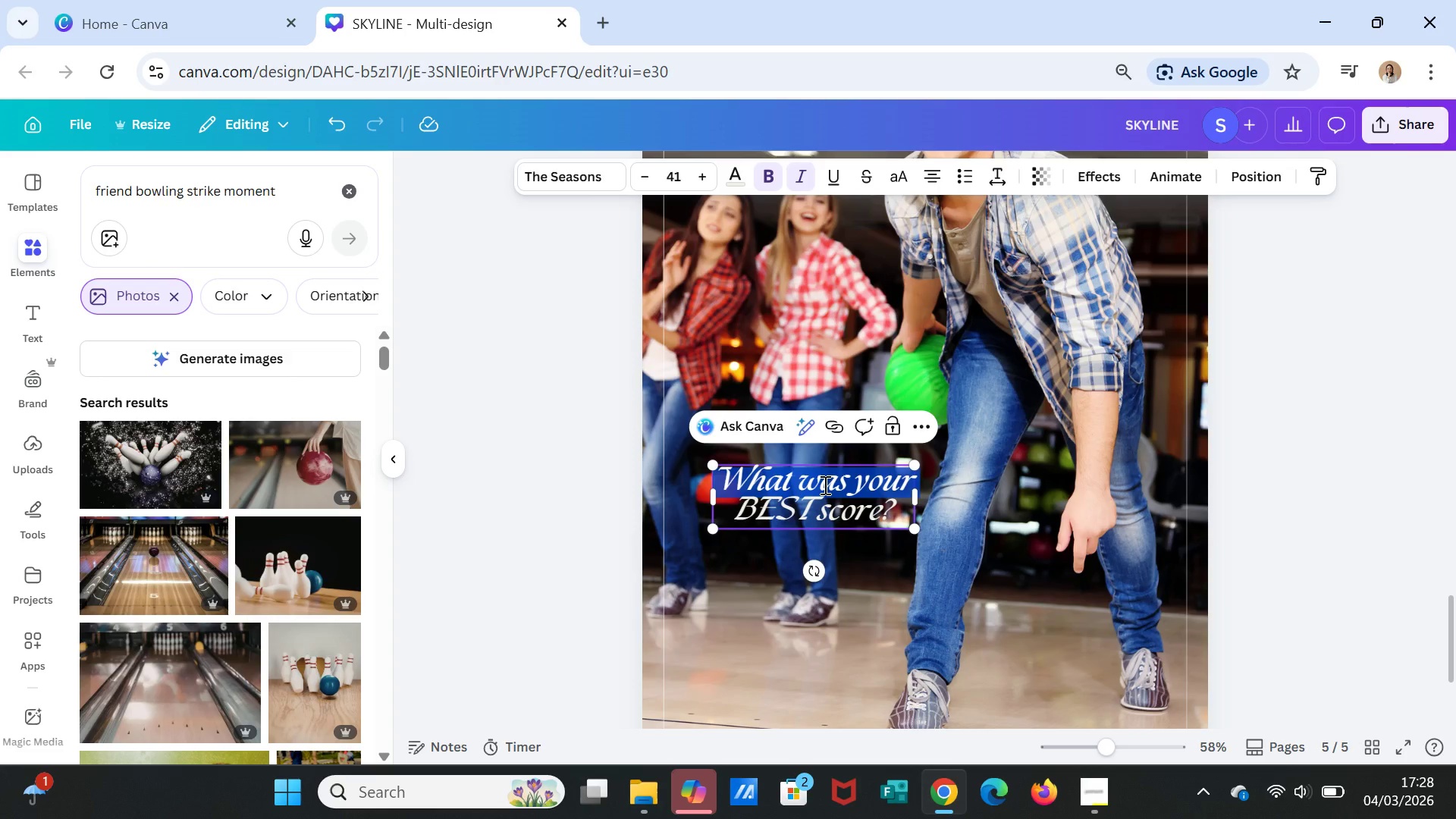 
key(Shift+ArrowDown)
 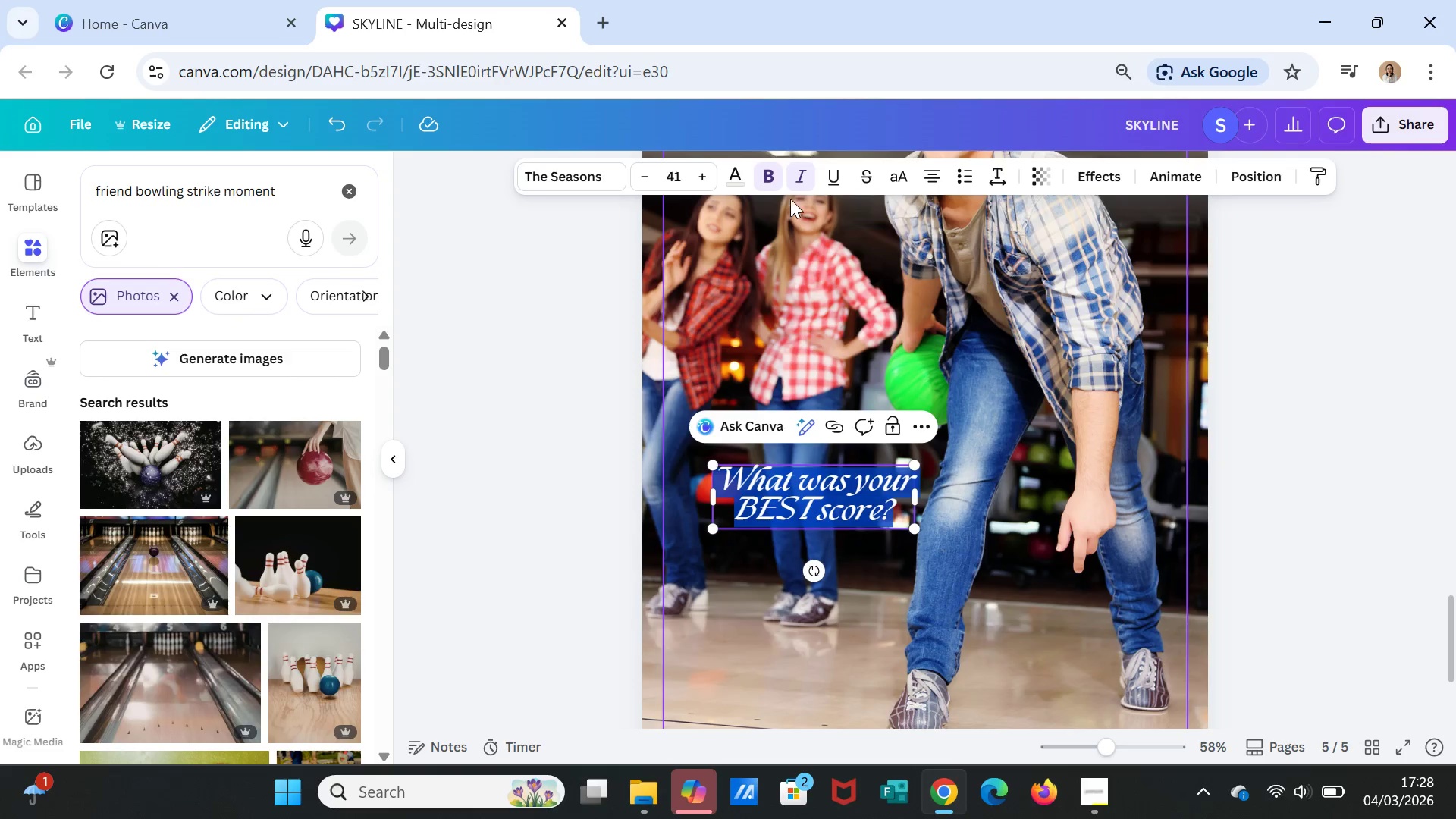 
left_click([795, 186])
 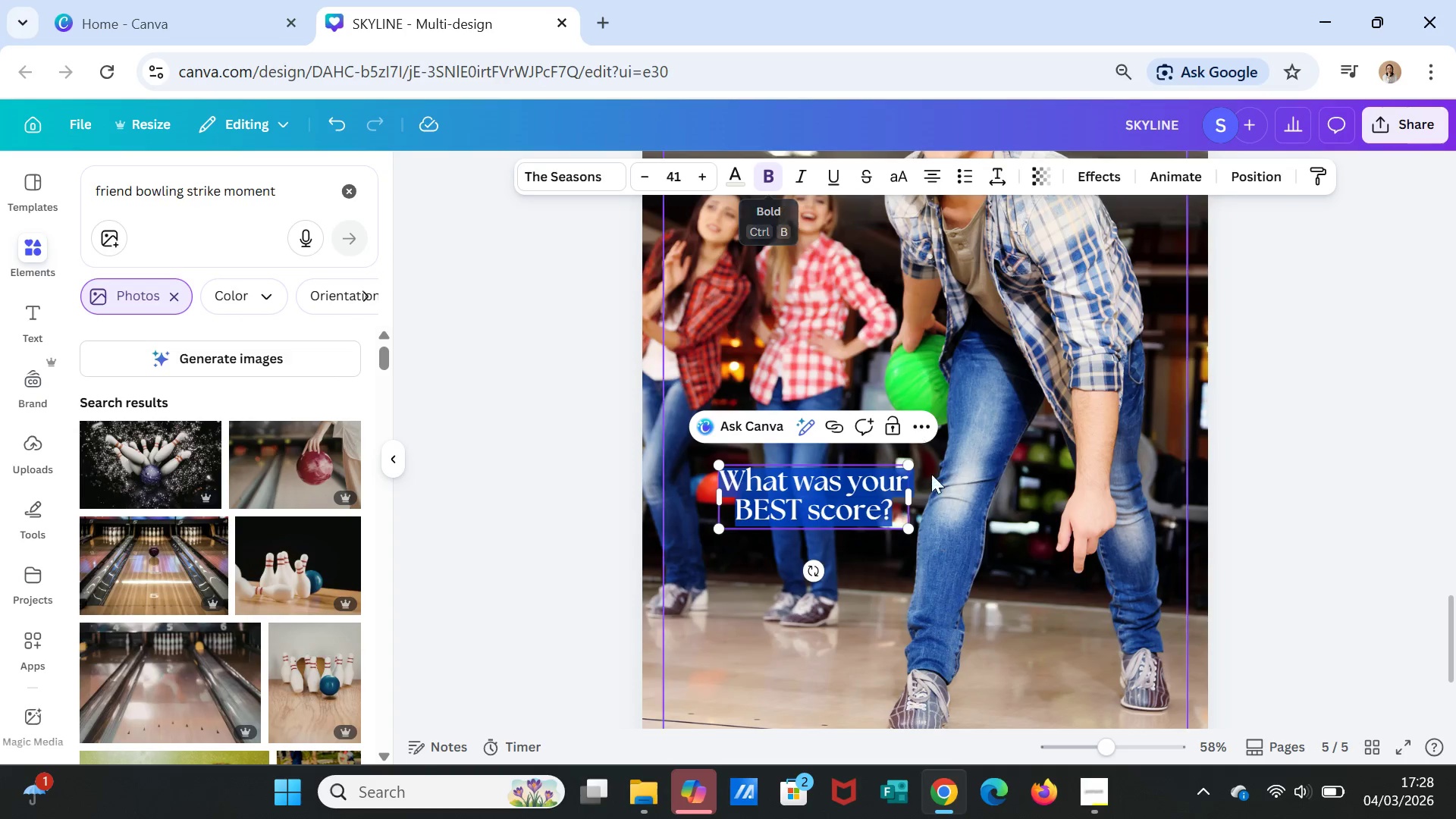 
left_click([990, 587])
 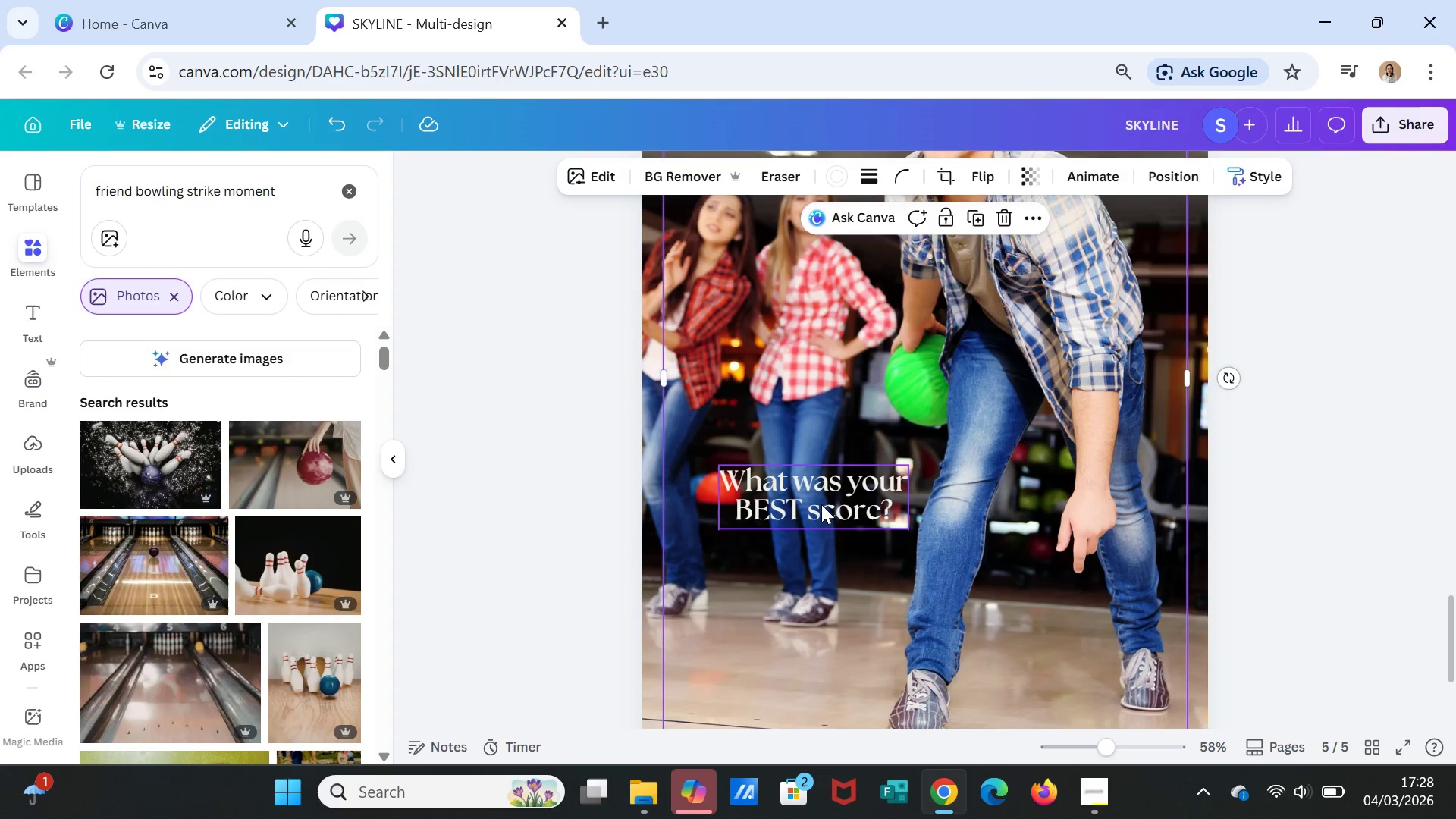 
left_click([815, 485])
 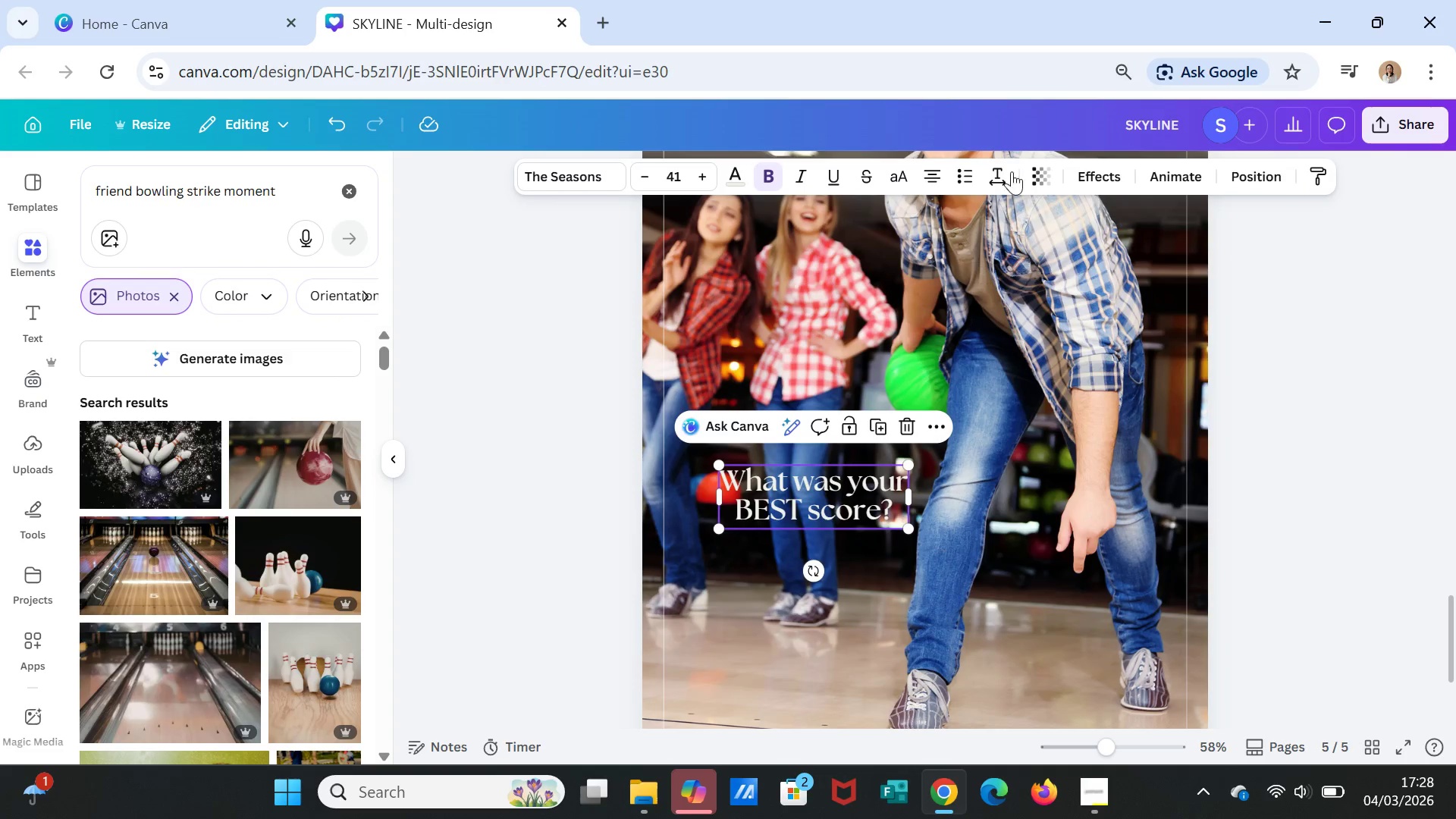 
left_click([1000, 174])
 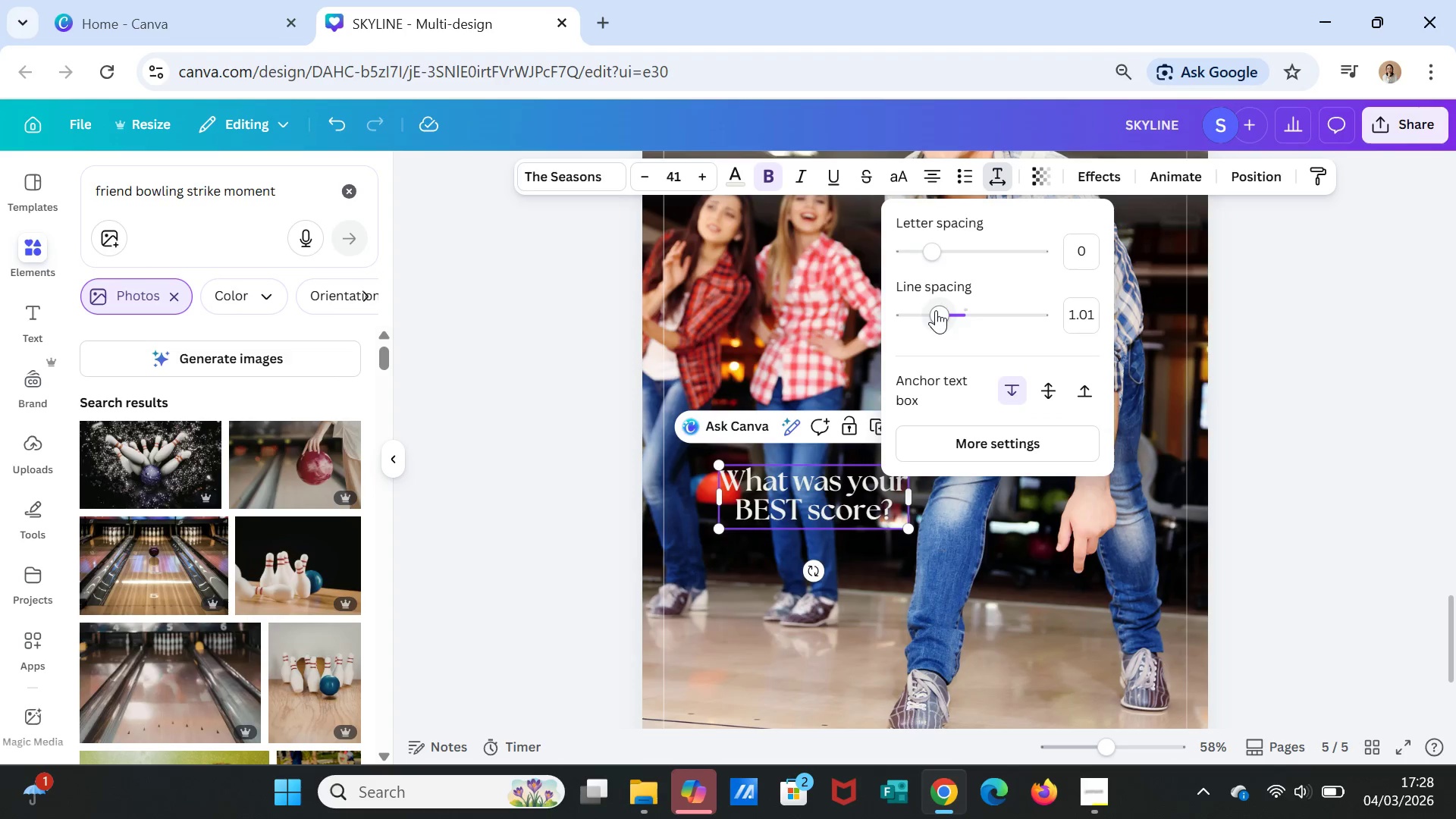 
left_click_drag(start_coordinate=[936, 309], to_coordinate=[957, 313])
 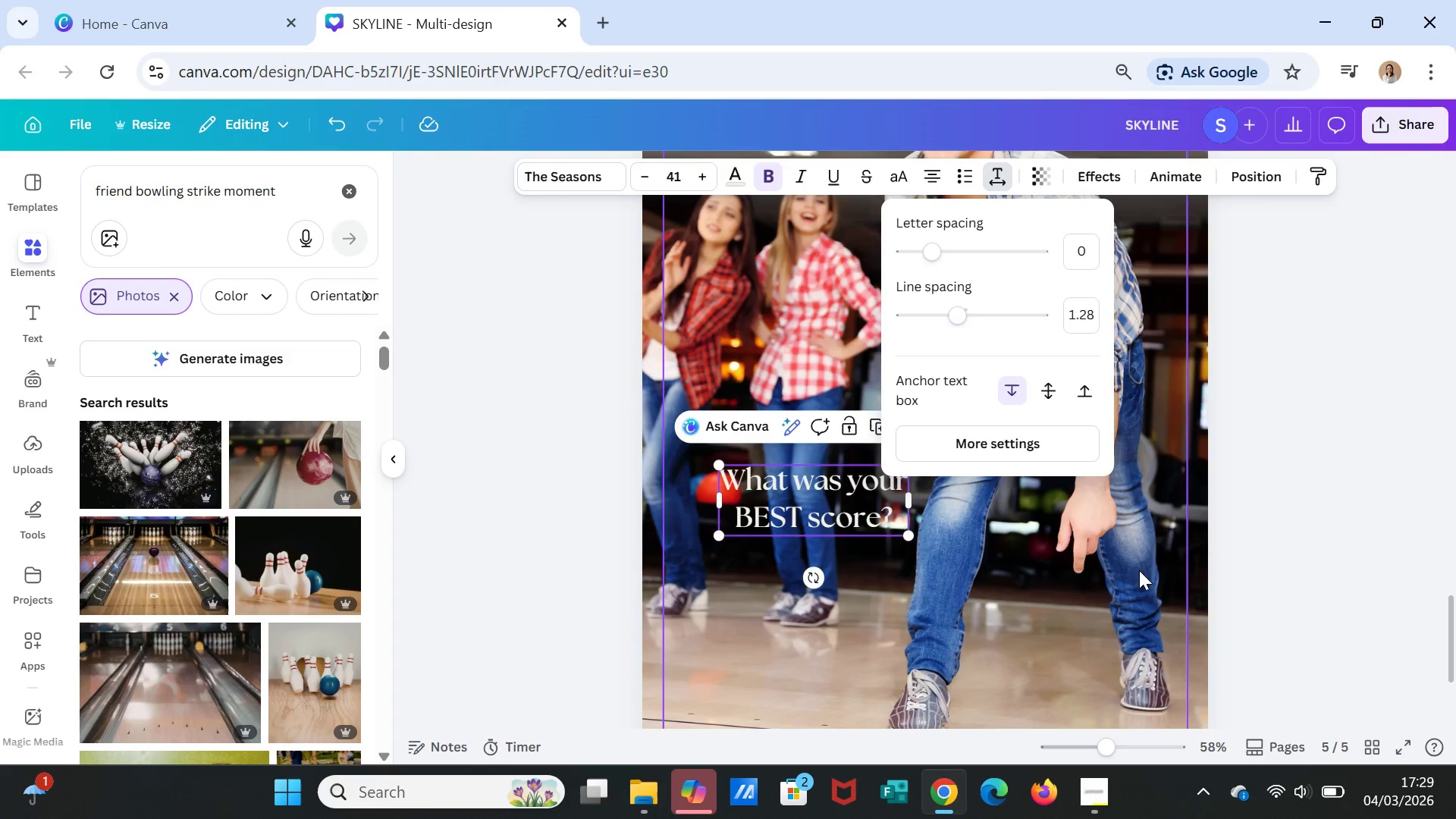 
left_click([1069, 570])
 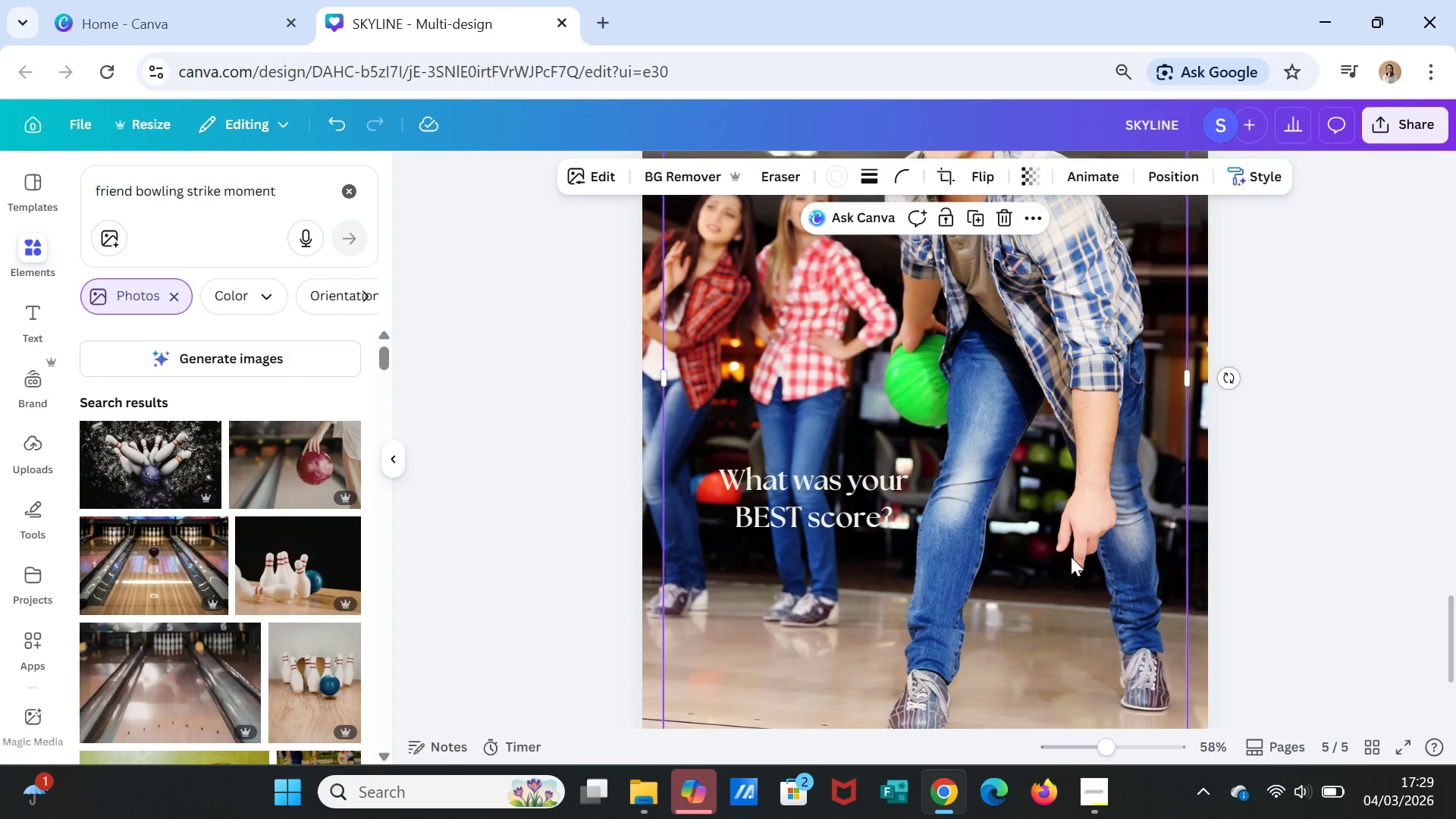 
left_click([1071, 557])
 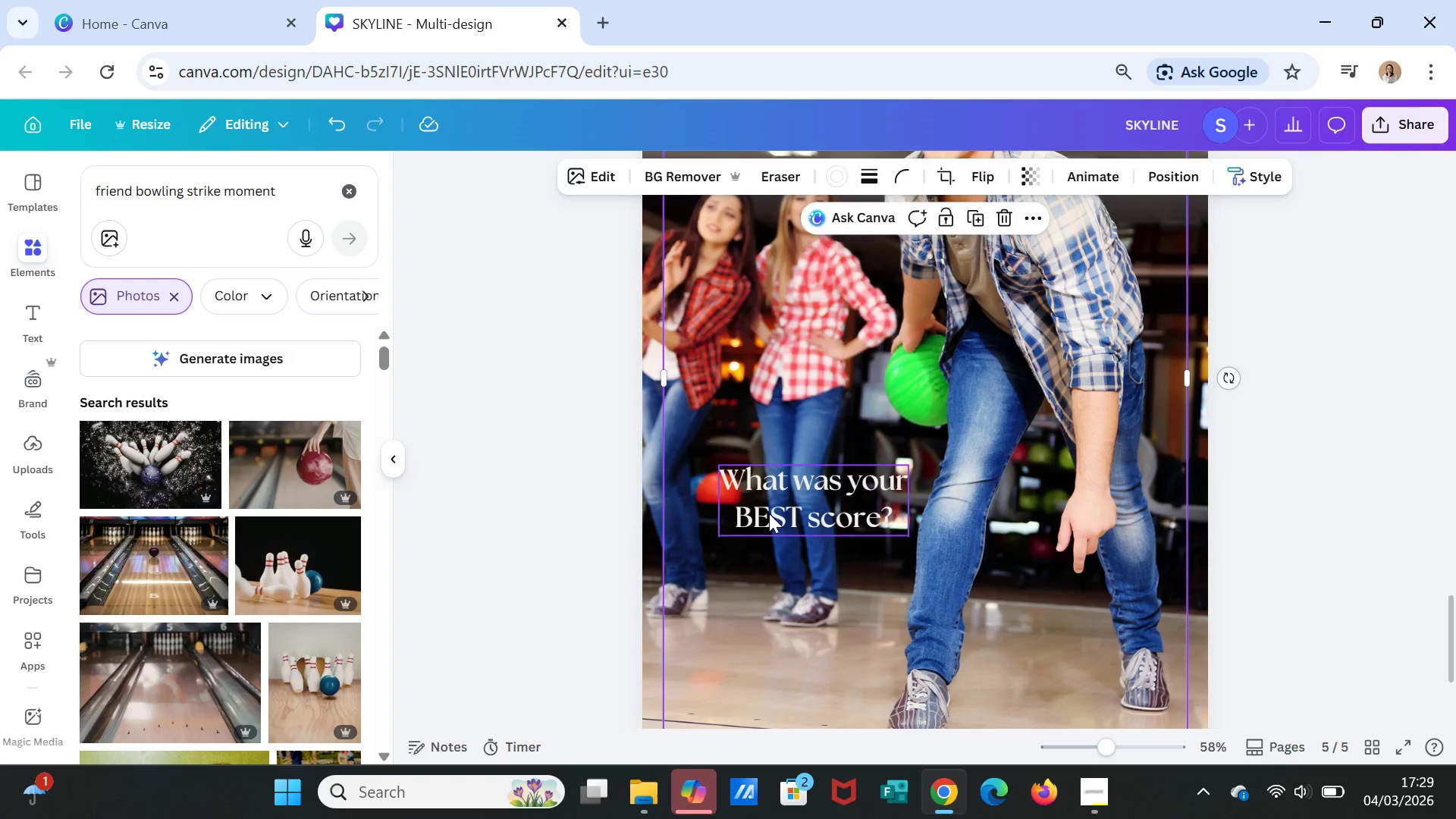 
left_click([771, 511])
 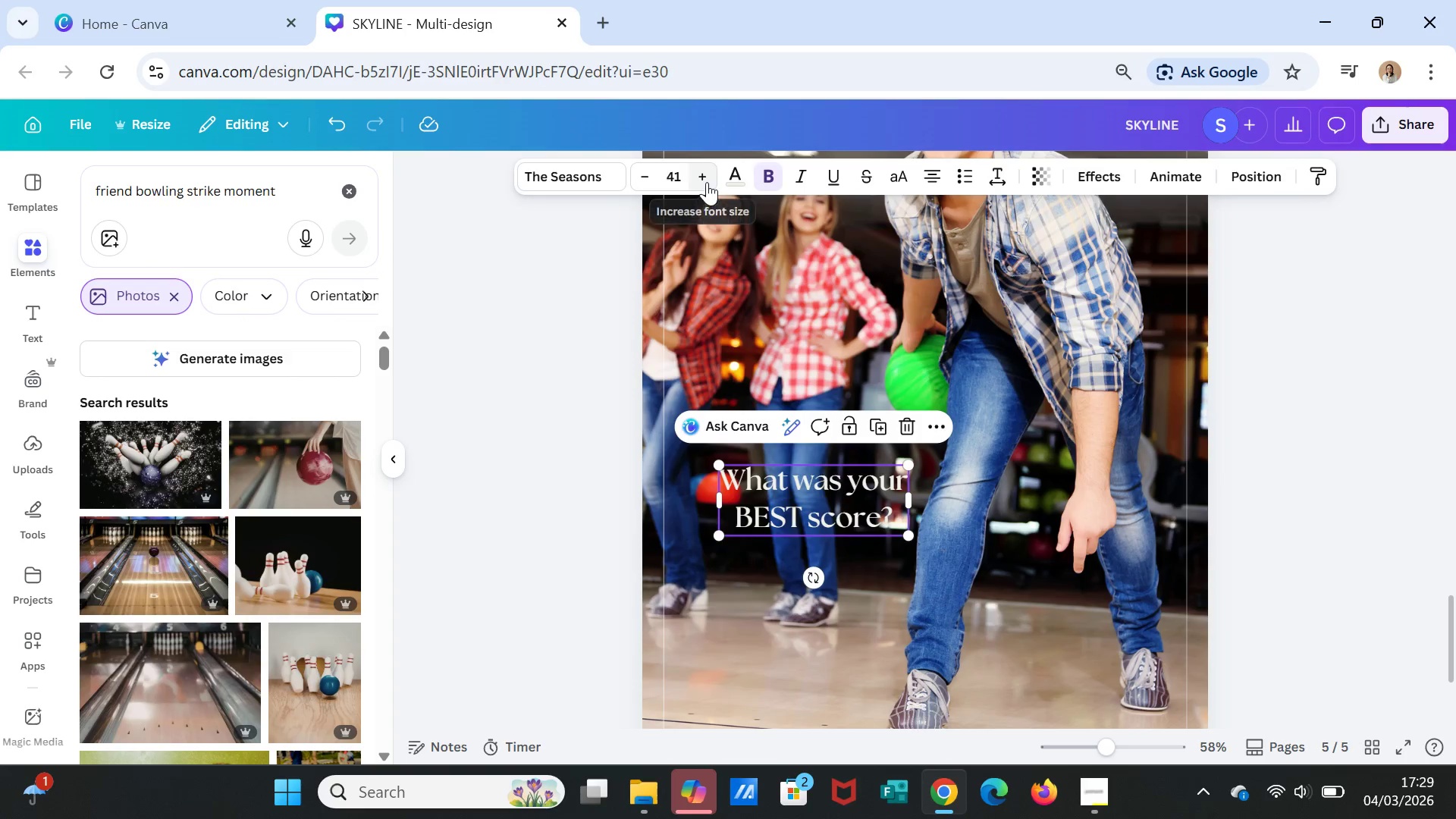 
double_click([707, 182])
 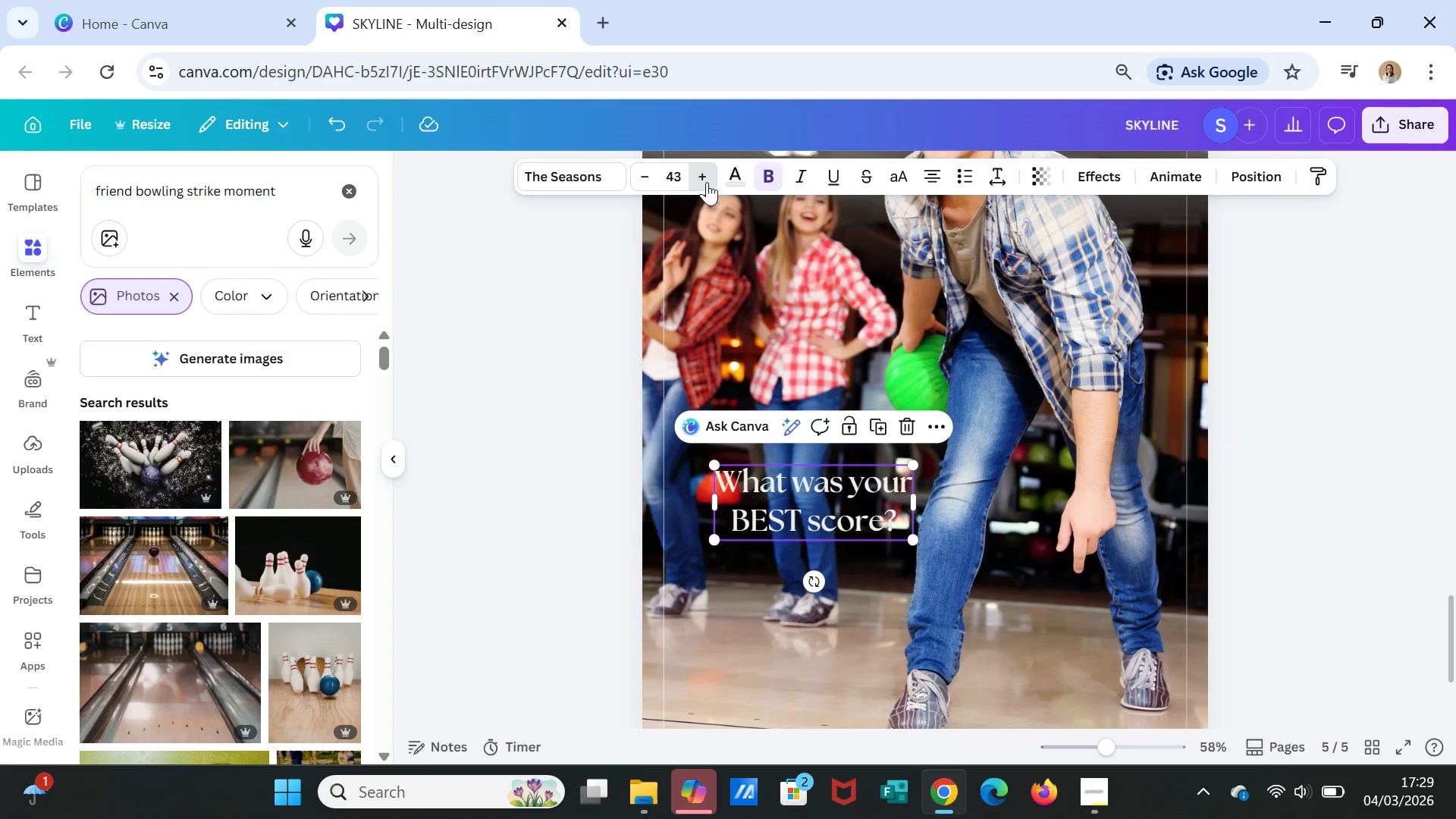 
triple_click([707, 182])
 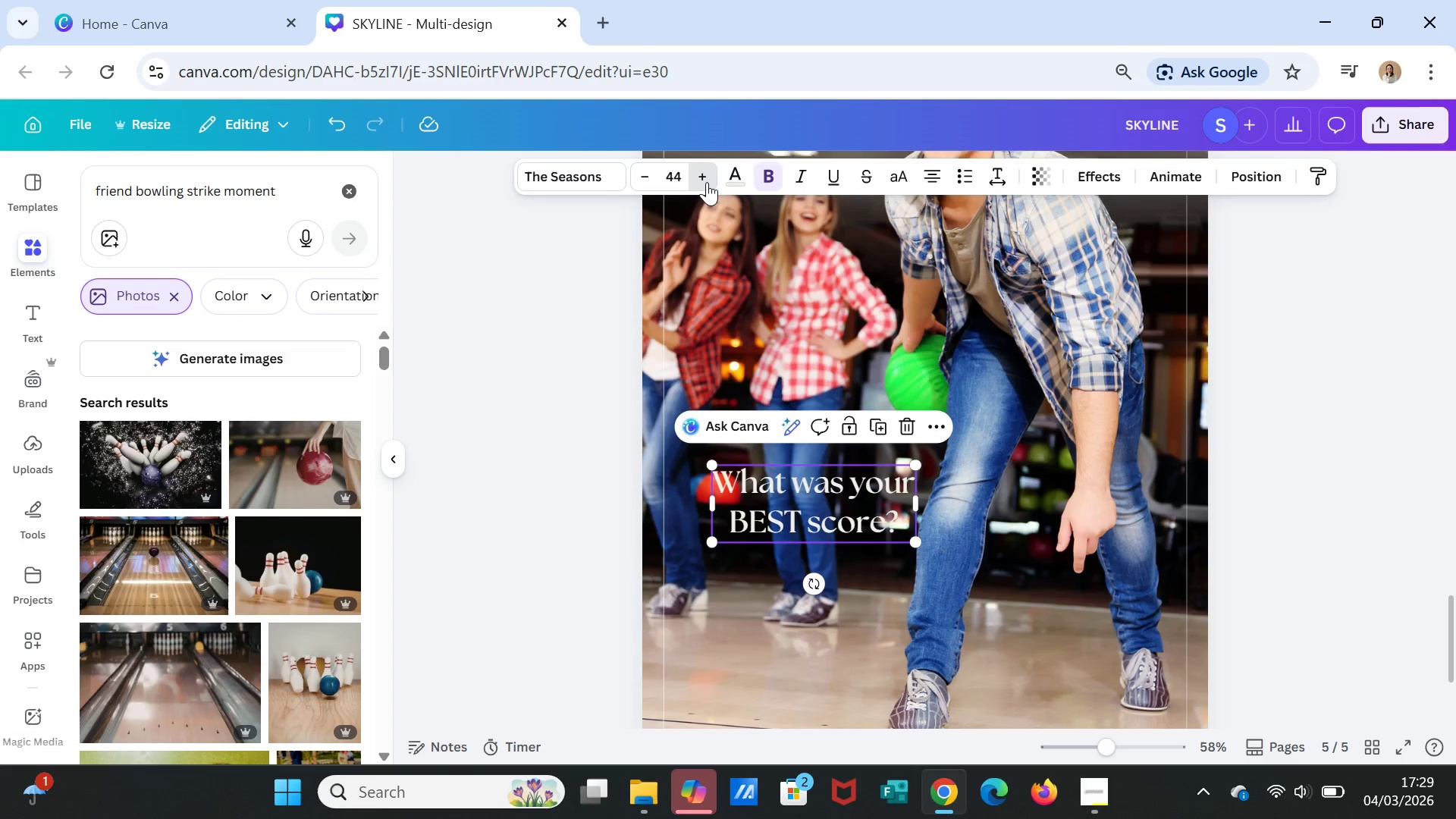 
triple_click([707, 182])
 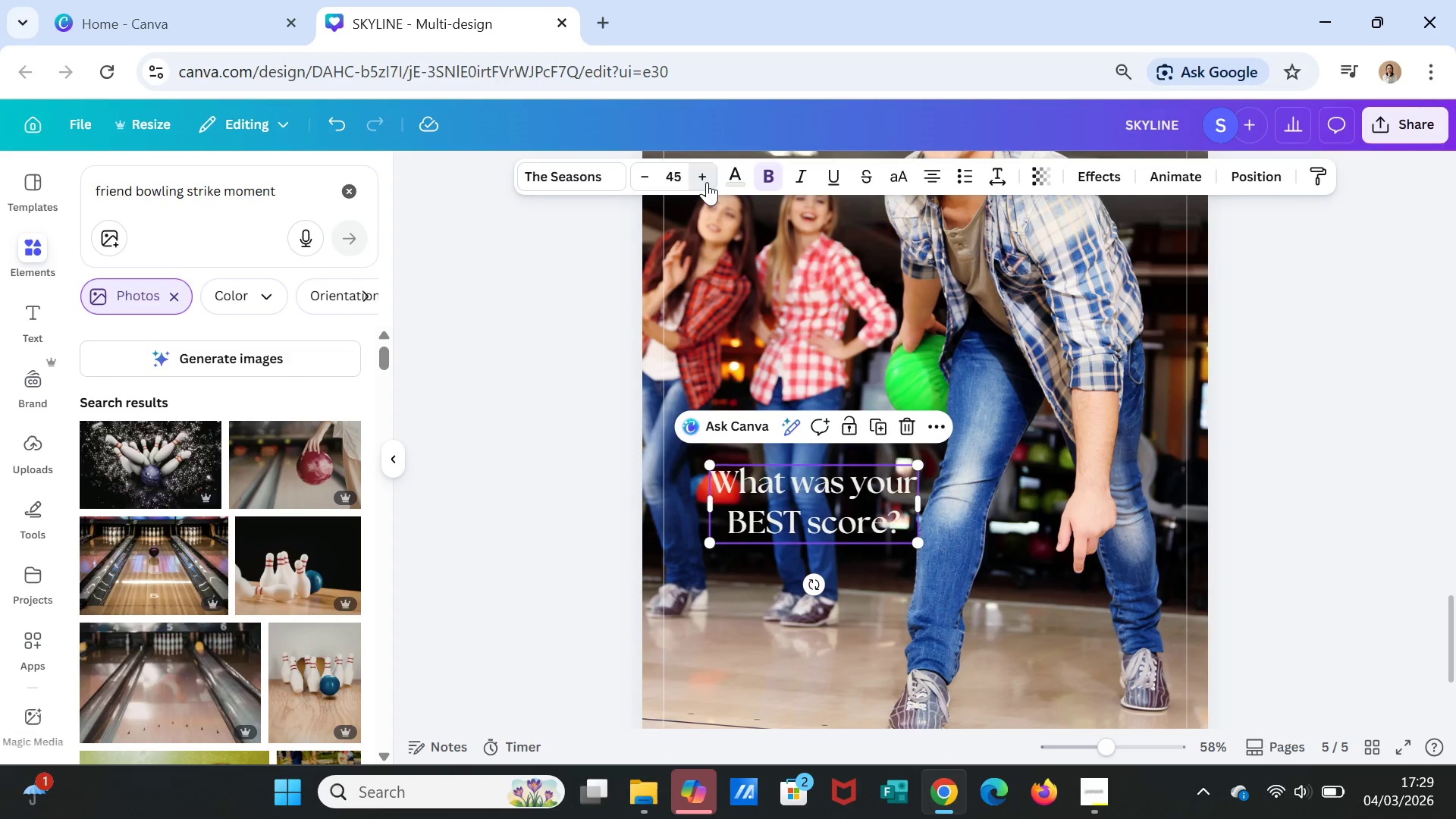 
triple_click([707, 182])
 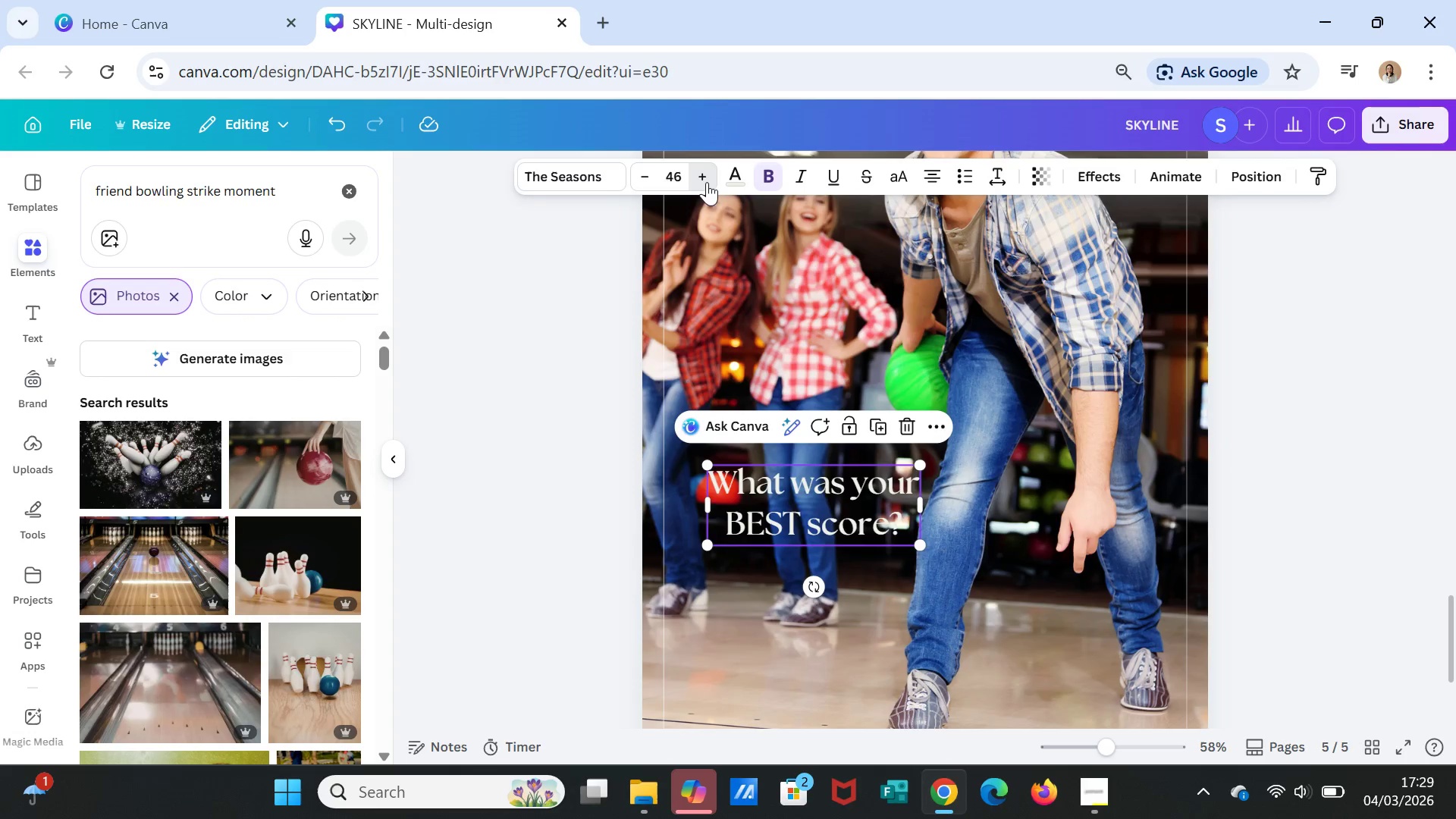 
triple_click([707, 182])
 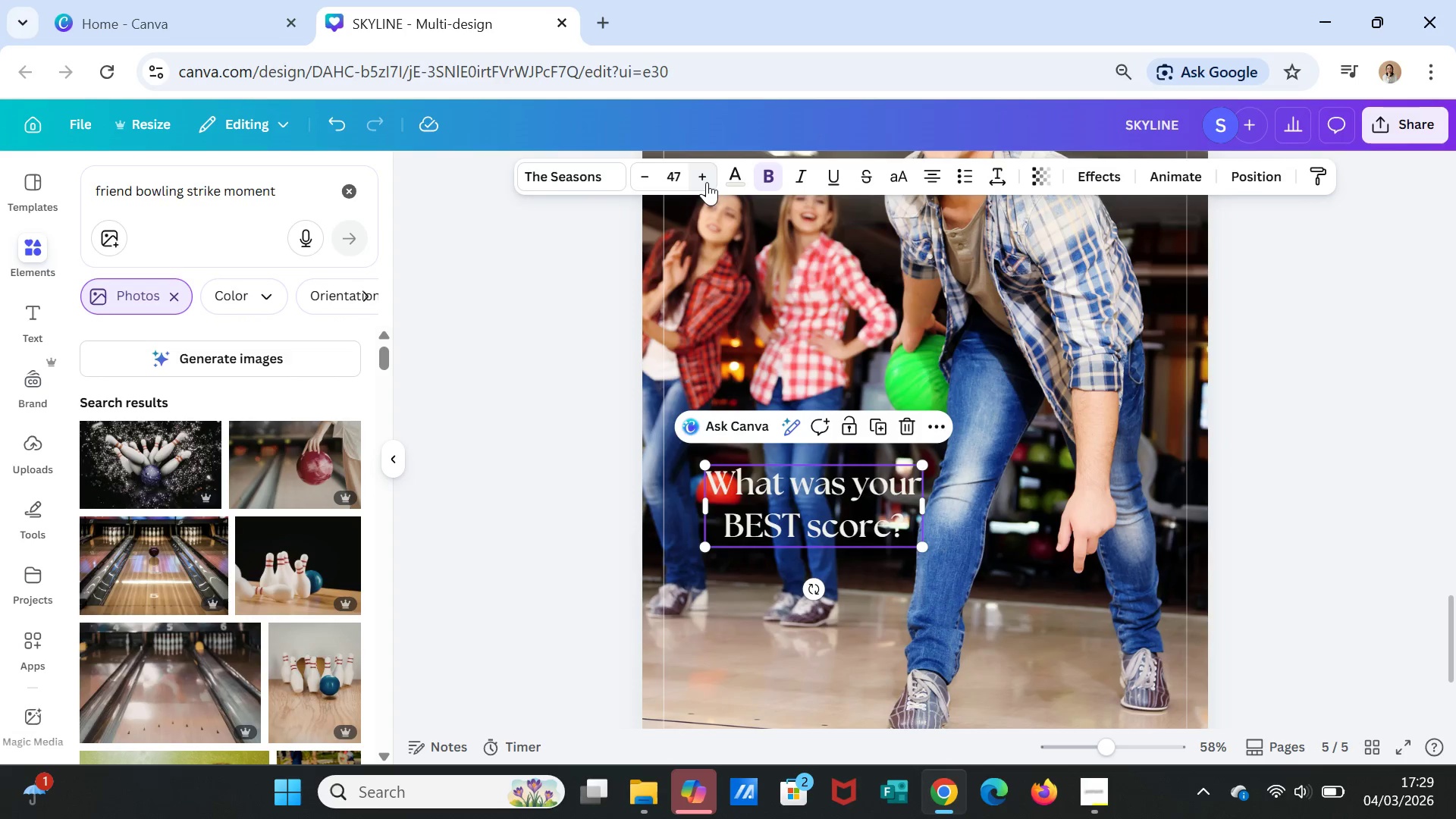 
triple_click([707, 182])
 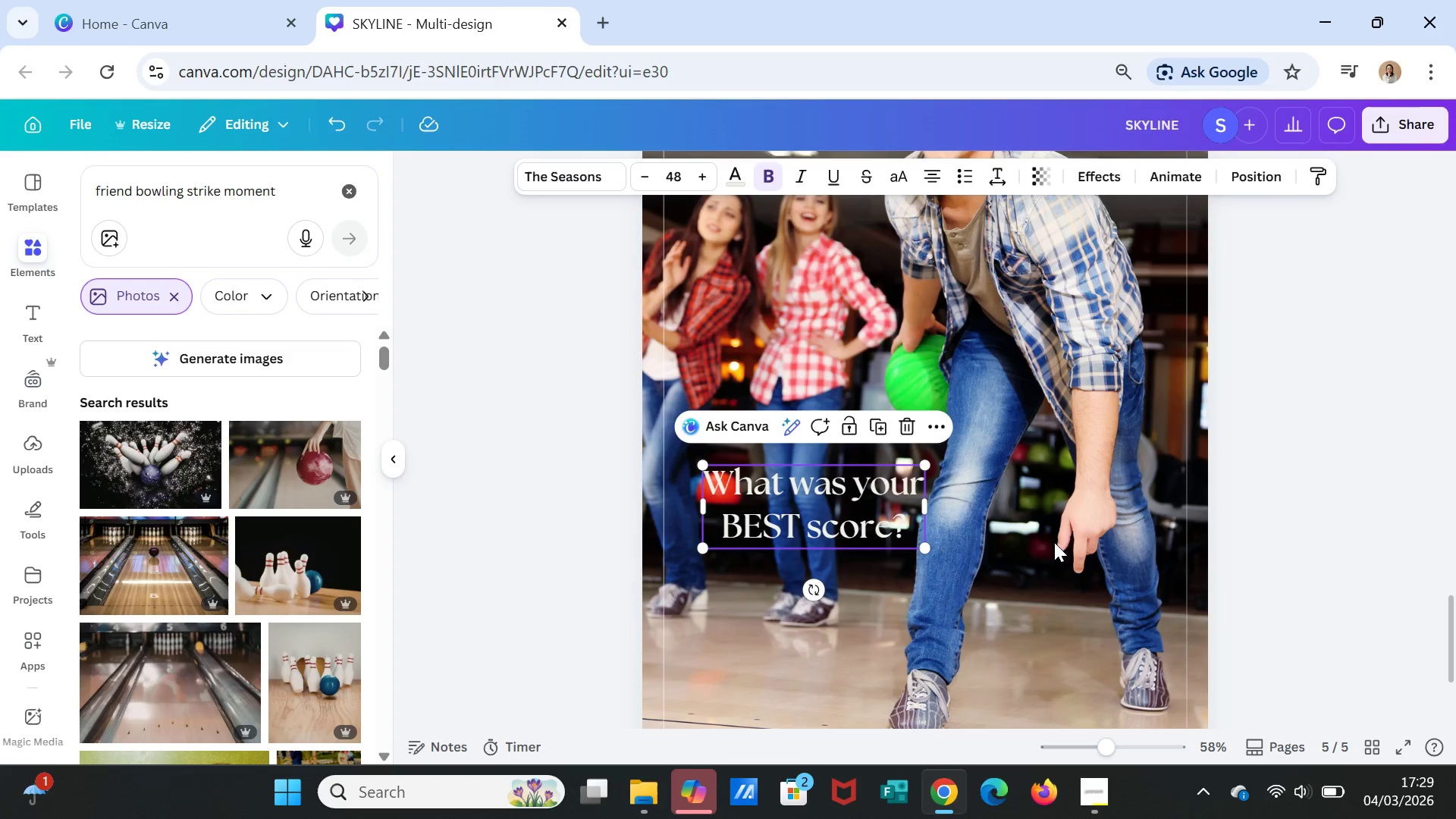 
left_click([1058, 544])
 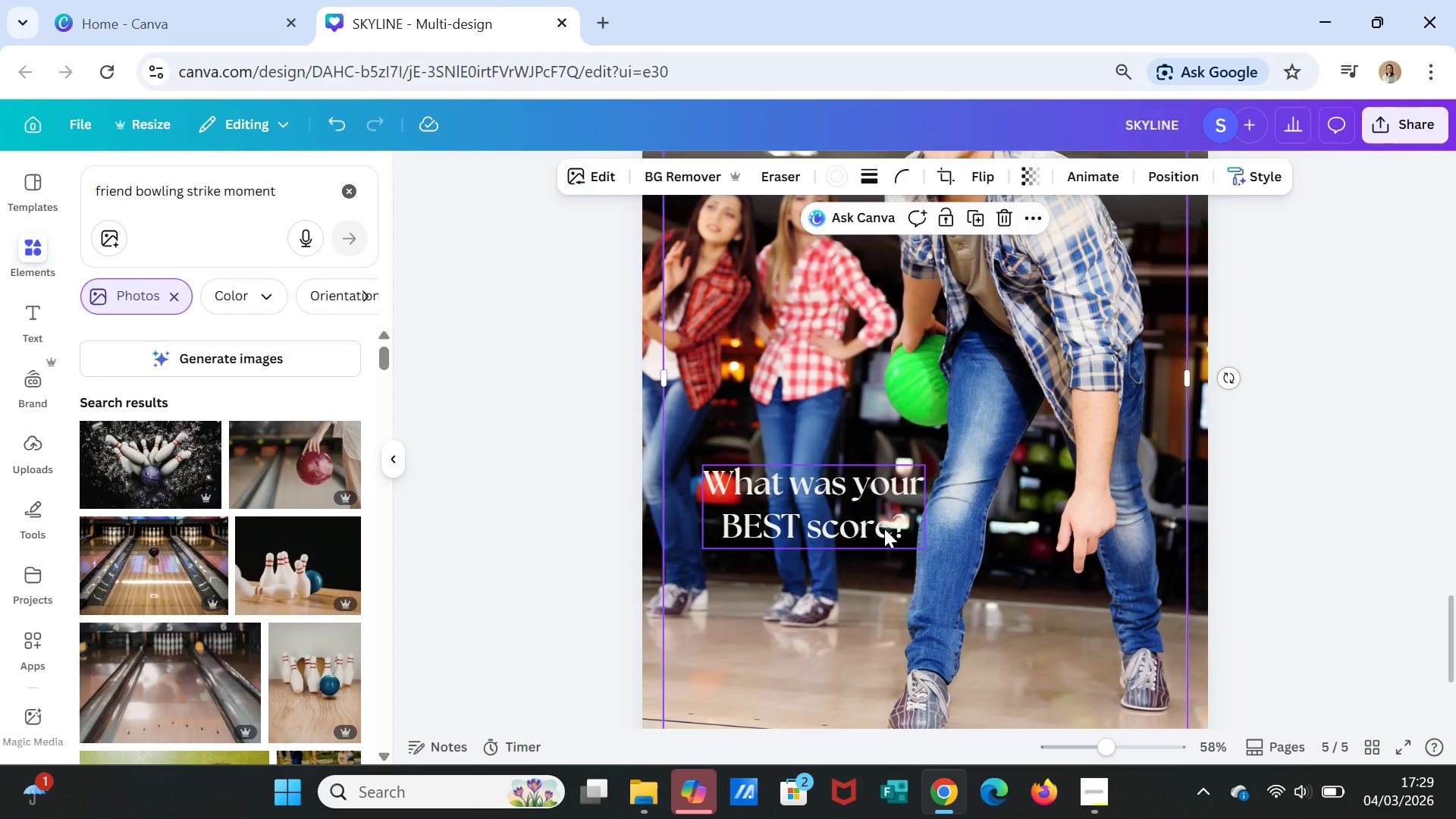 
left_click_drag(start_coordinate=[884, 529], to_coordinate=[879, 564])
 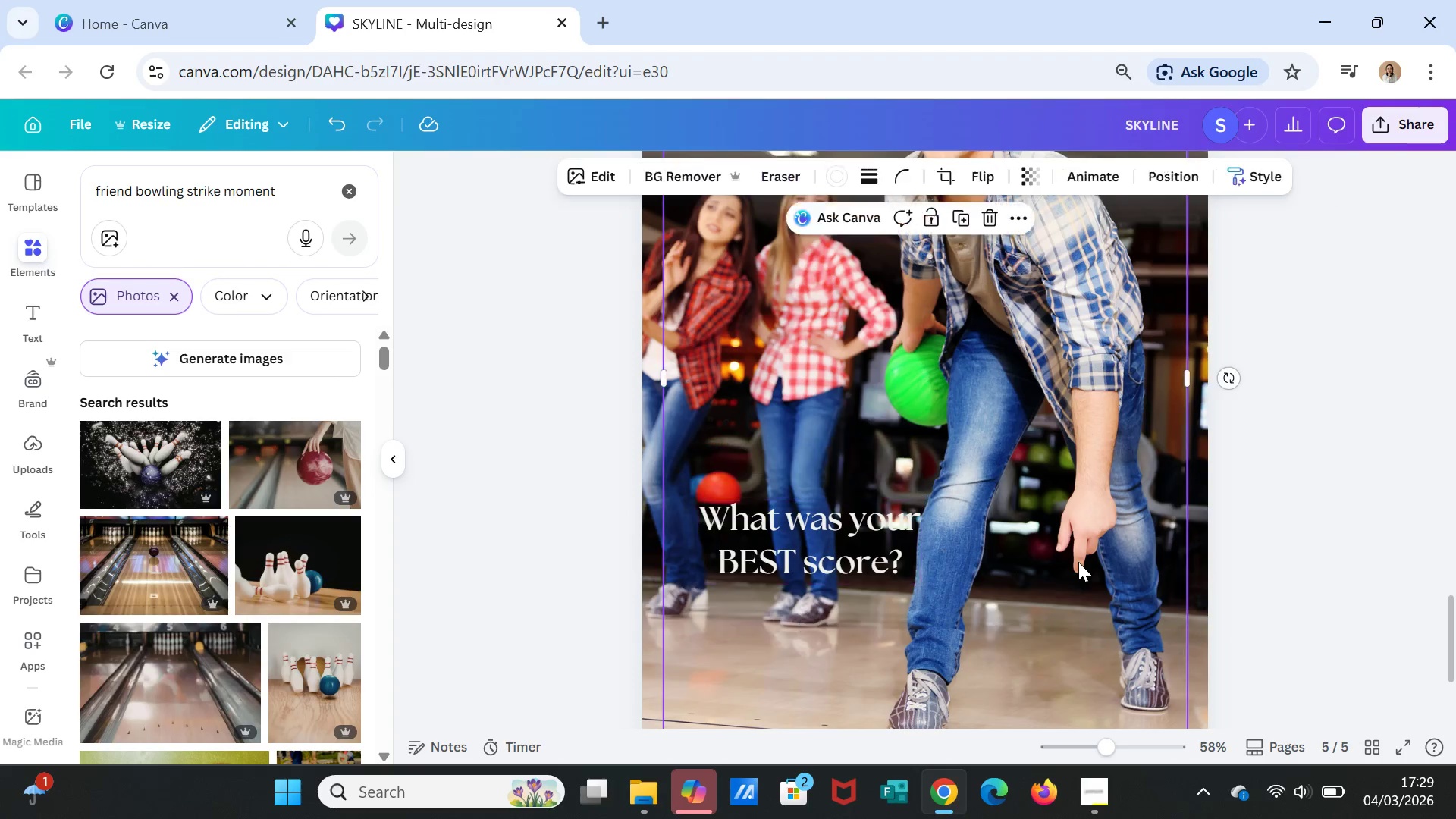 
left_click([1078, 562])
 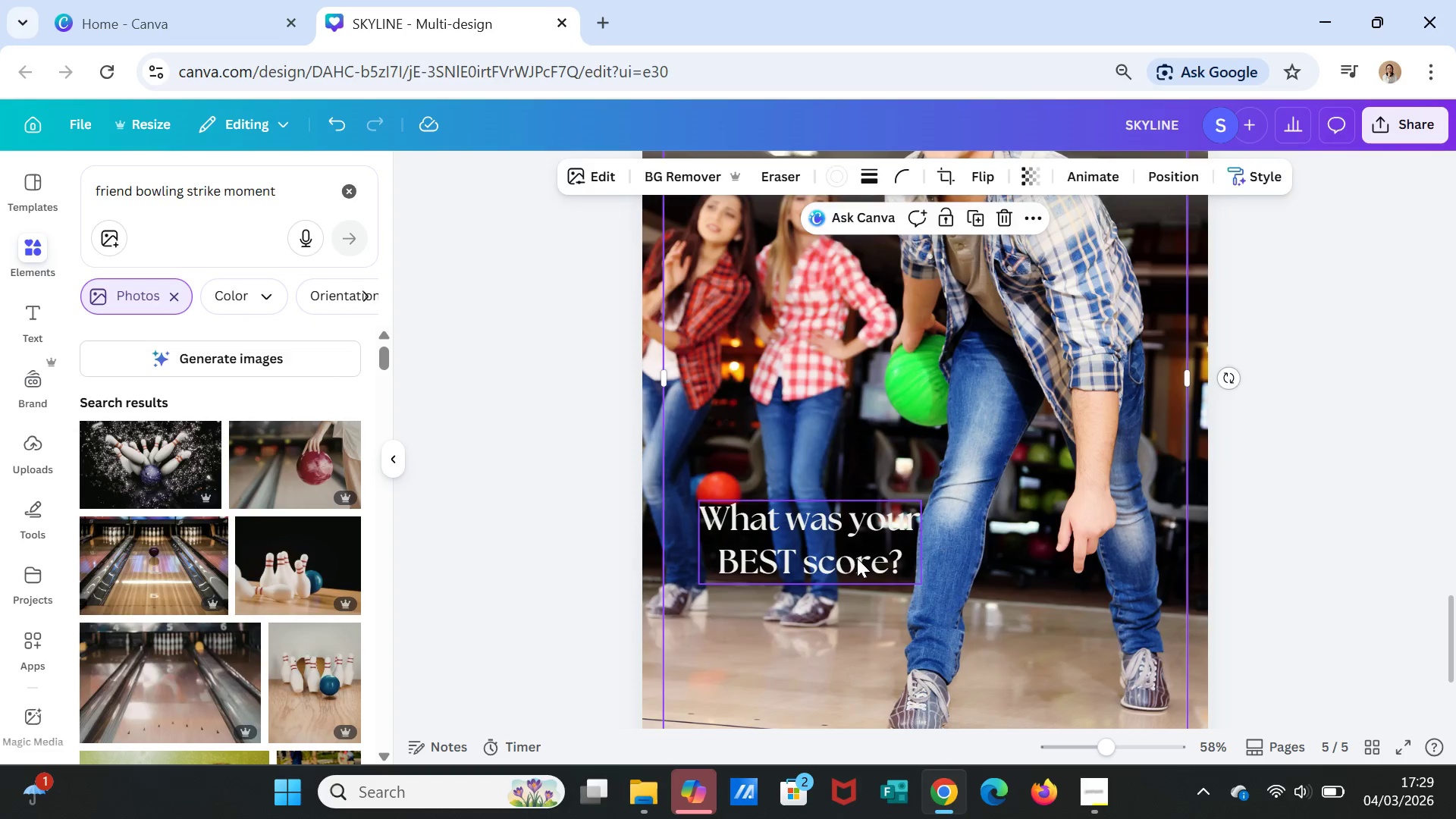 
left_click_drag(start_coordinate=[857, 558], to_coordinate=[856, 576])
 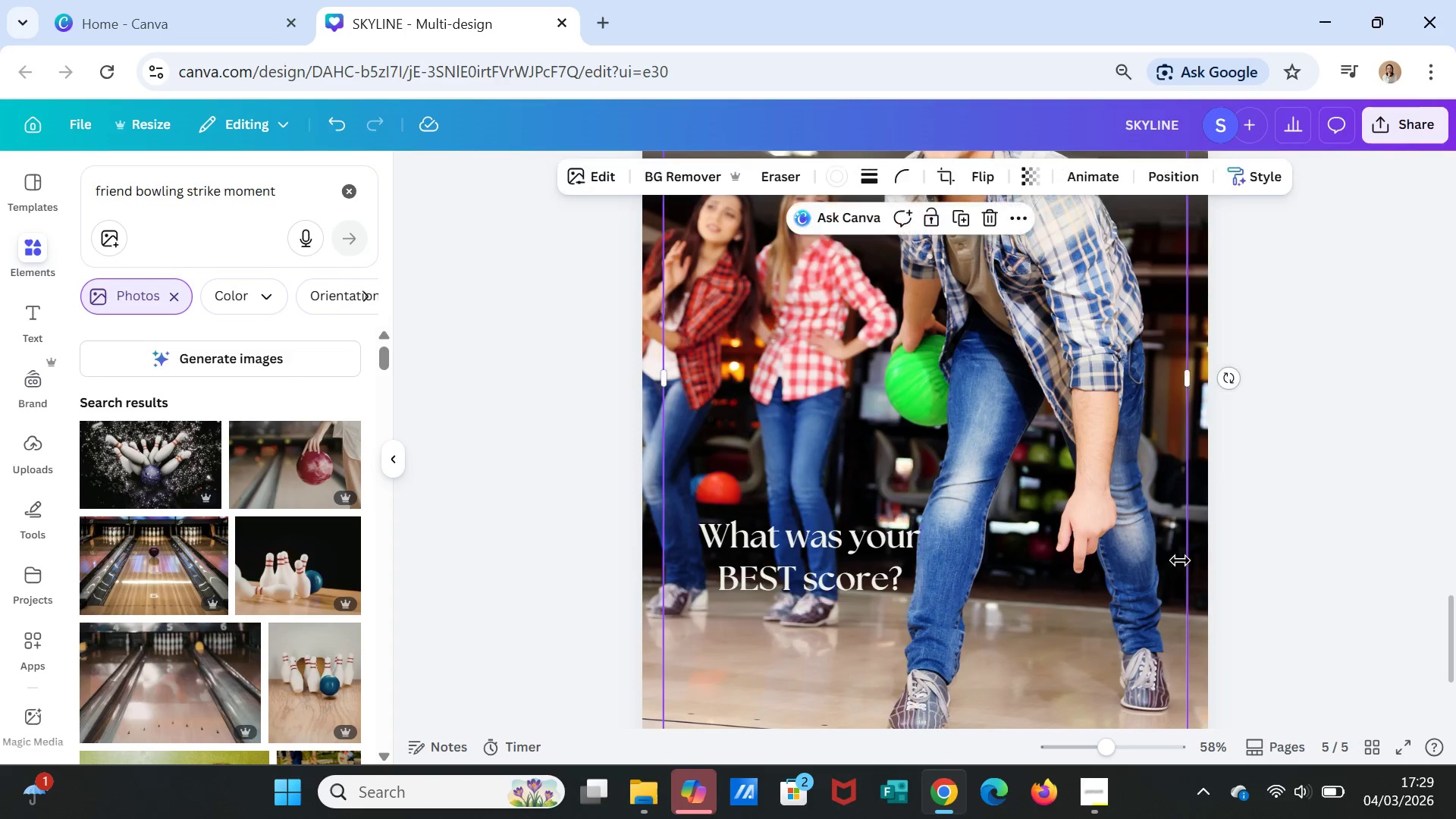 
left_click([1180, 560])
 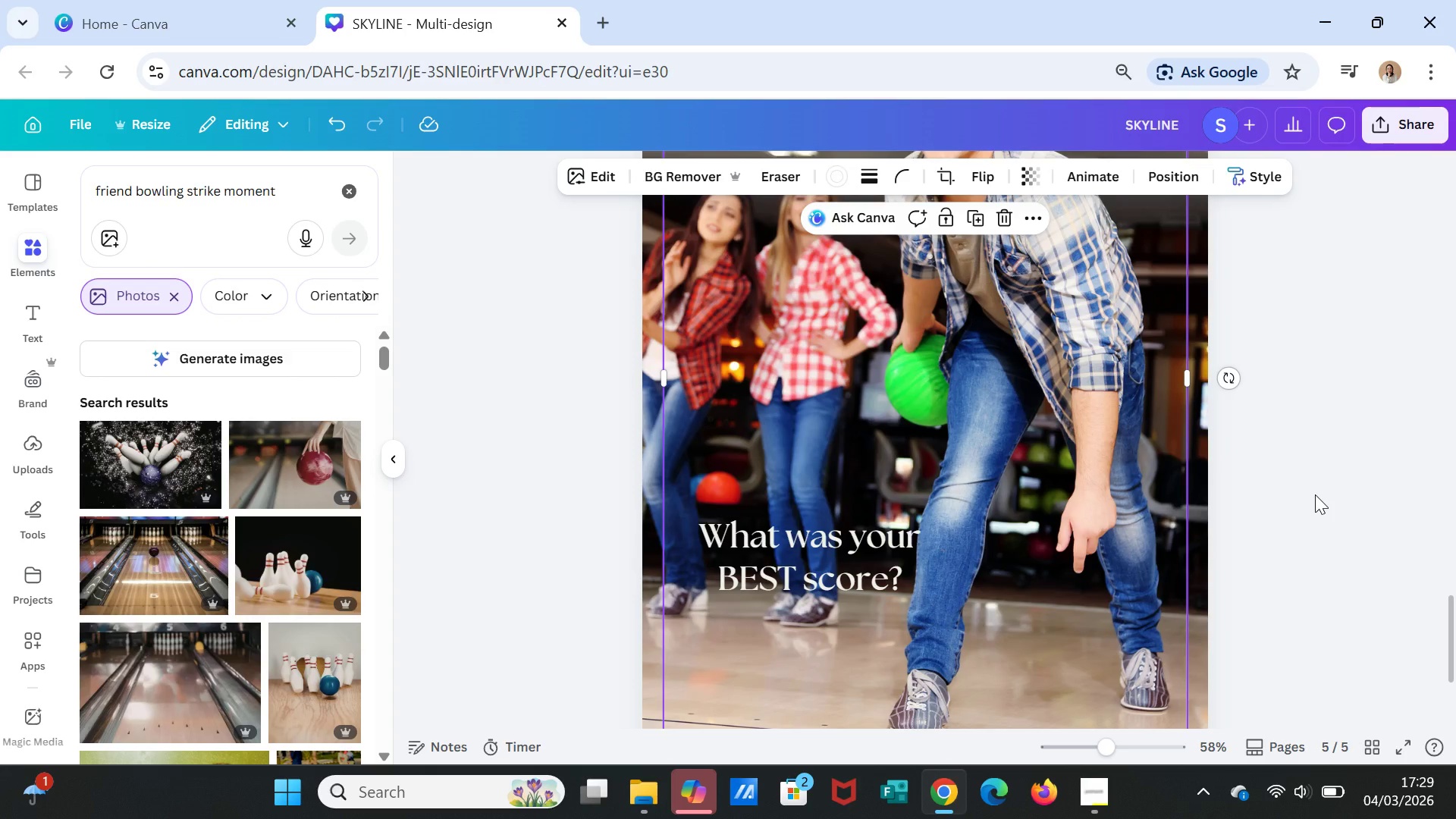 
wait(7.92)
 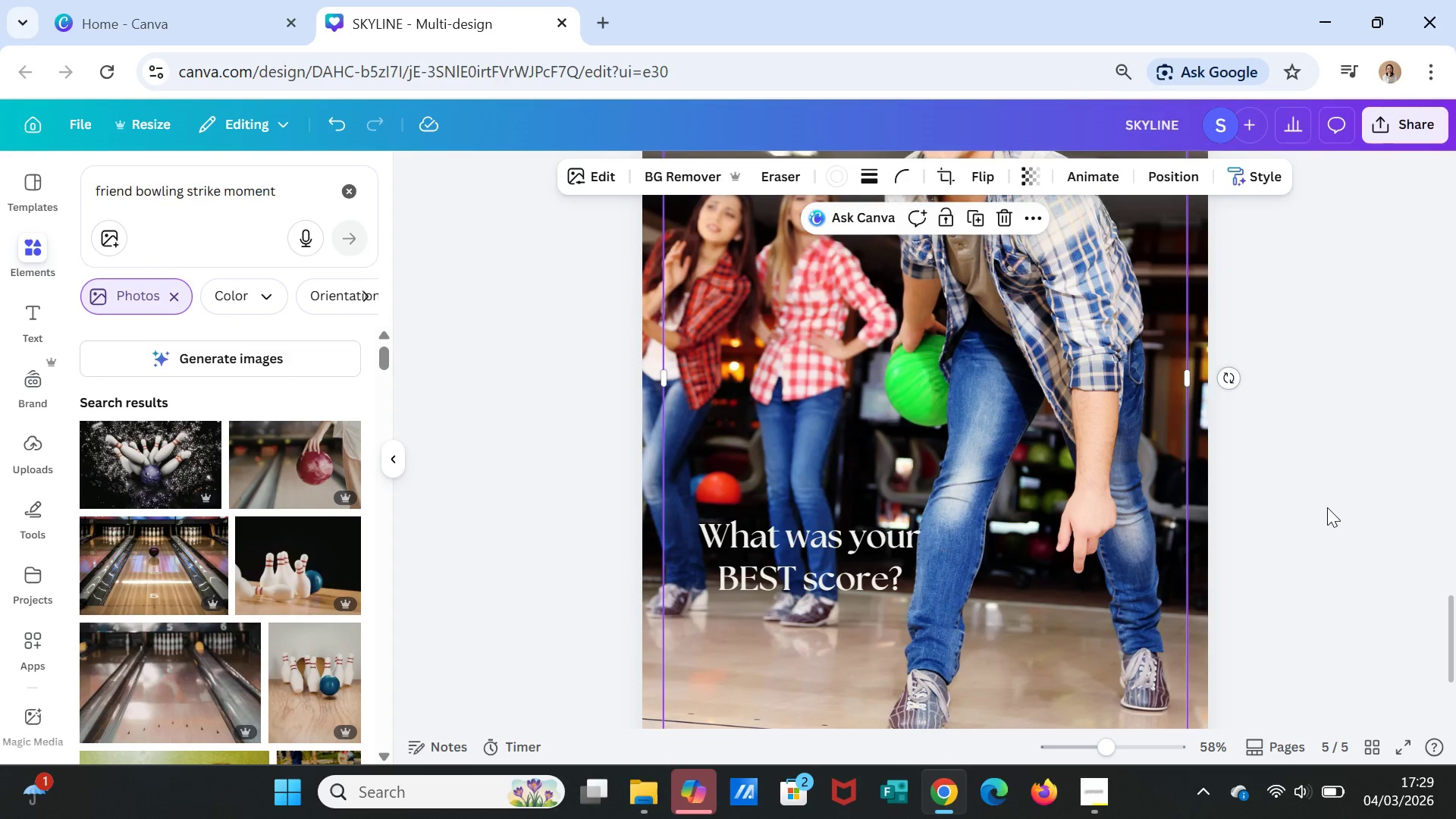 
scroll: coordinate [1100, 477], scroll_direction: up, amount: 5.0
 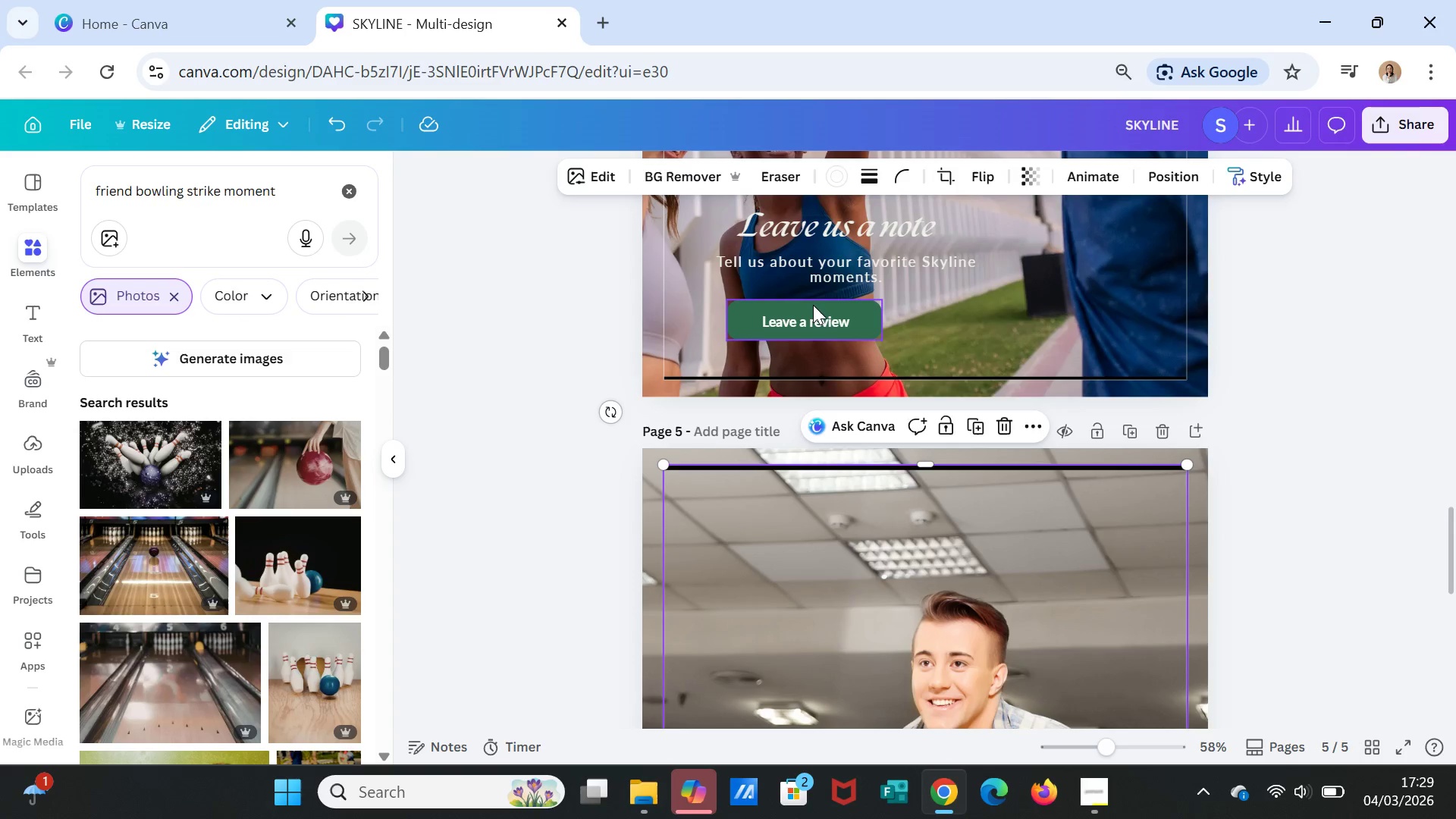 
left_click([813, 305])
 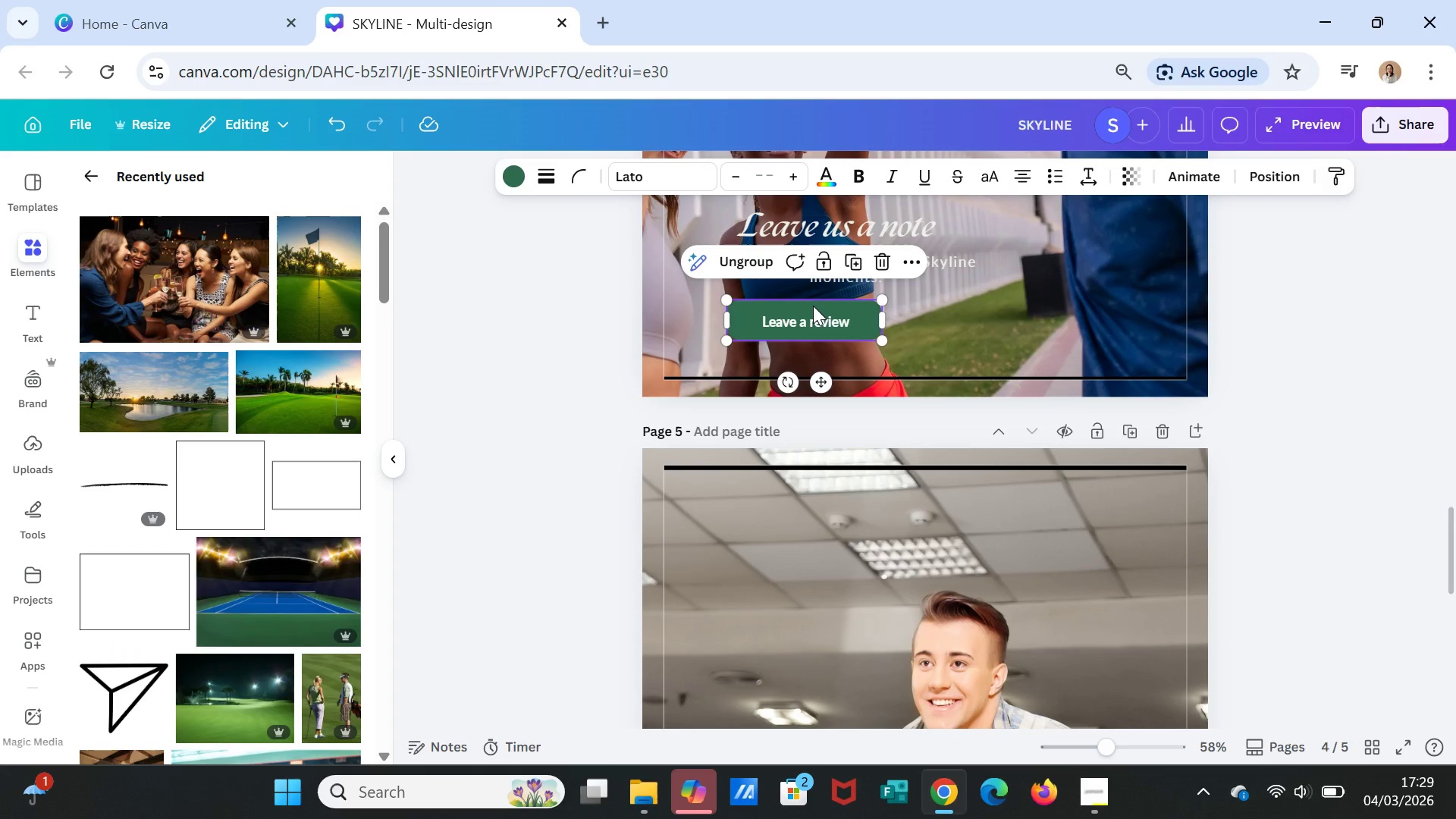 
key(Control+C)
 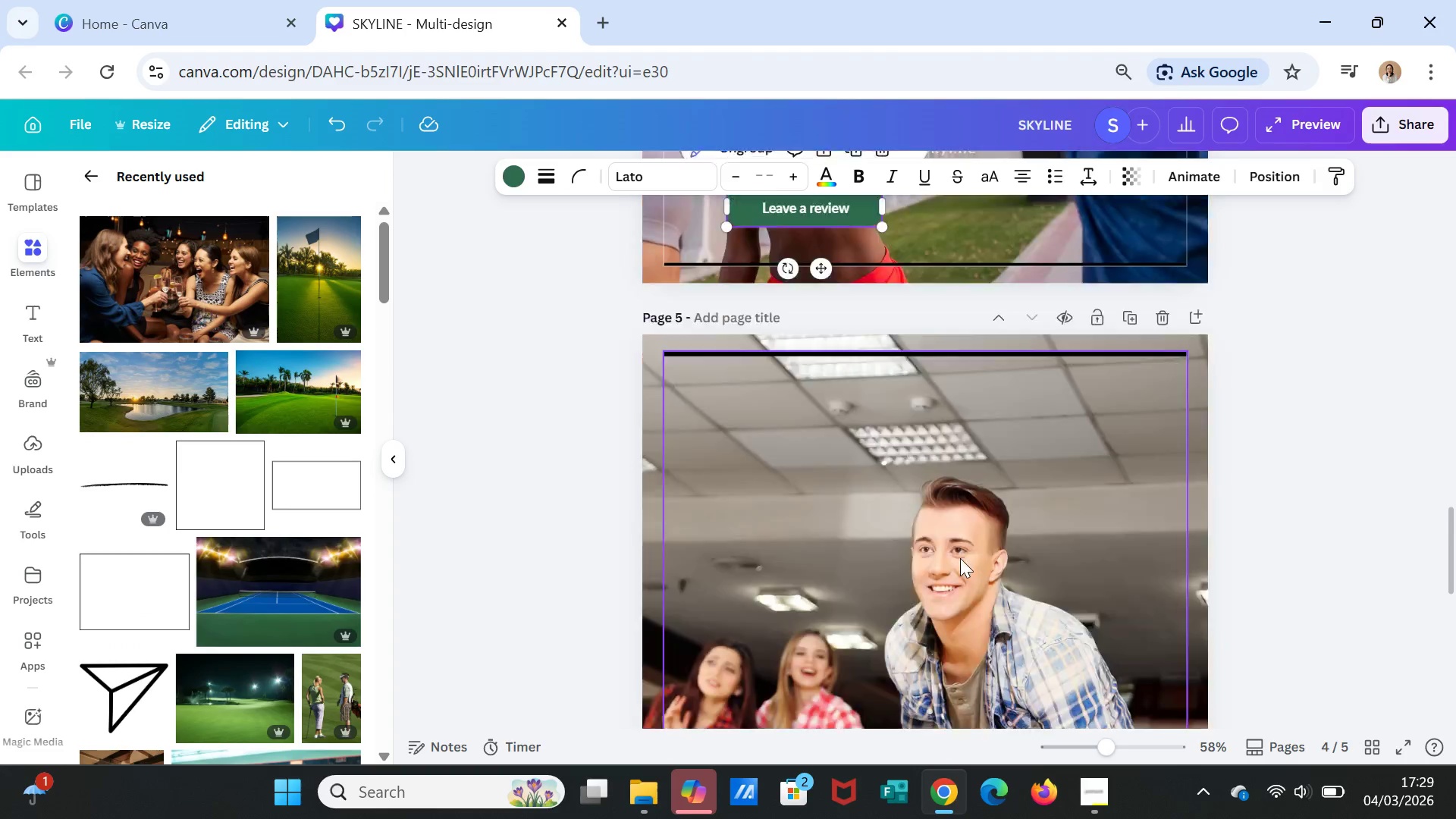 
scroll: coordinate [962, 563], scroll_direction: down, amount: 7.0
 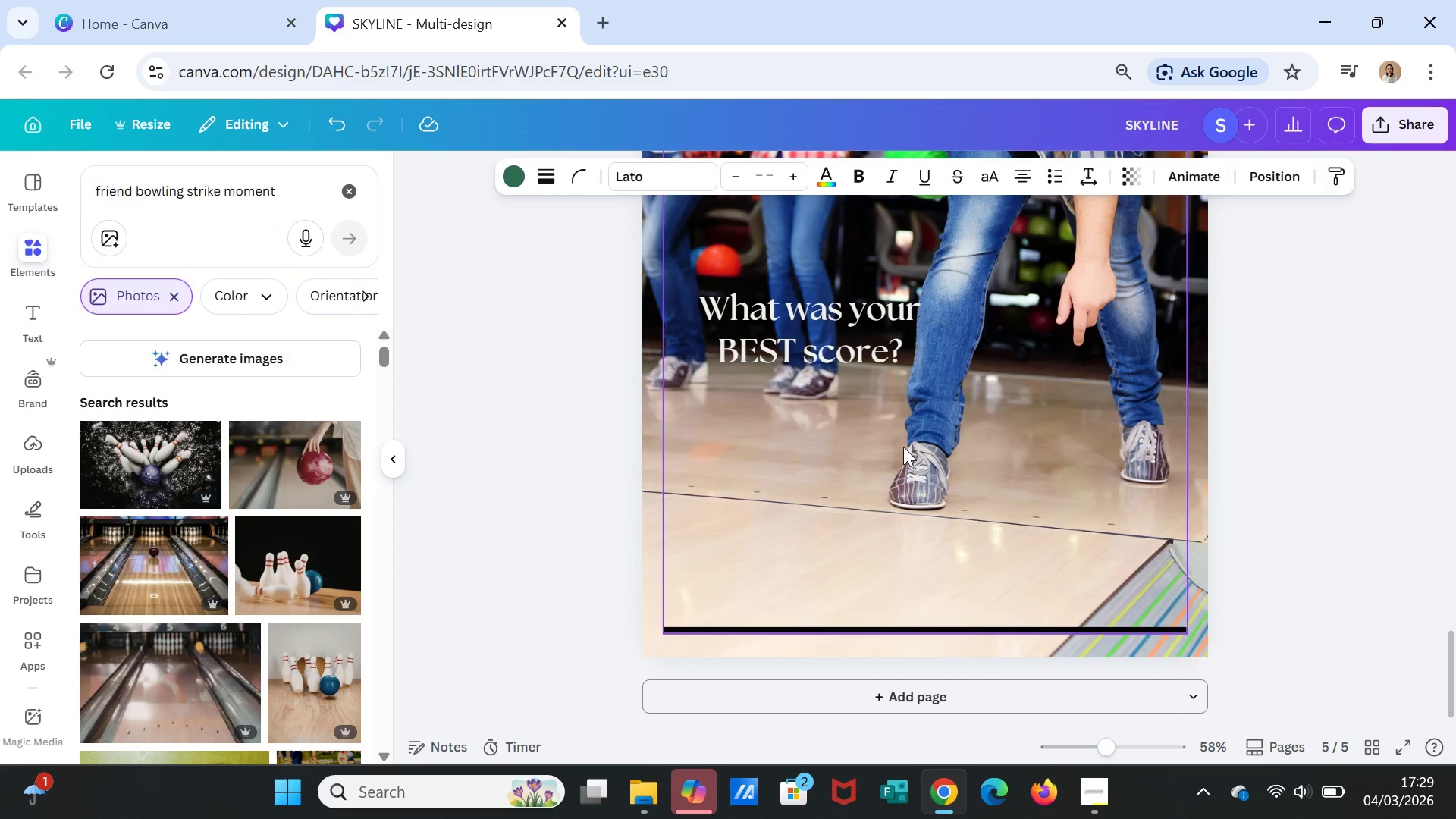 
left_click([903, 447])
 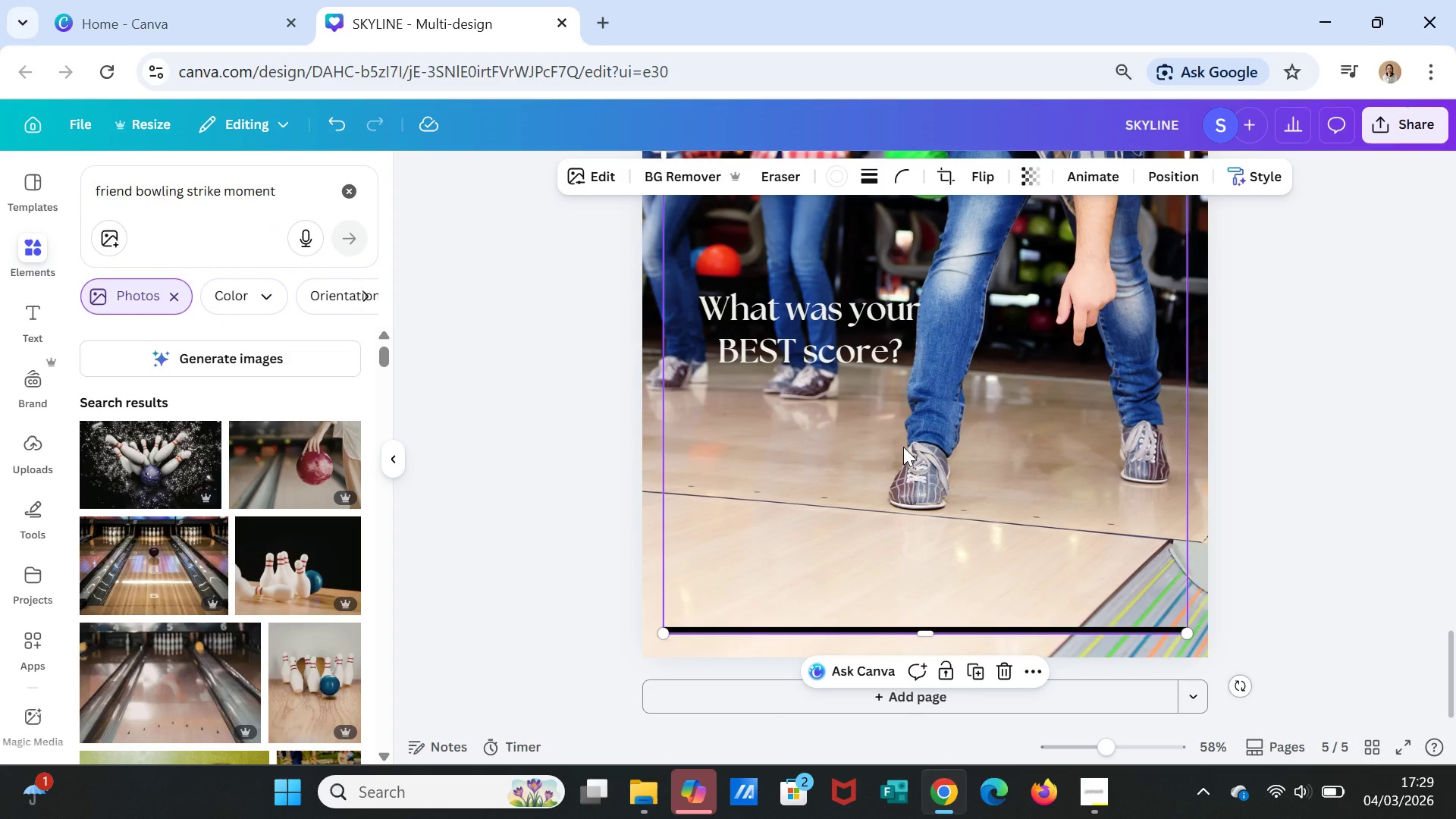 
key(Control+V)
 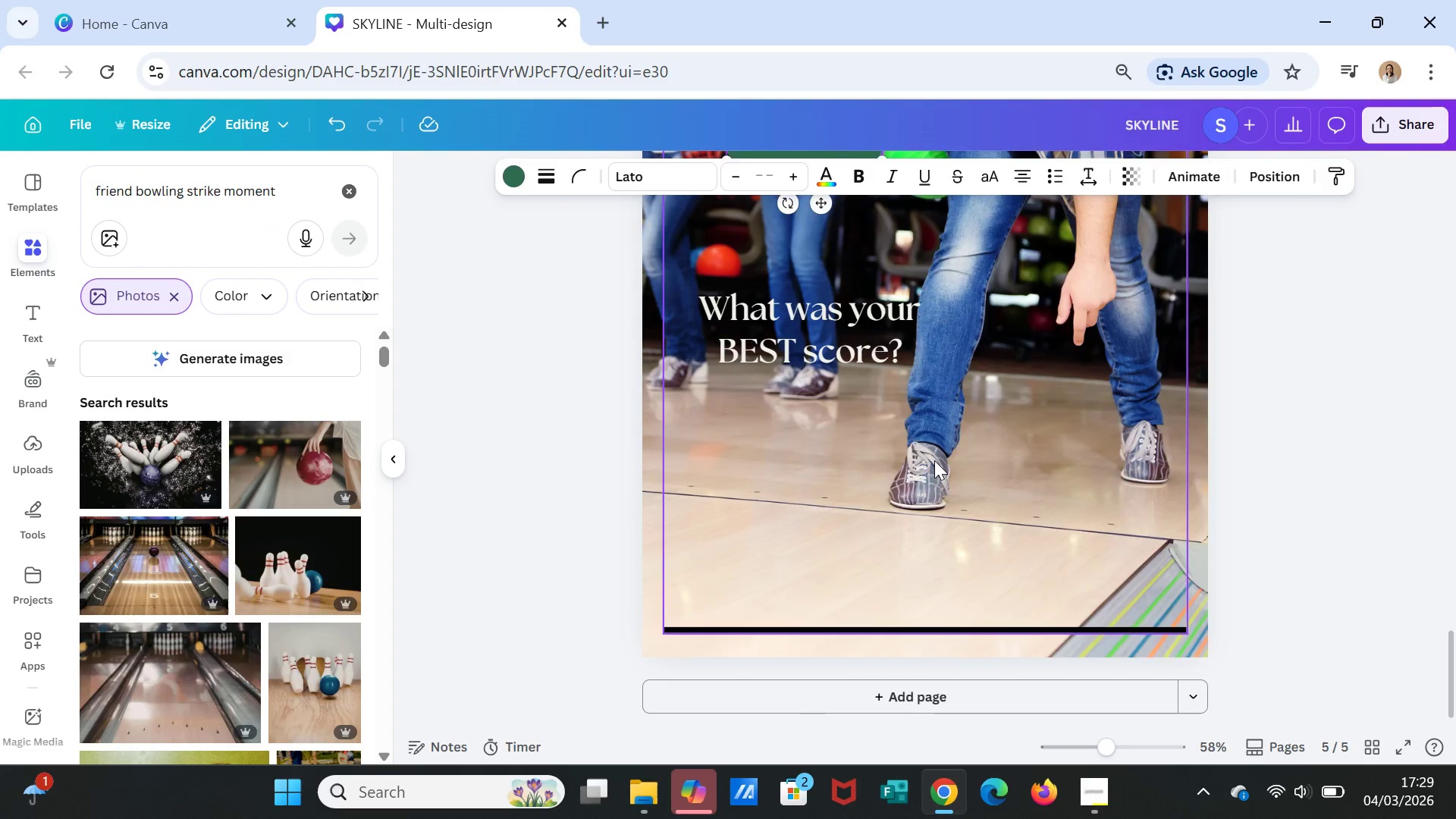 
scroll: coordinate [934, 463], scroll_direction: up, amount: 1.0
 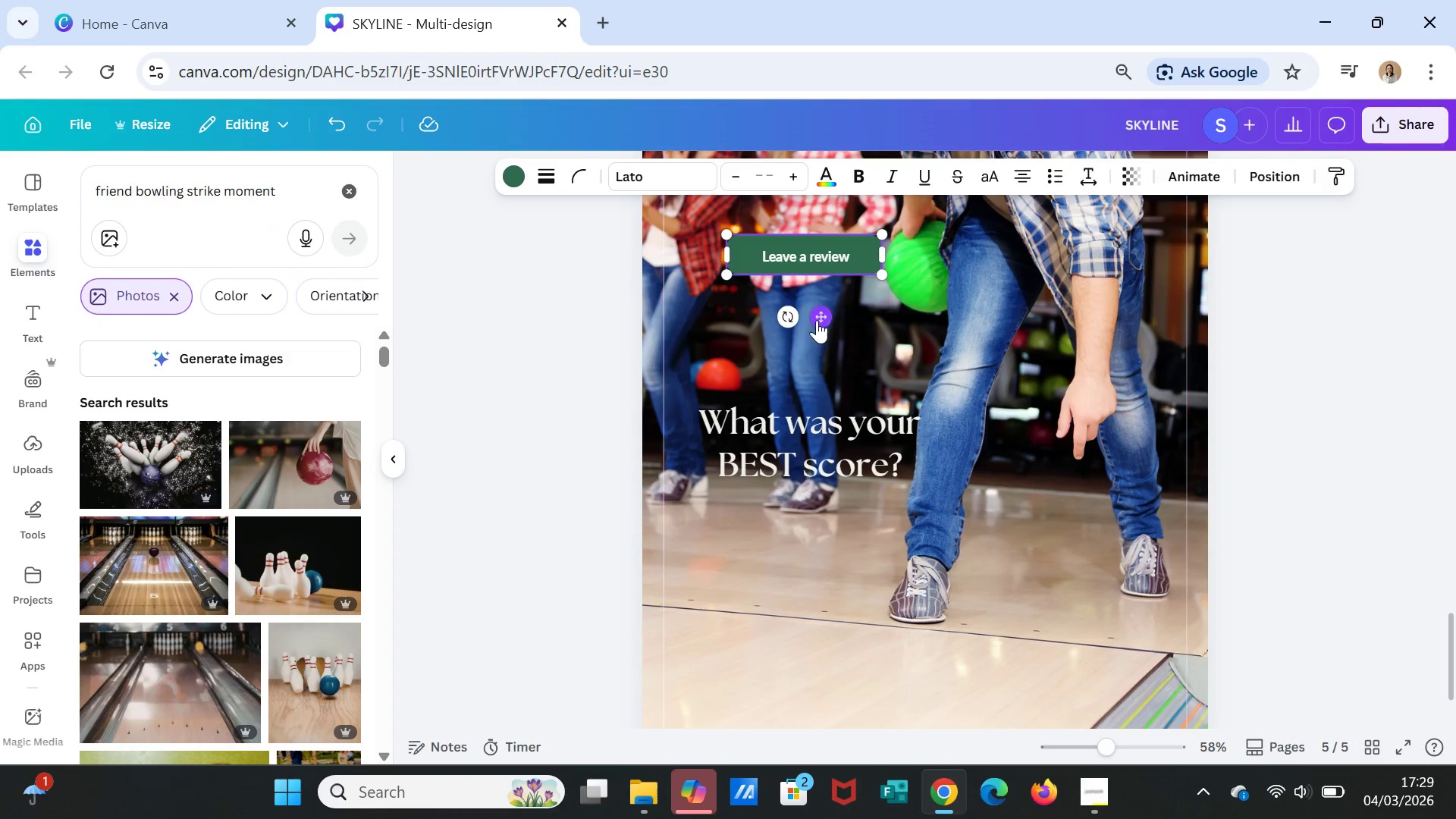 
left_click([817, 320])
 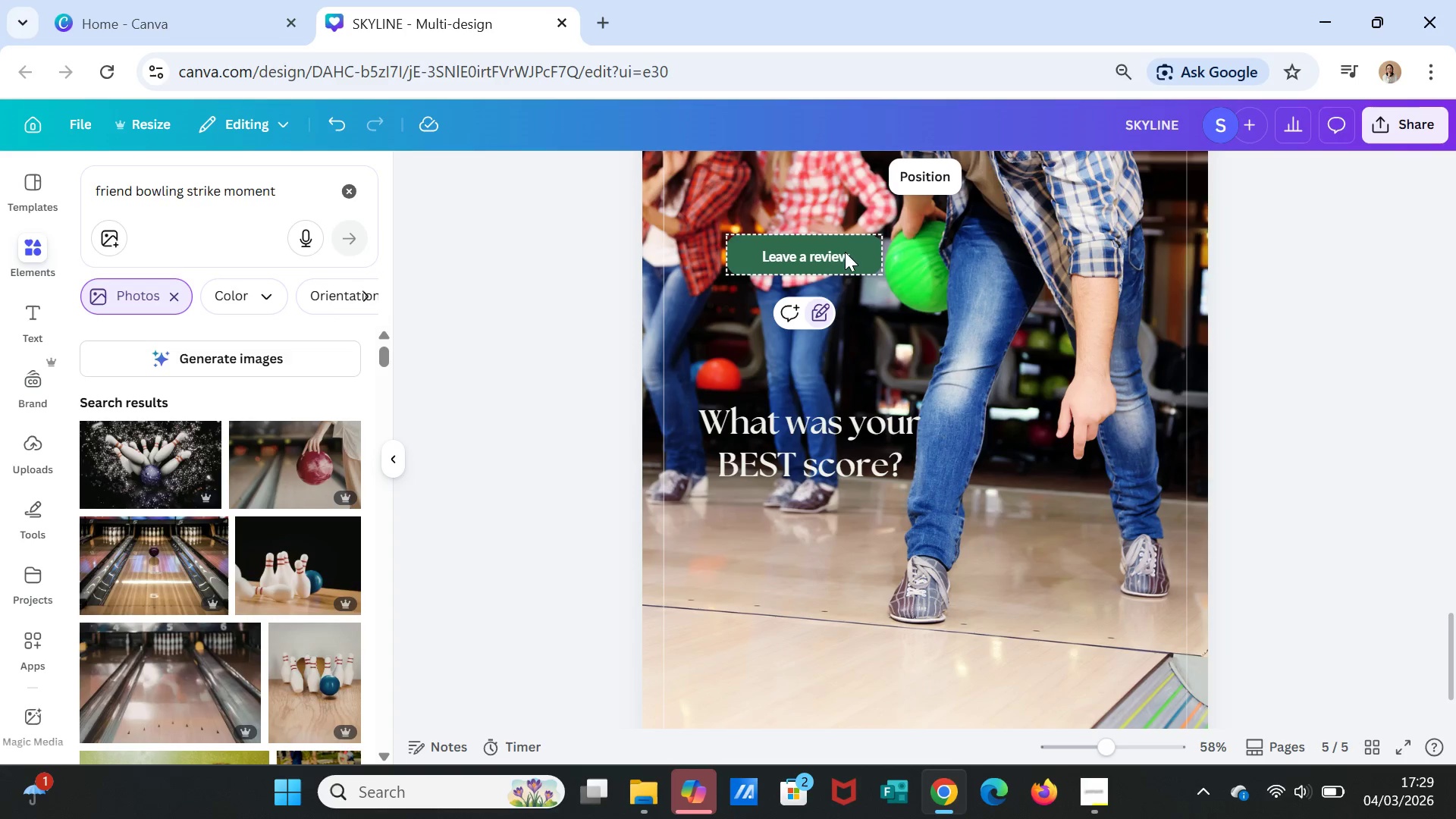 
left_click([326, 121])
 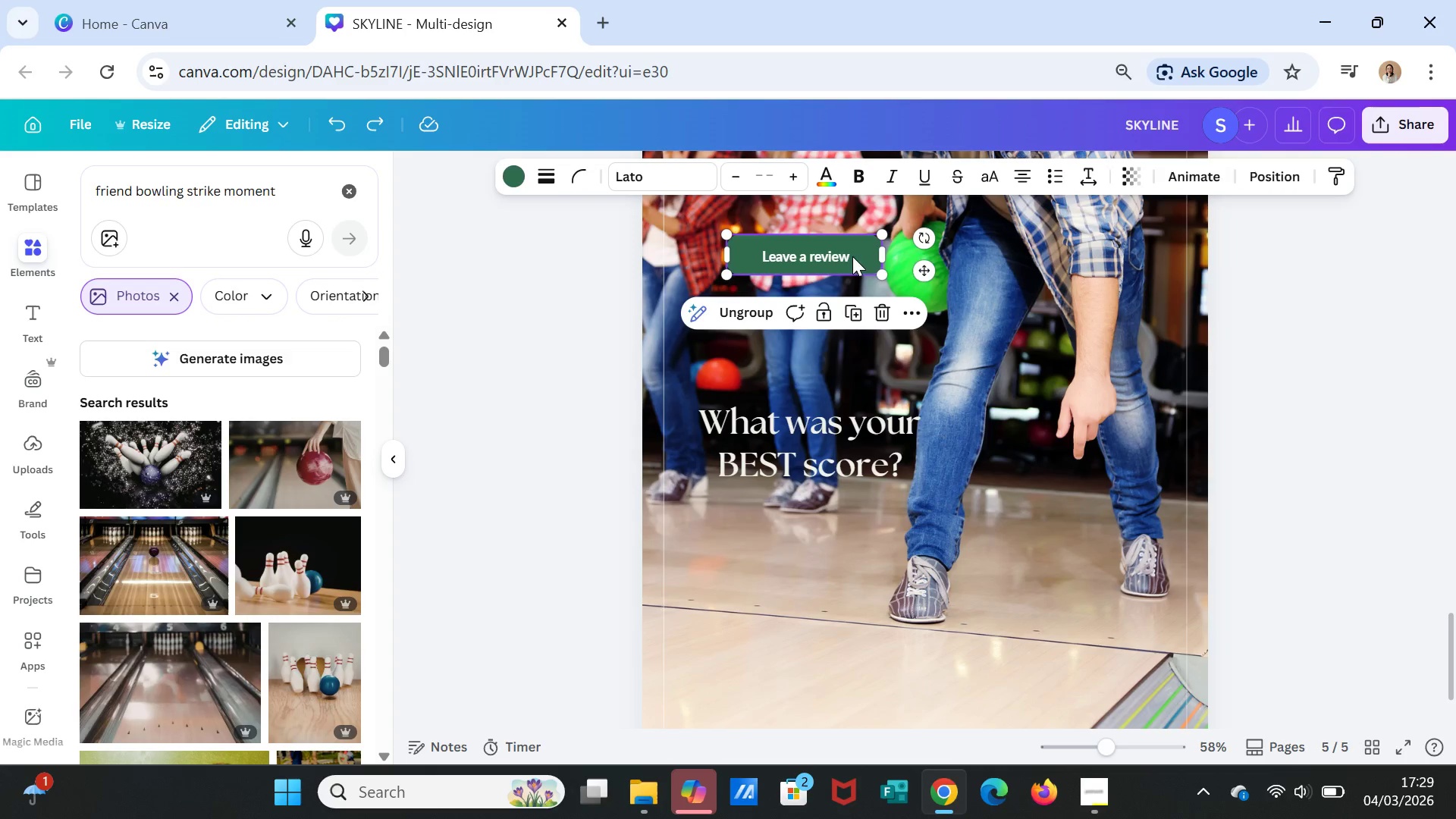 
left_click_drag(start_coordinate=[927, 271], to_coordinate=[1040, 680])
 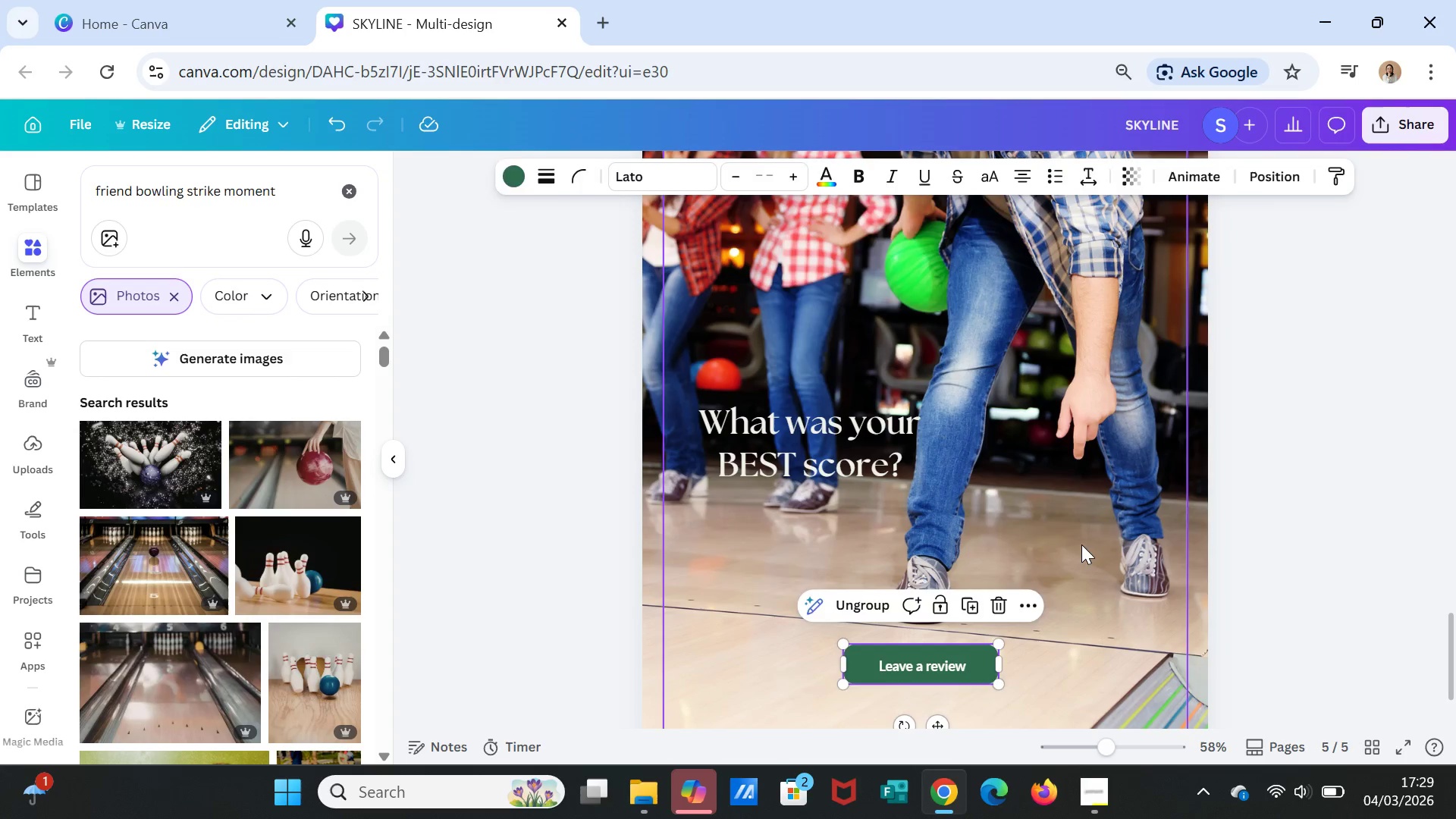 
left_click([1082, 544])
 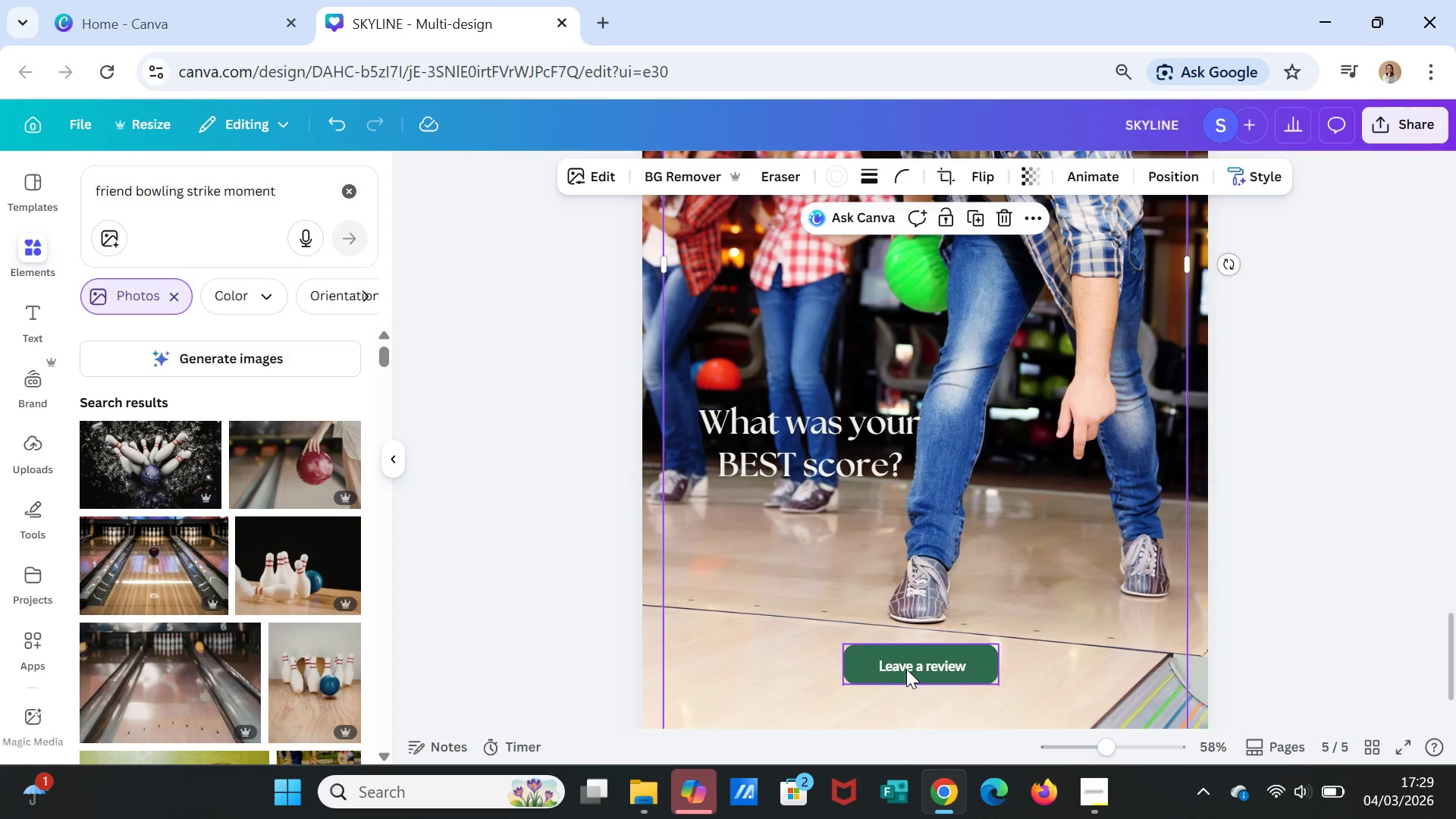 
double_click([906, 669])
 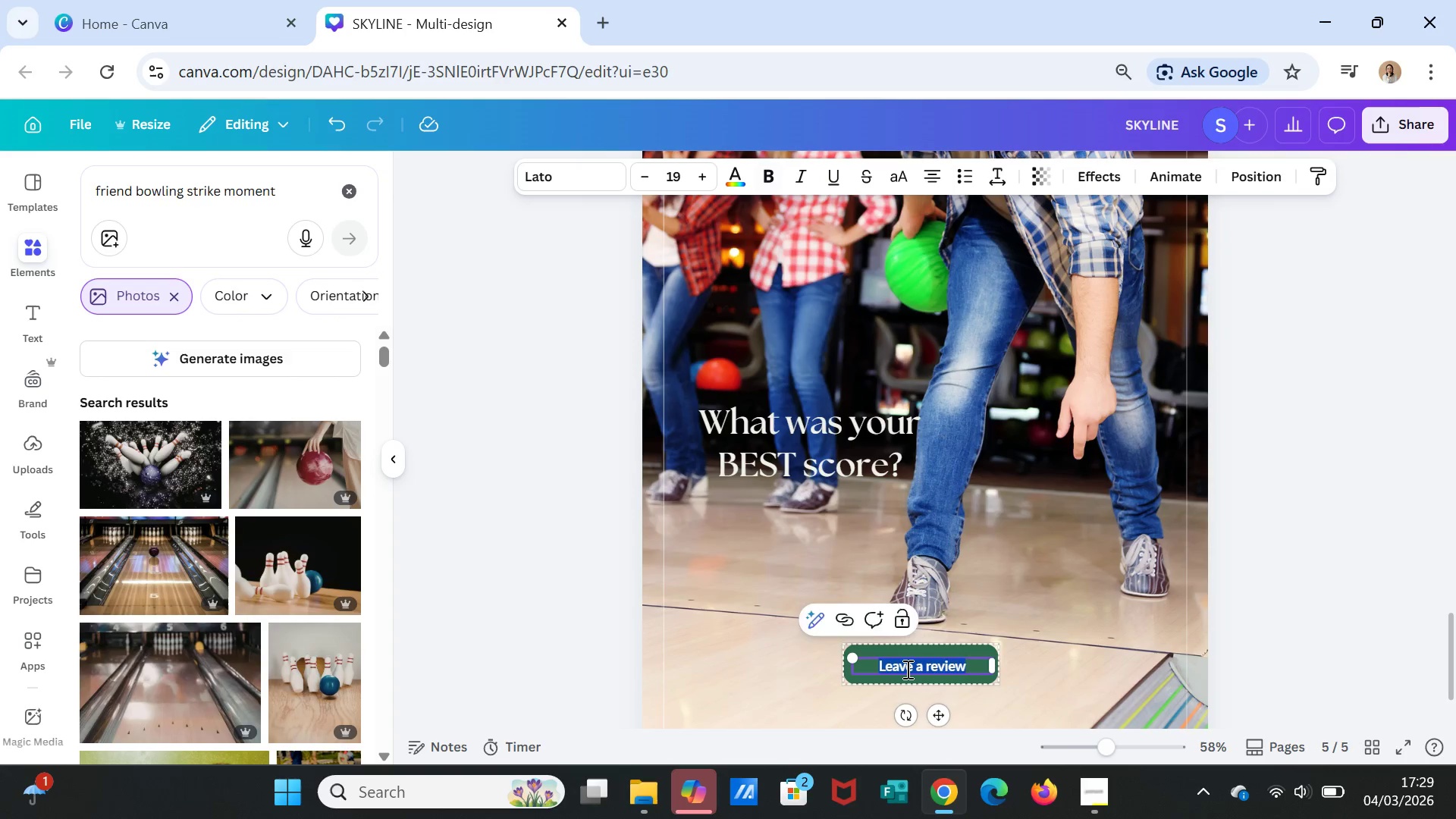 
triple_click([906, 669])
 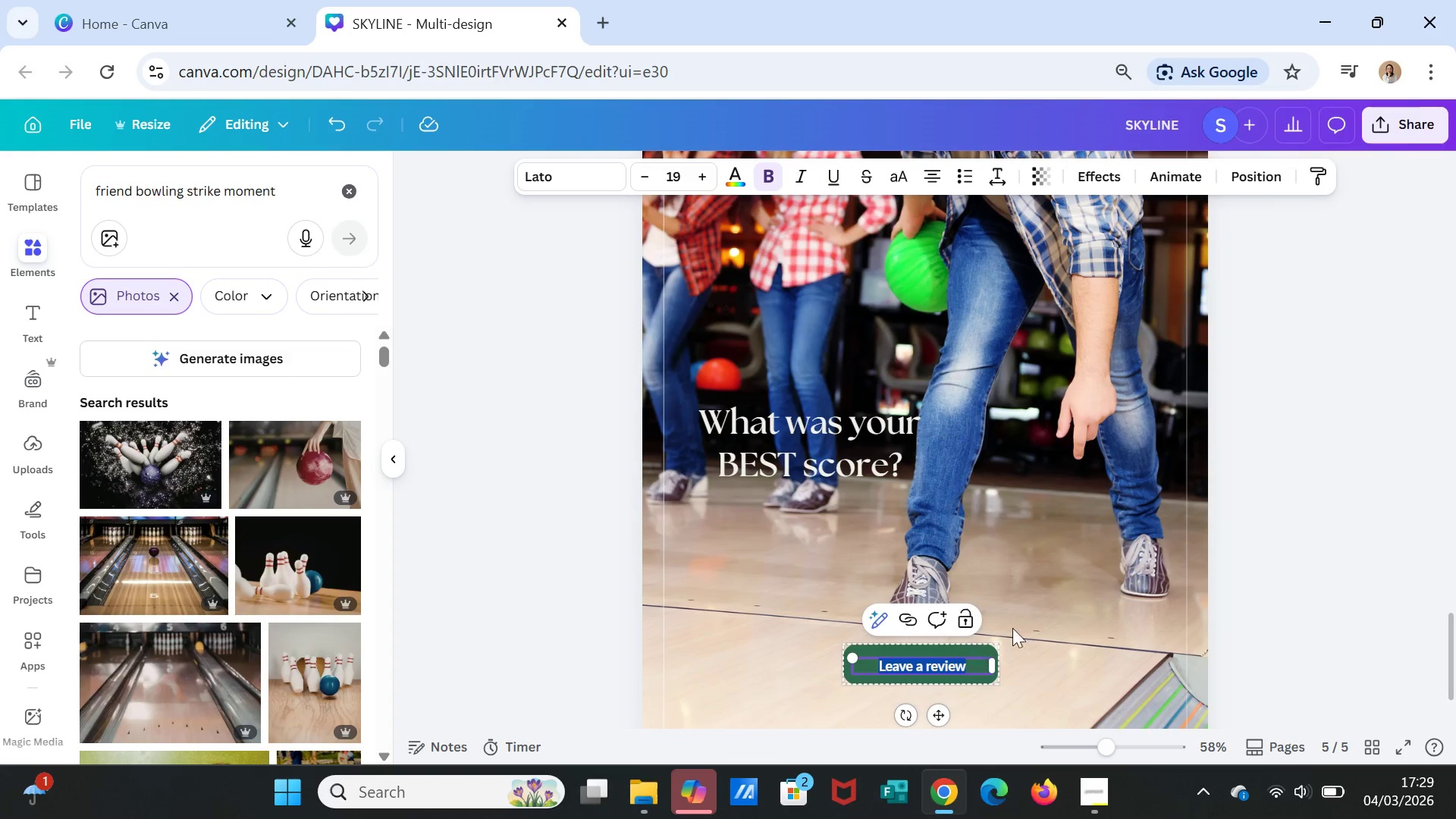 
left_click([1025, 607])
 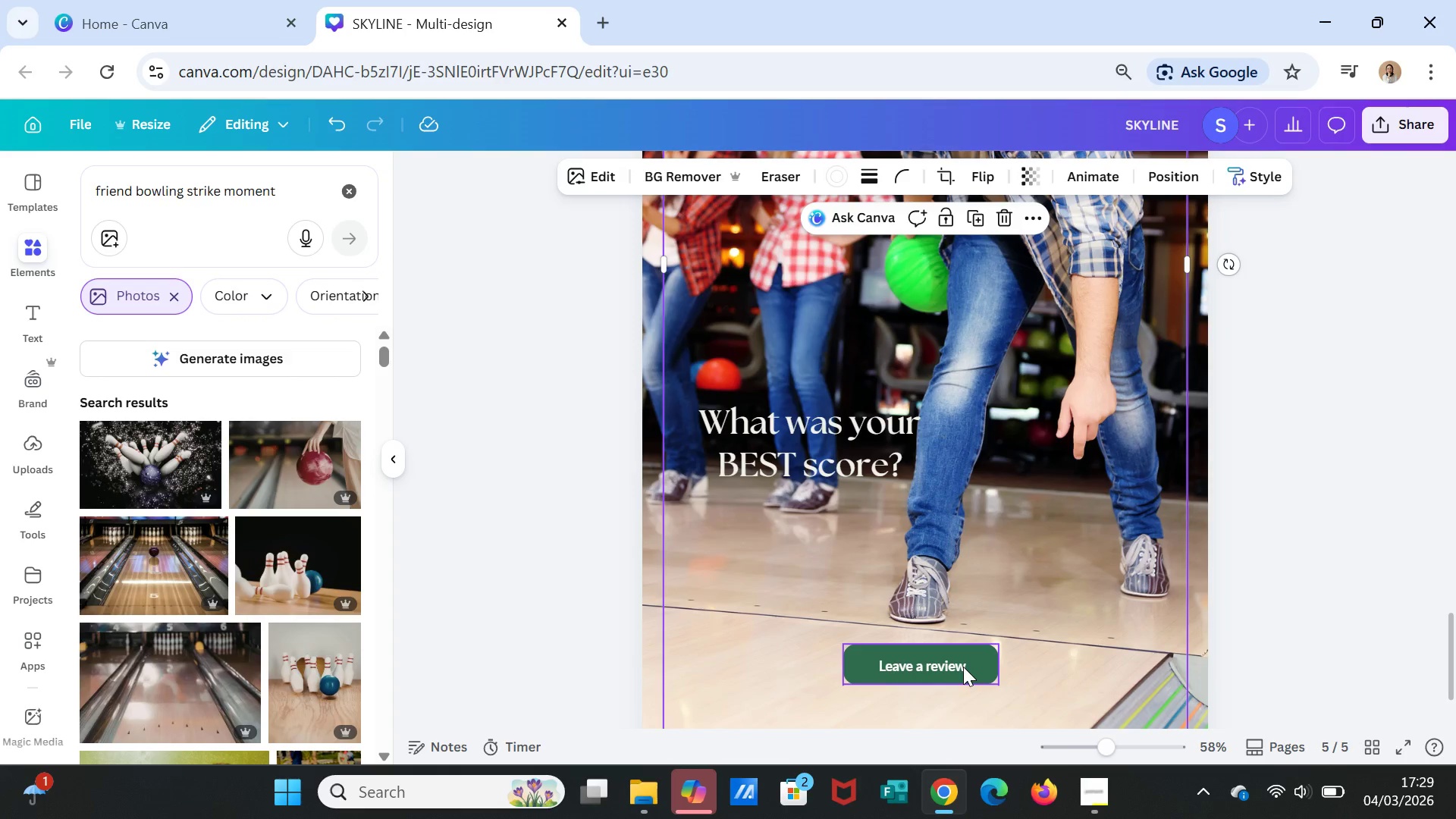 
left_click_drag(start_coordinate=[963, 667], to_coordinate=[835, 514])
 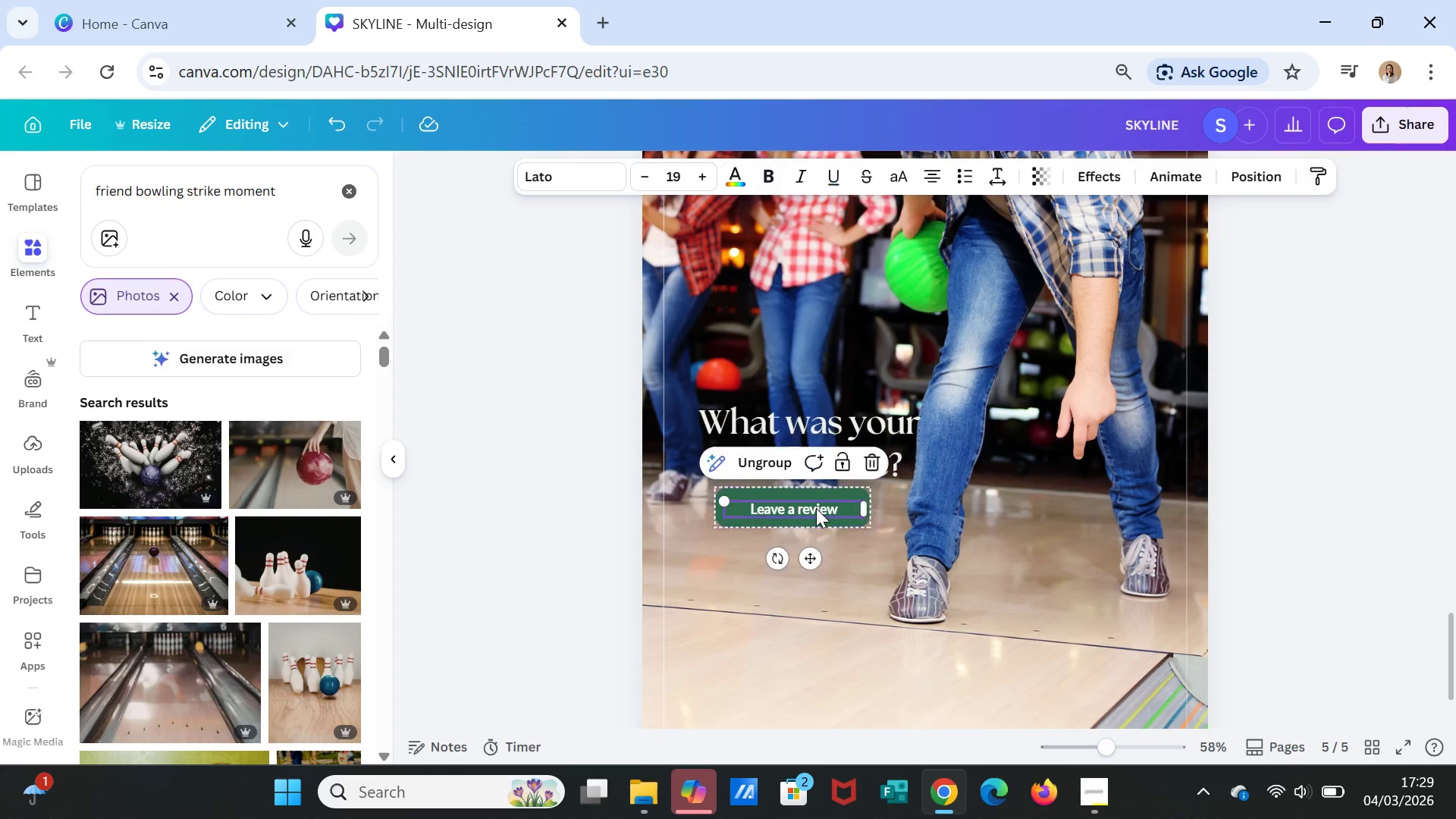 
double_click([816, 508])
 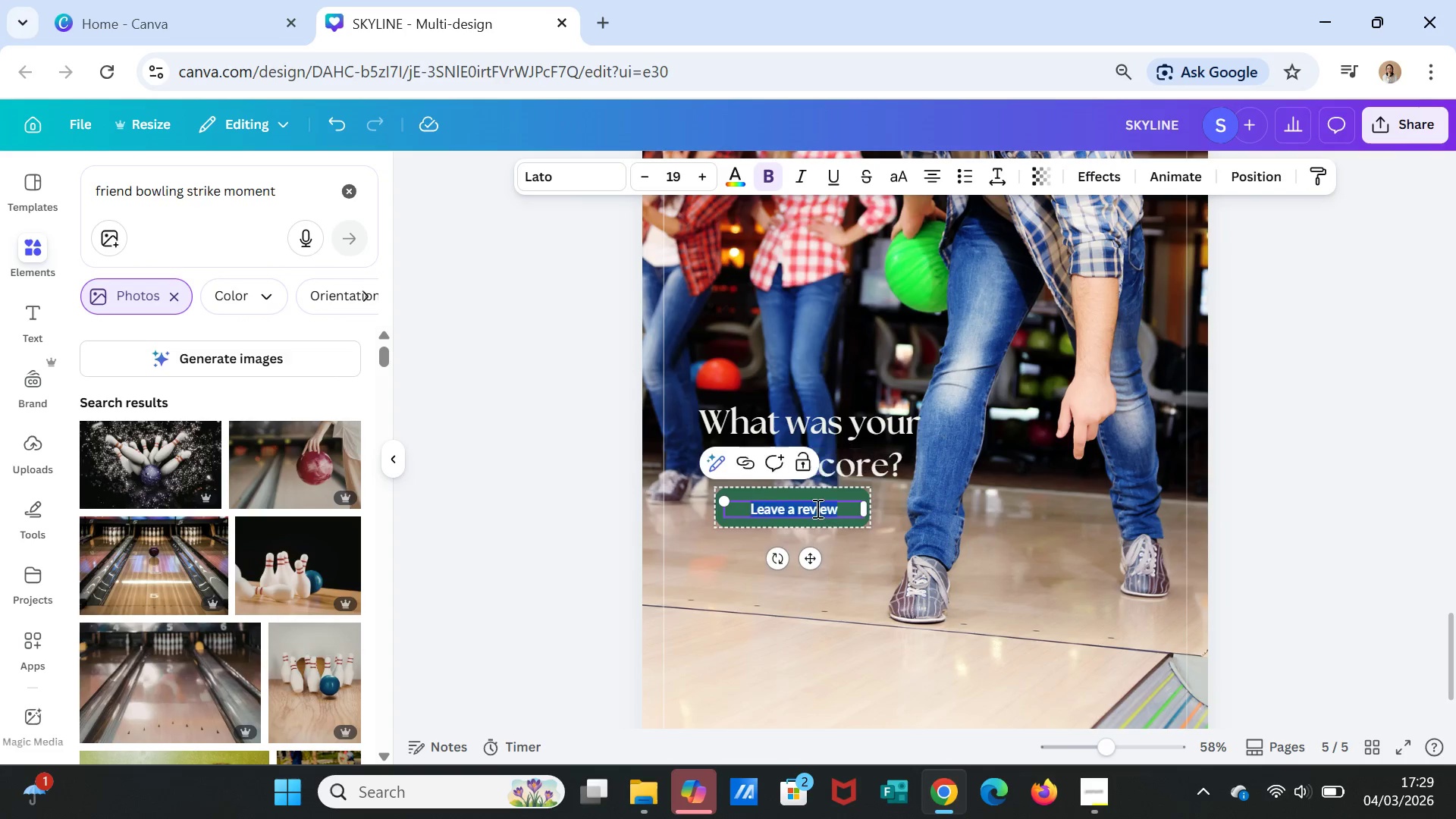 
triple_click([816, 508])
 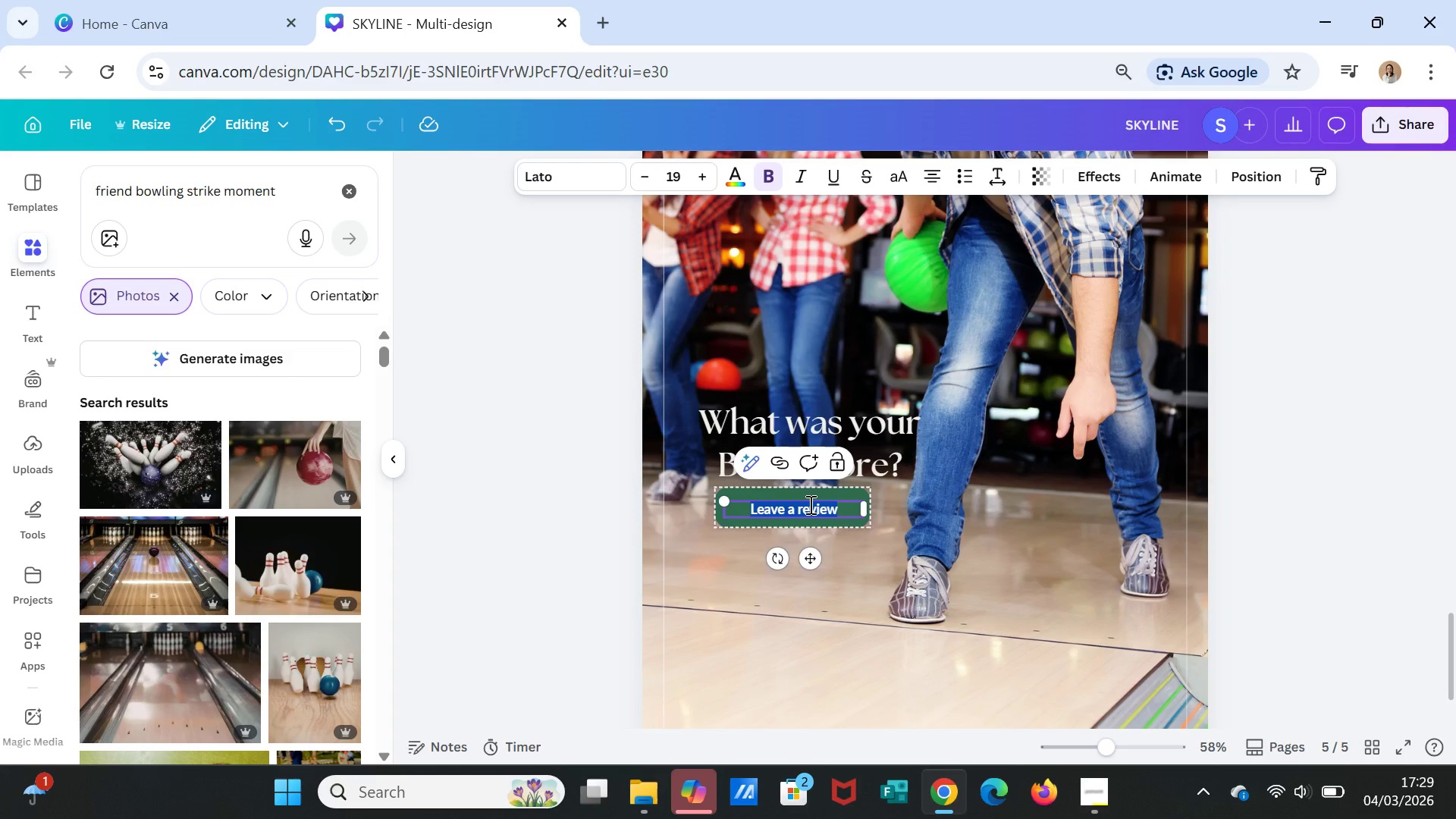 
type(Tag us or share your moment)
 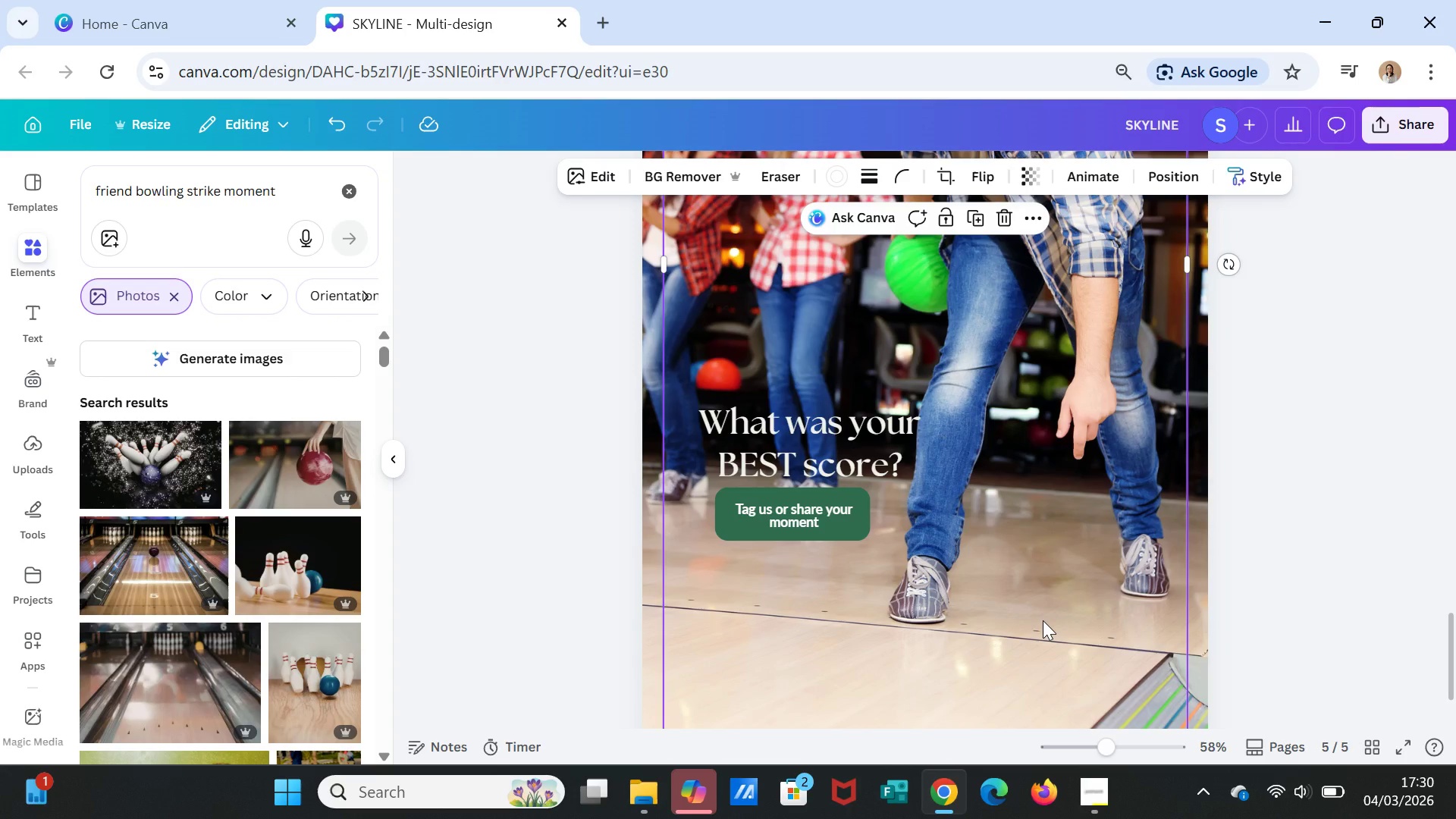 
wait(7.34)
 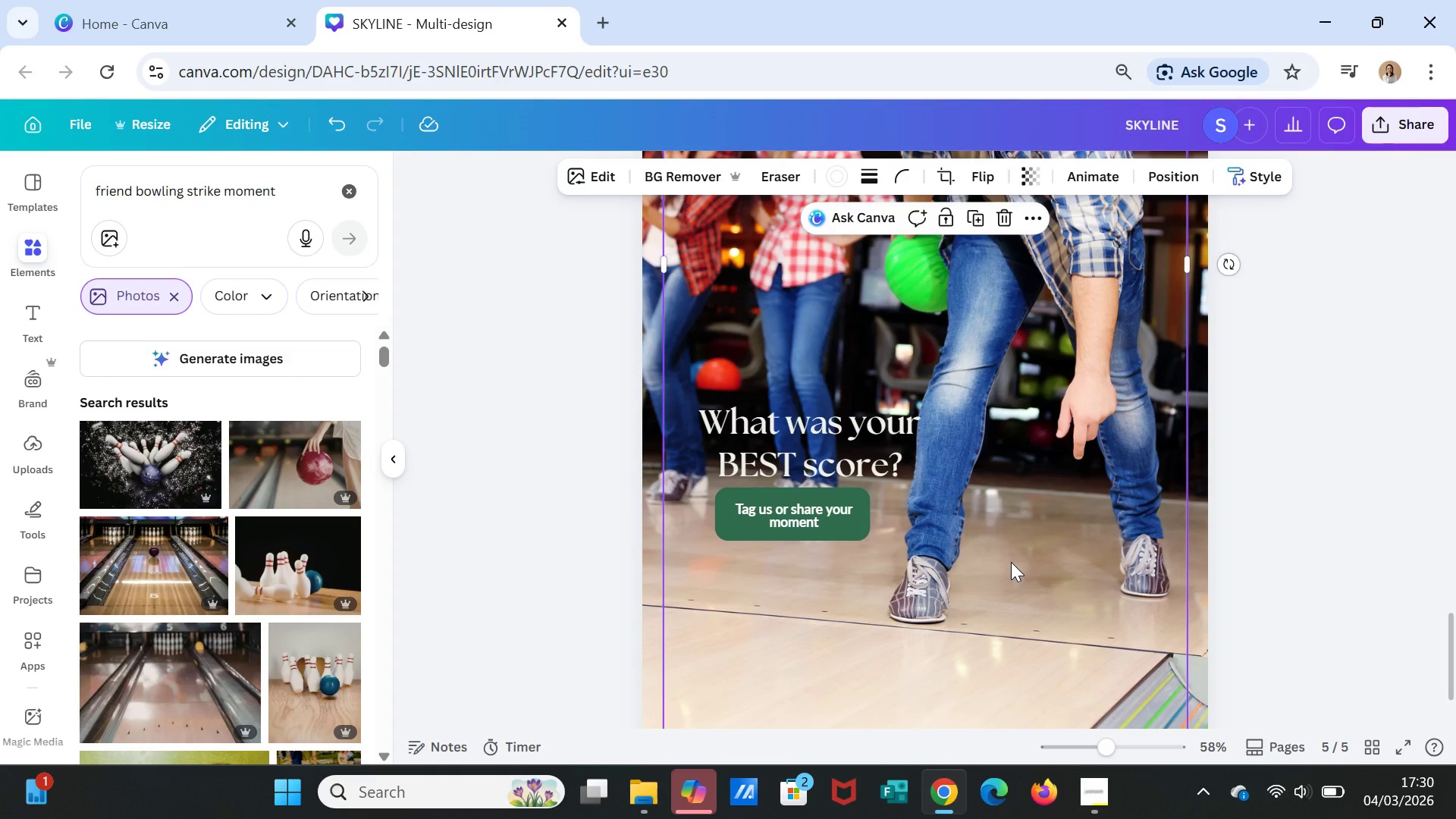 
left_click_drag(start_coordinate=[811, 440], to_coordinate=[802, 438])
 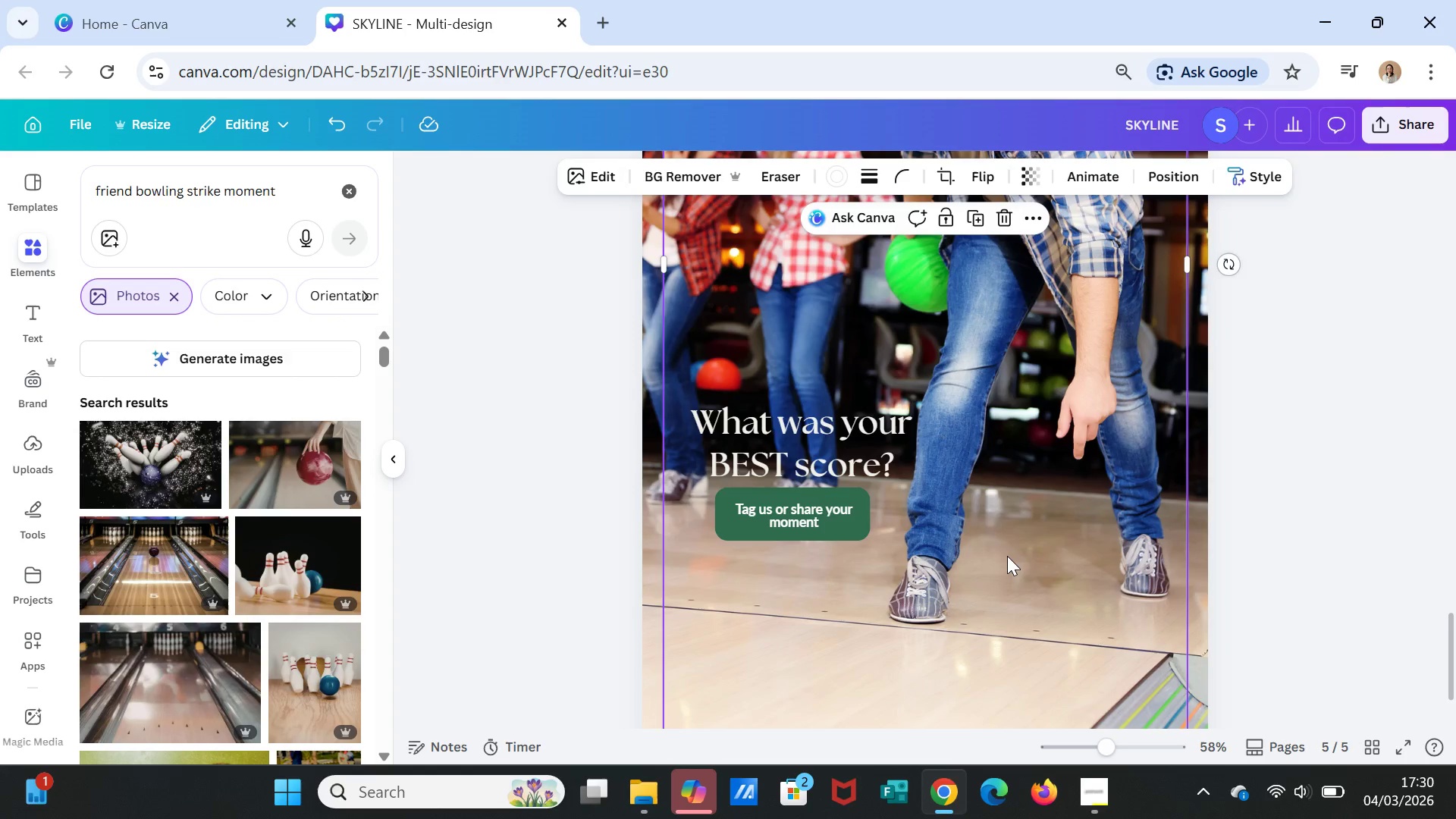 
left_click([1007, 556])
 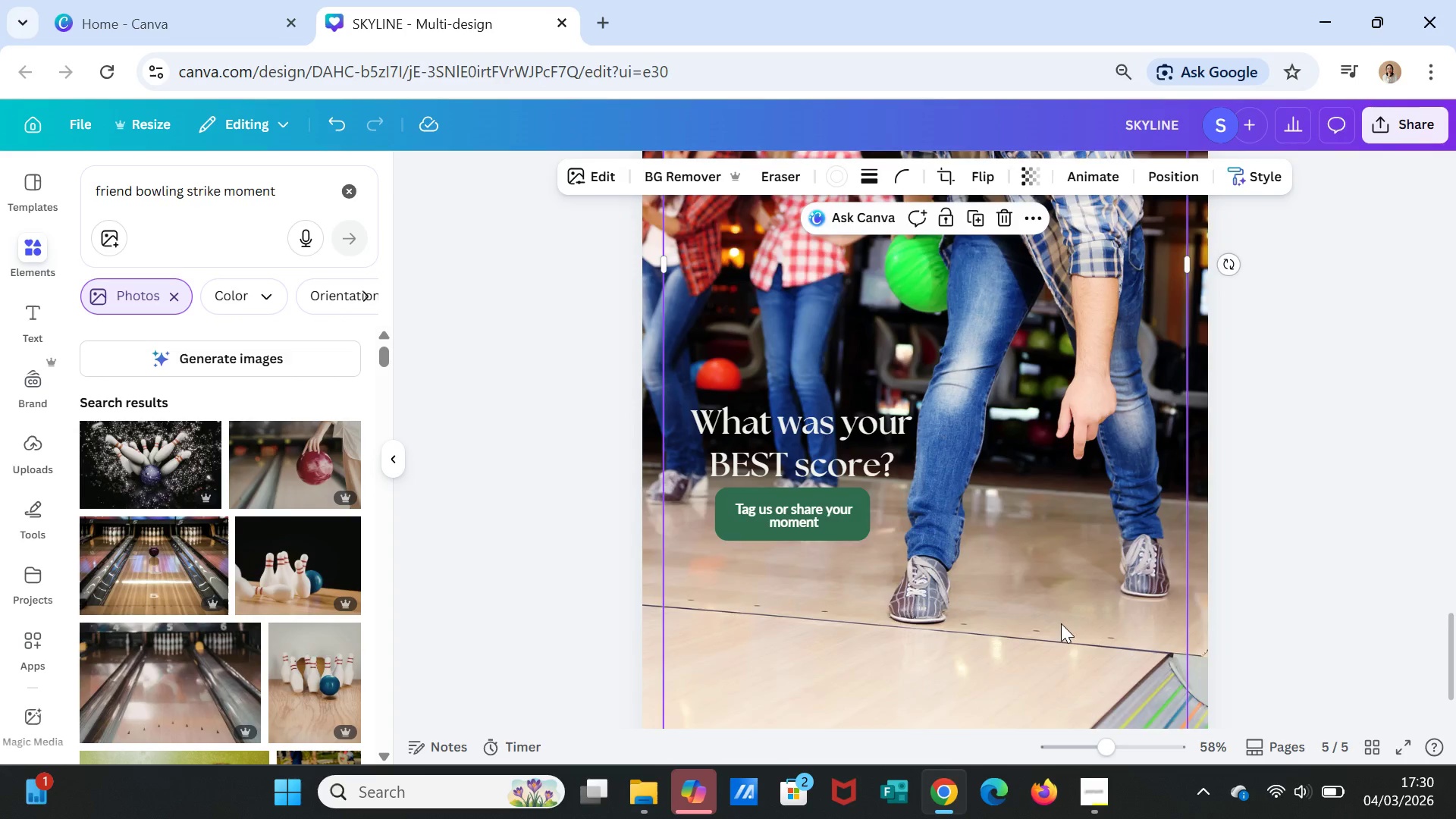 
scroll: coordinate [1060, 610], scroll_direction: up, amount: 5.0
 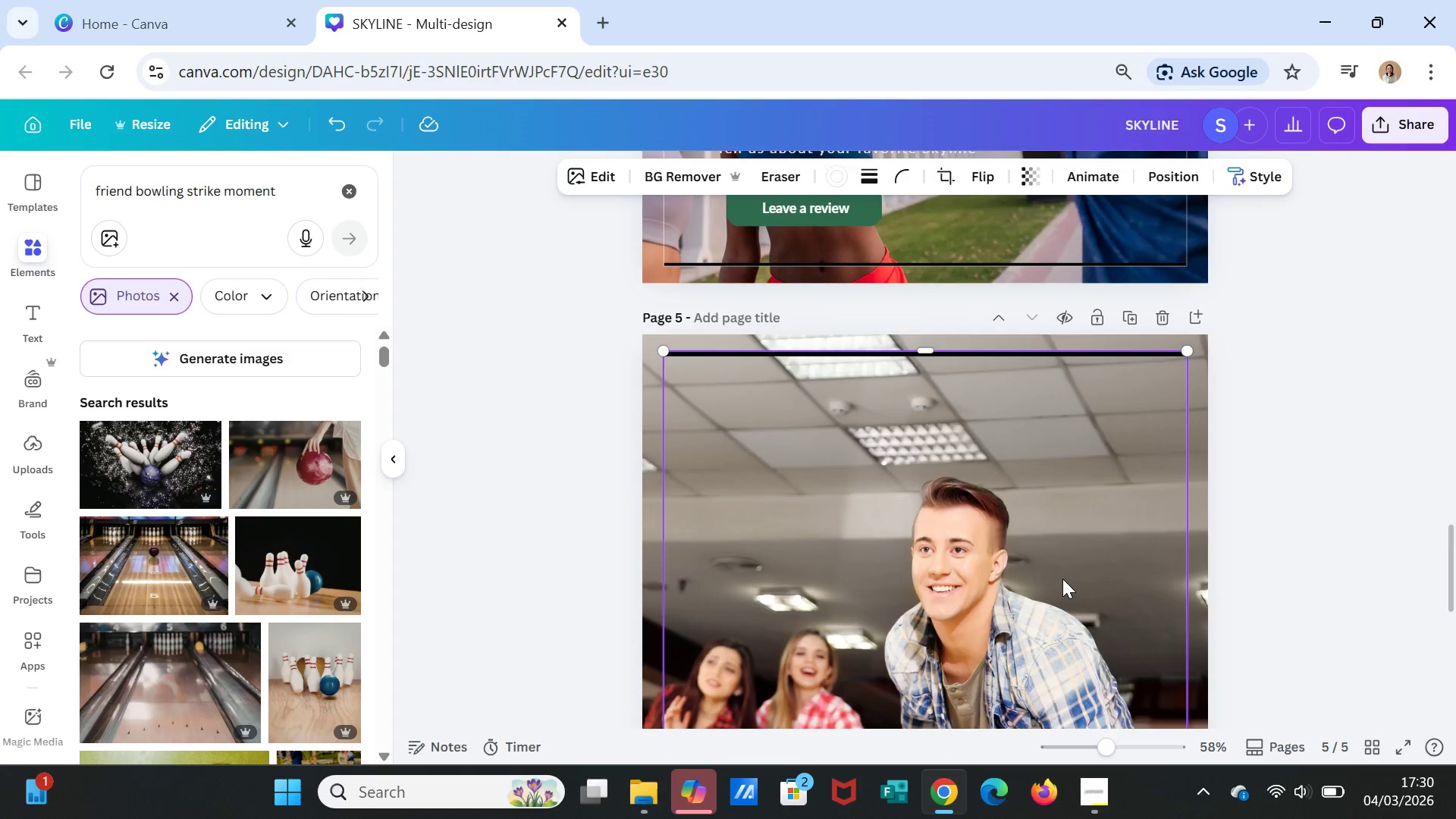 
scroll: coordinate [1062, 579], scroll_direction: down, amount: 4.0
 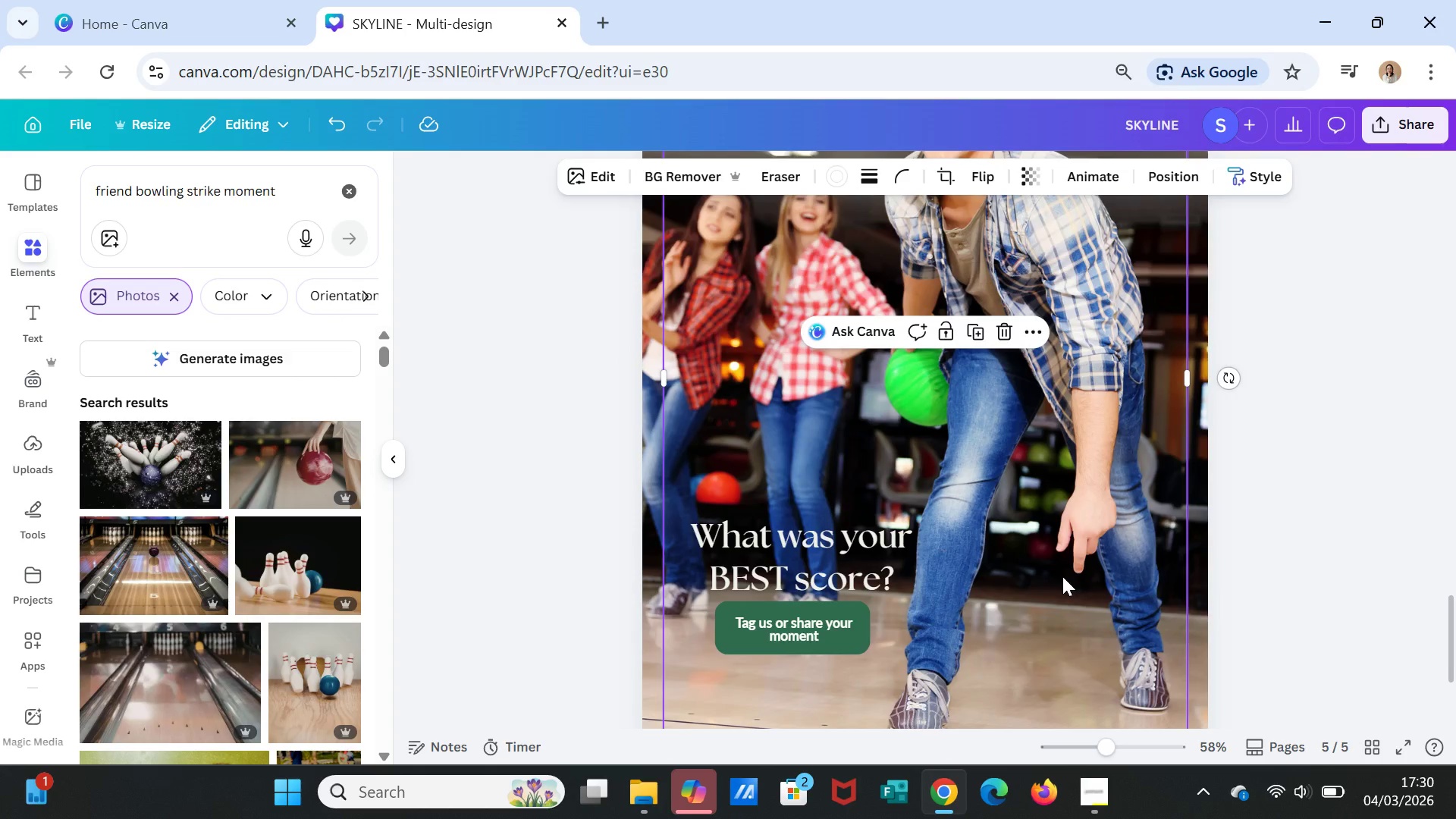 
scroll: coordinate [1062, 576], scroll_direction: up, amount: 4.0
 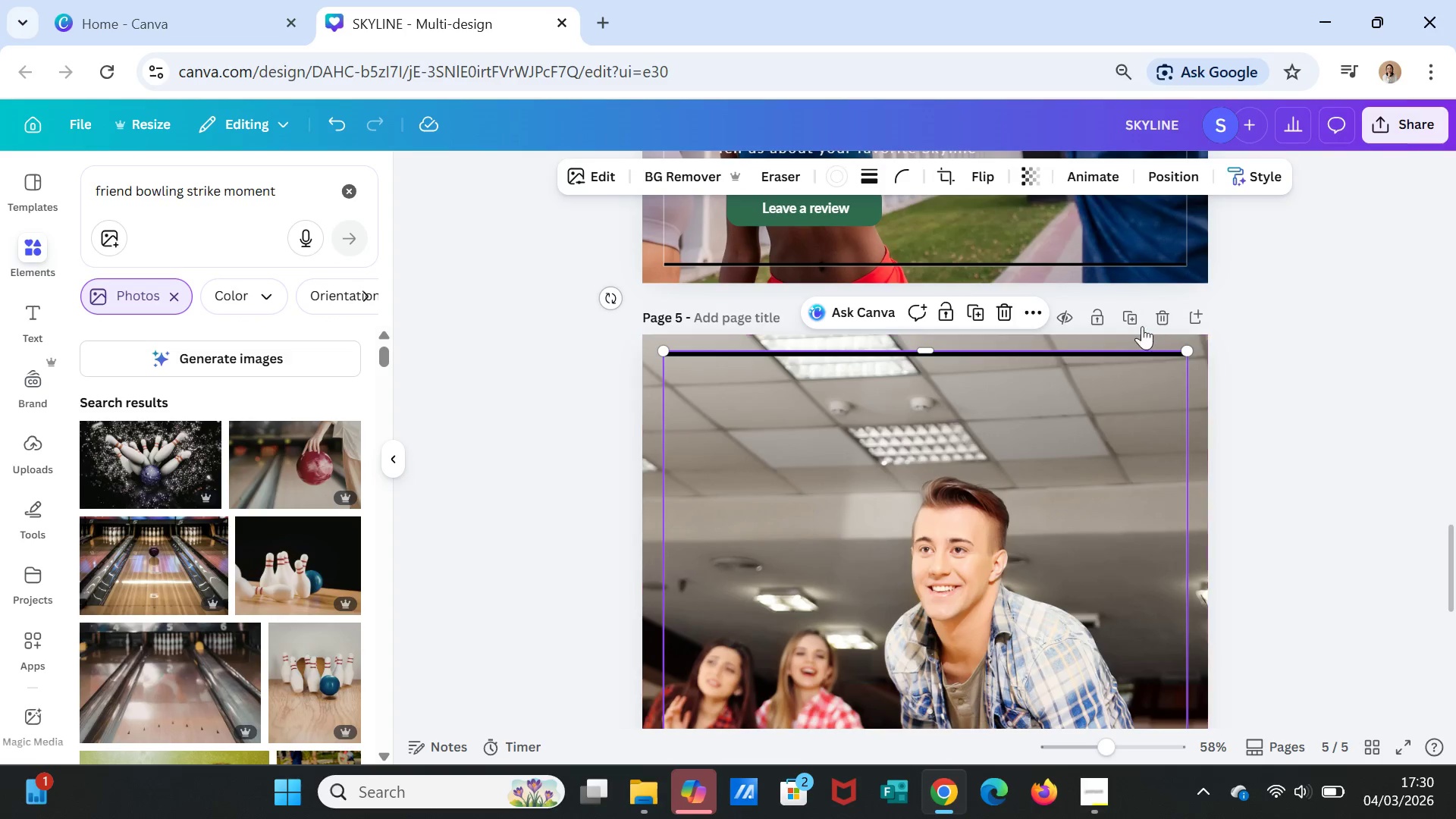 
left_click([1131, 318])
 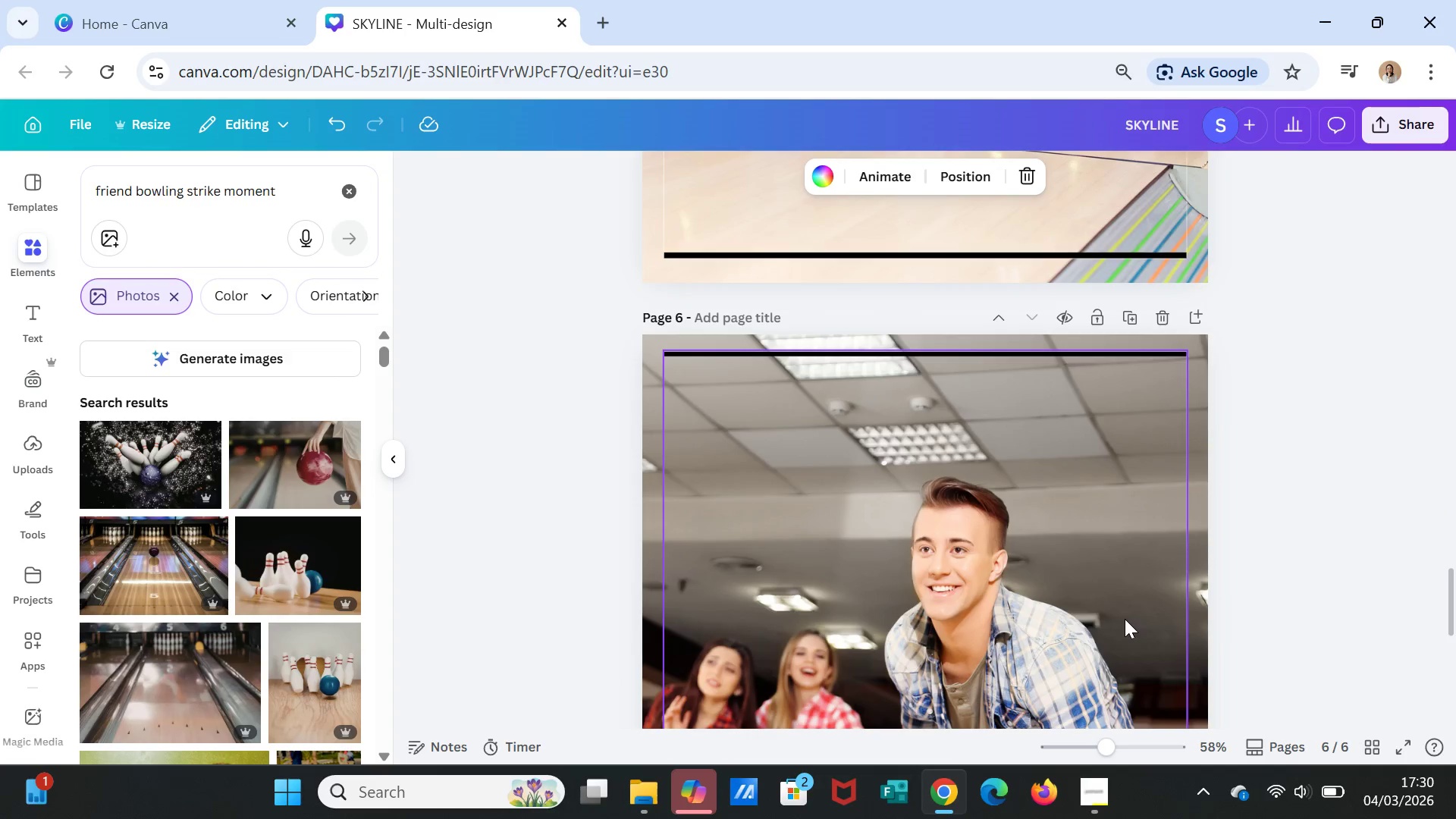 
scroll: coordinate [1124, 619], scroll_direction: down, amount: 6.0
 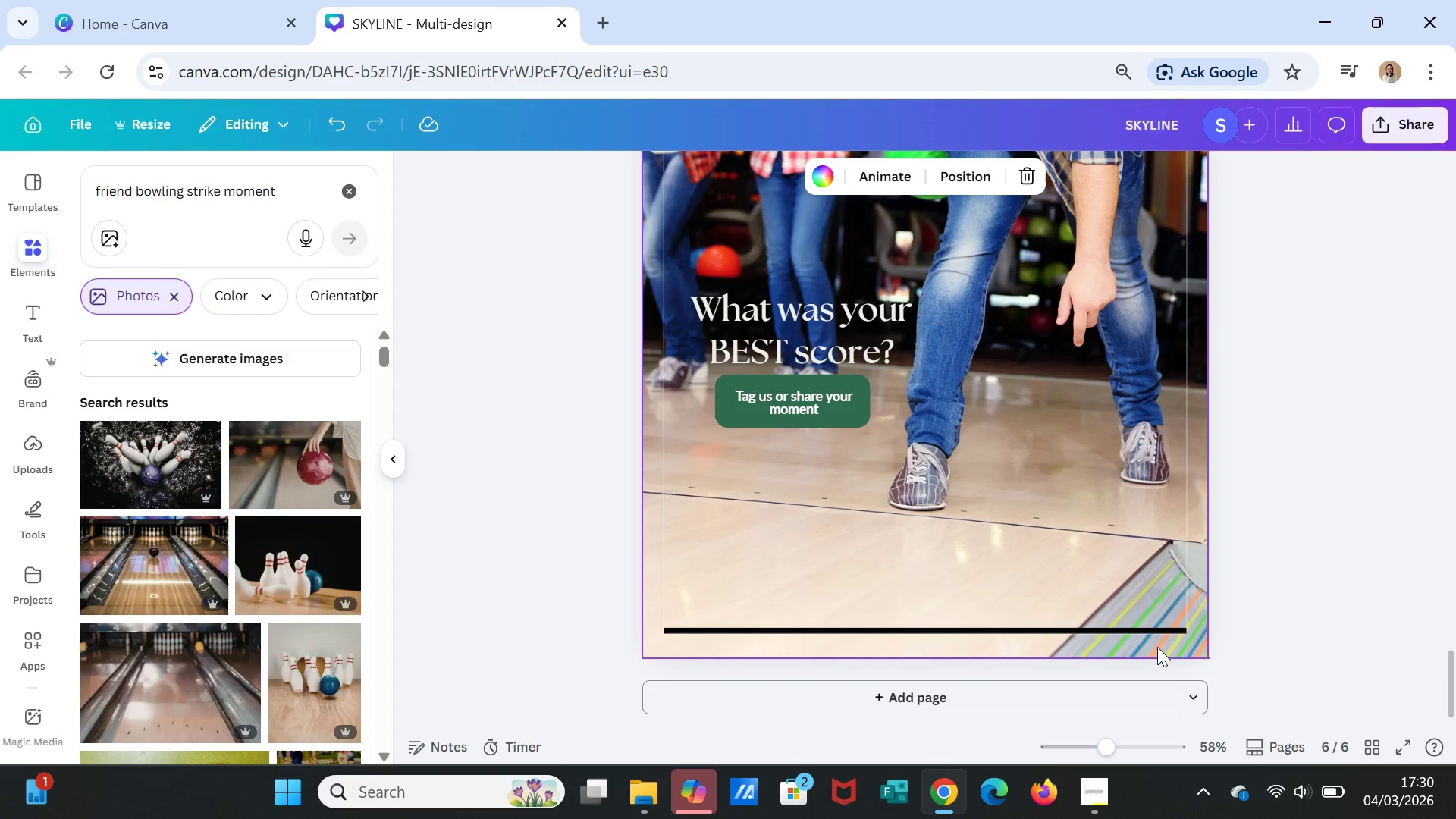 
left_click([1157, 649])
 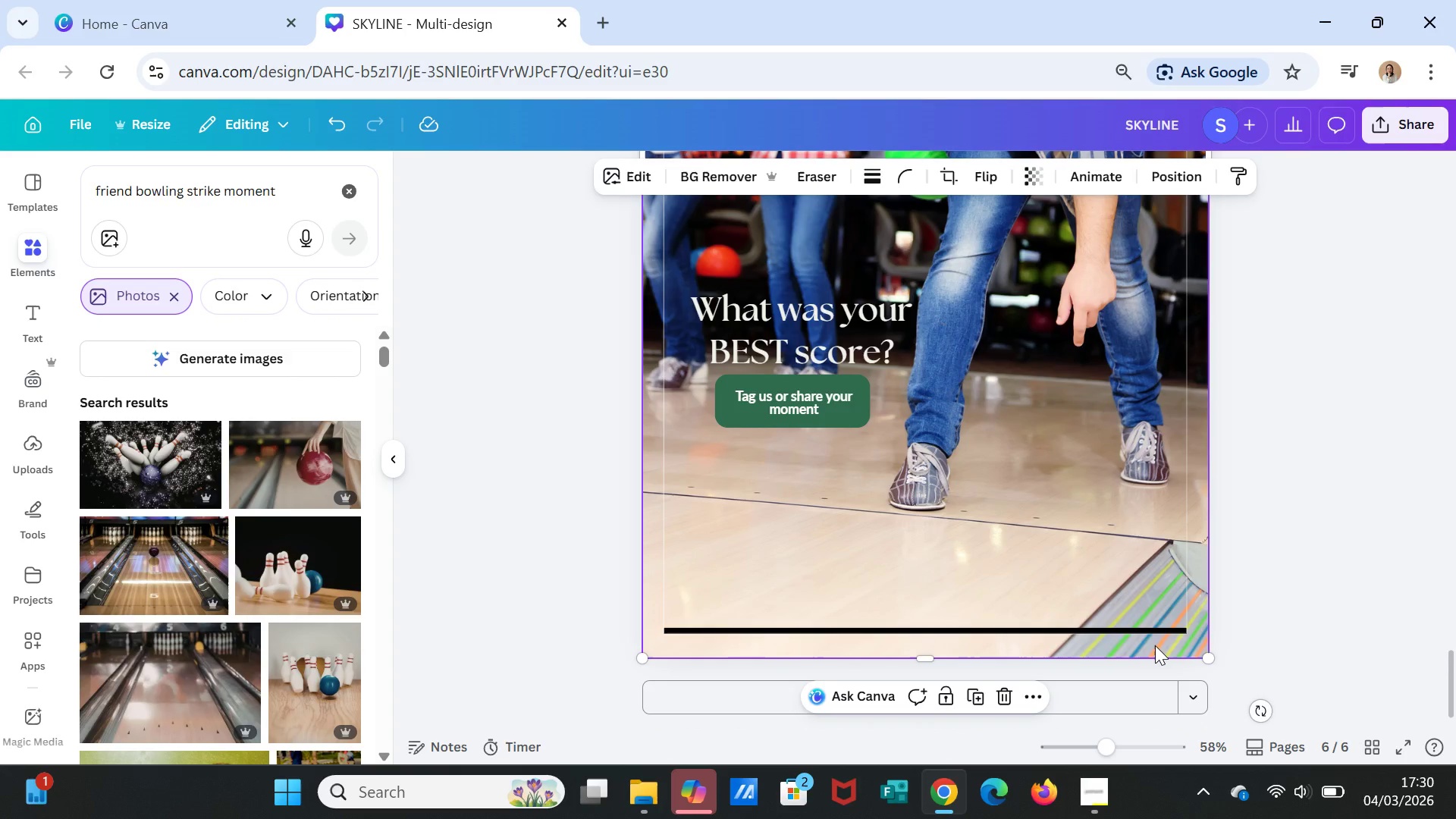 
key(Delete)
 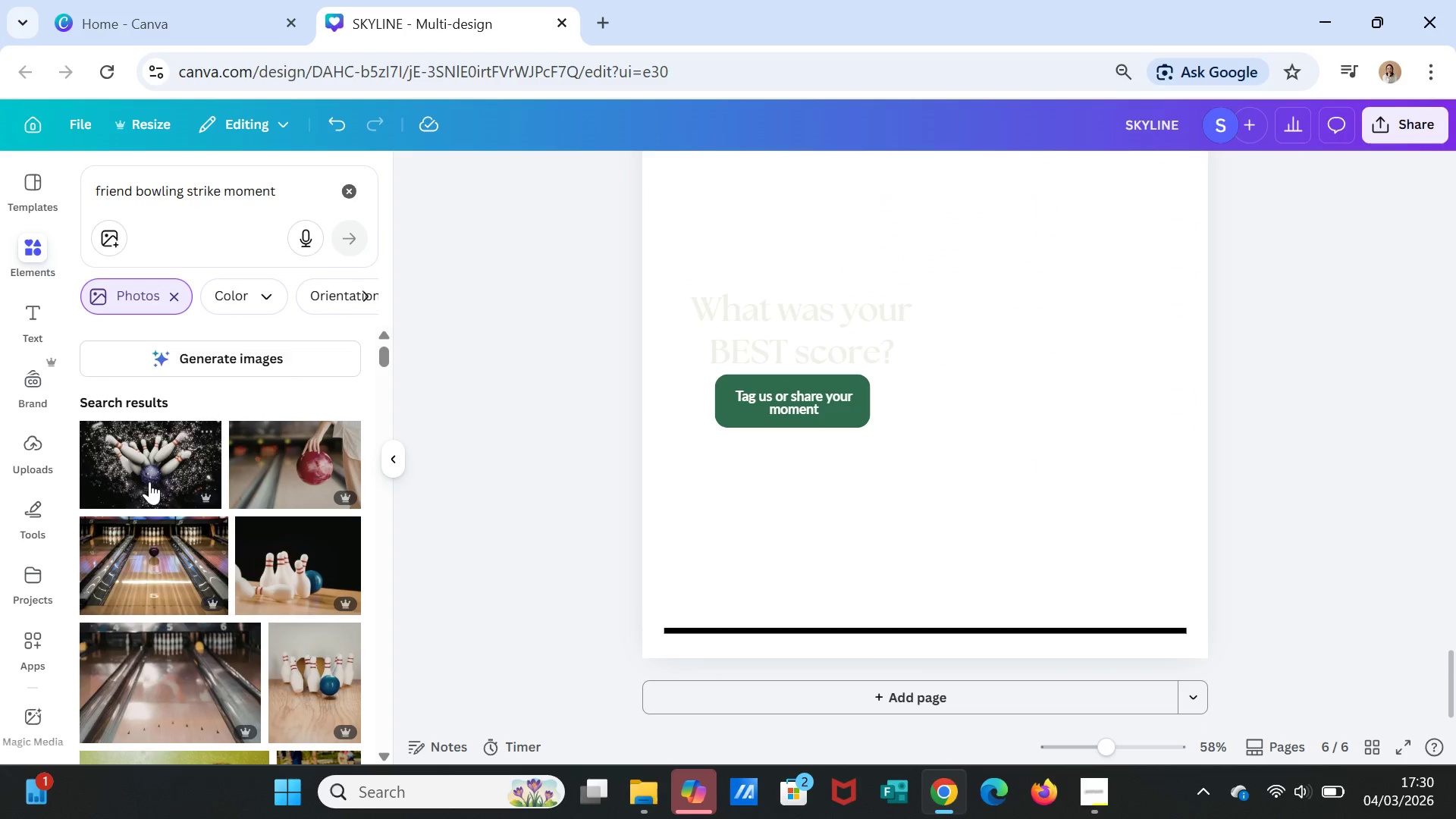 
wait(6.56)
 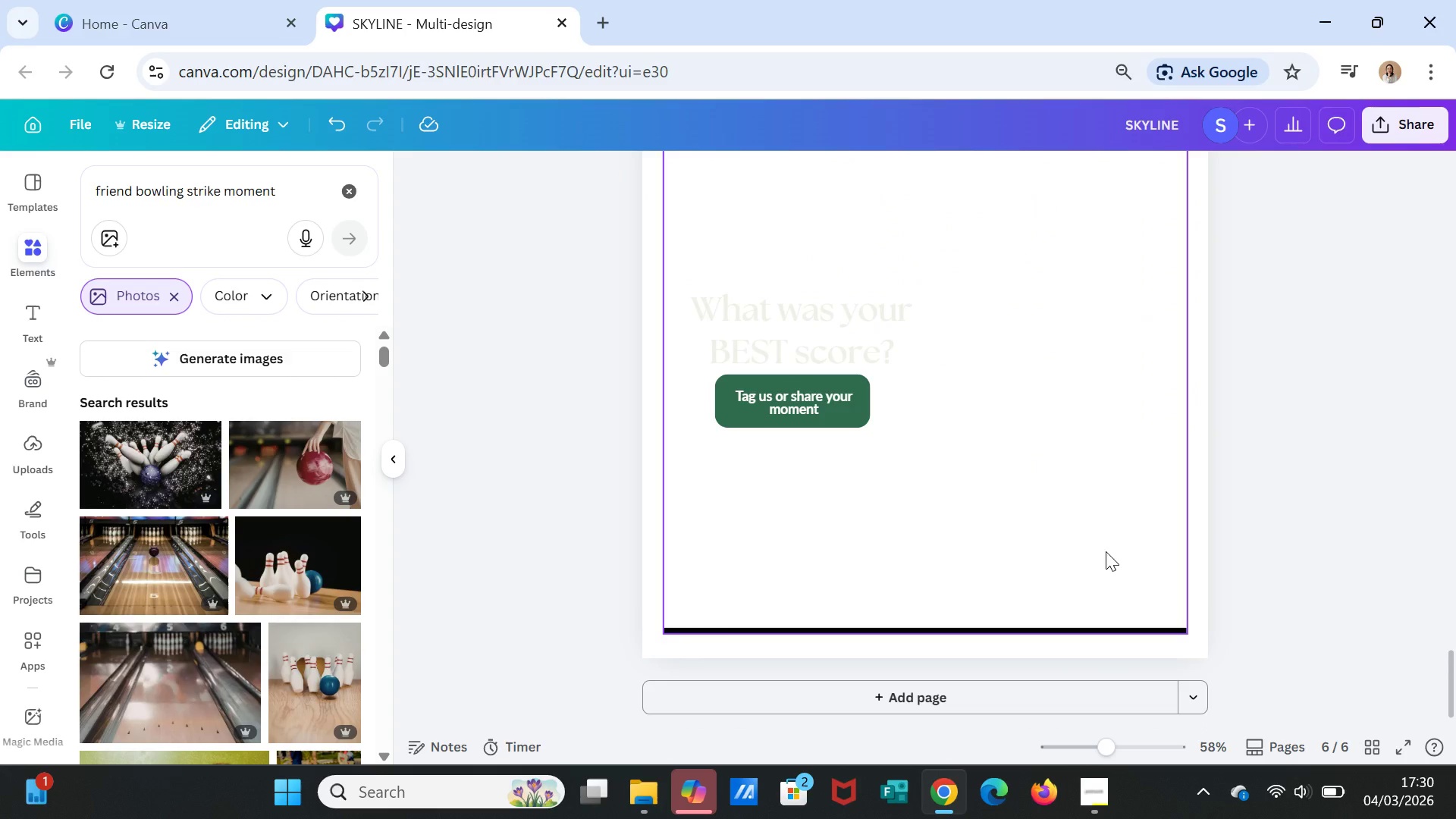 
left_click([349, 191])
 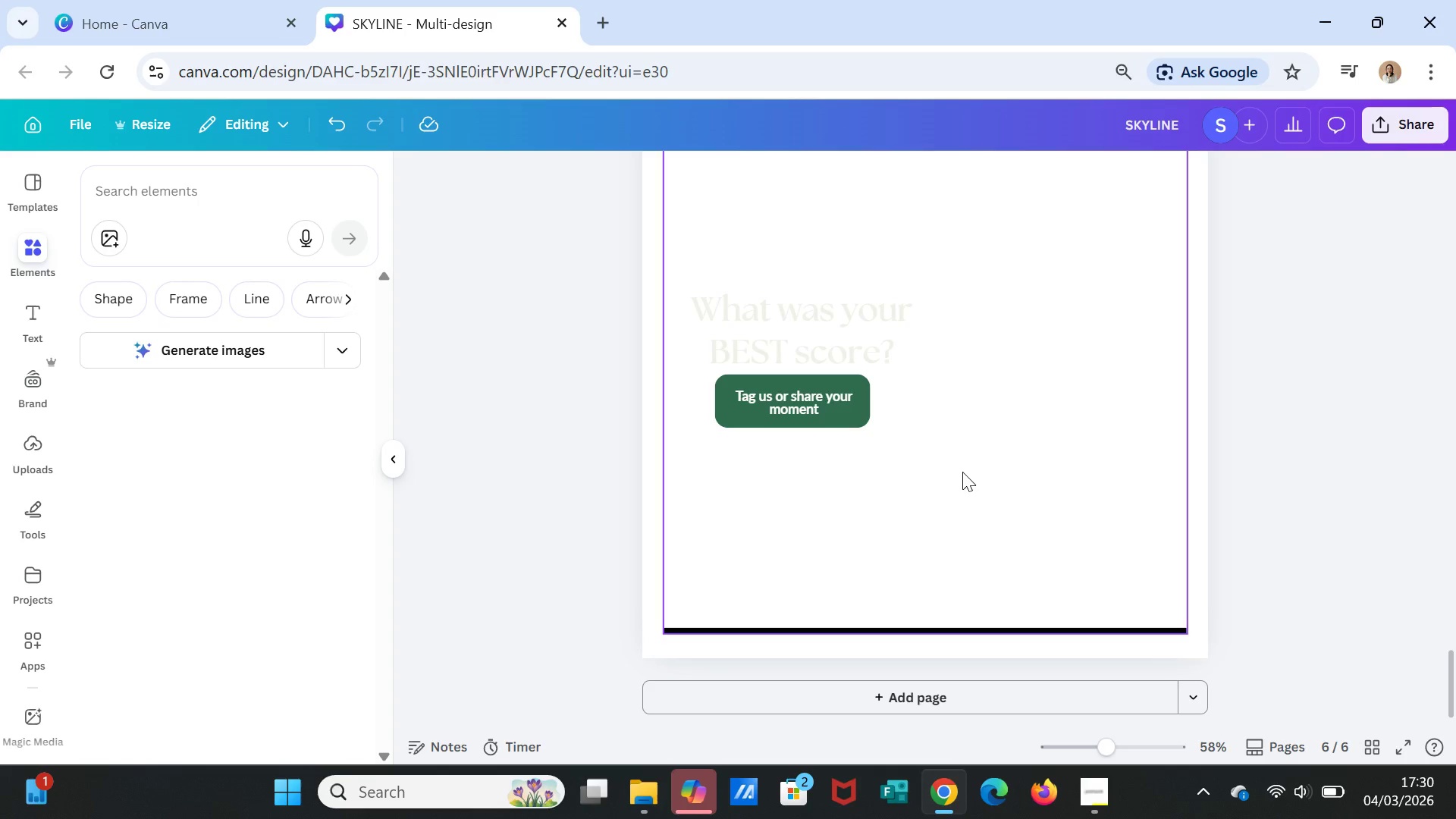 
scroll: coordinate [1023, 497], scroll_direction: up, amount: 15.0
 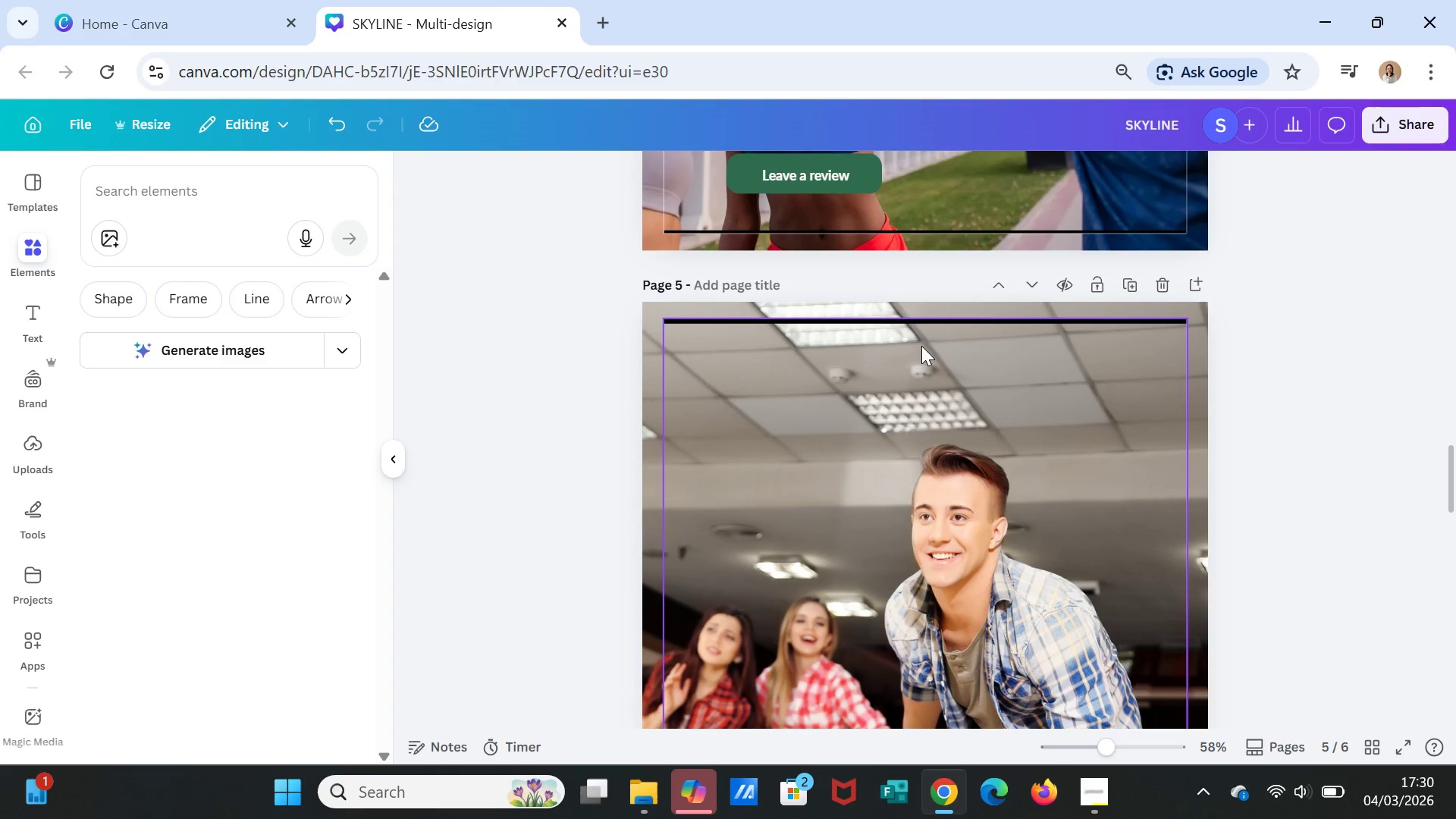 
left_click([921, 346])
 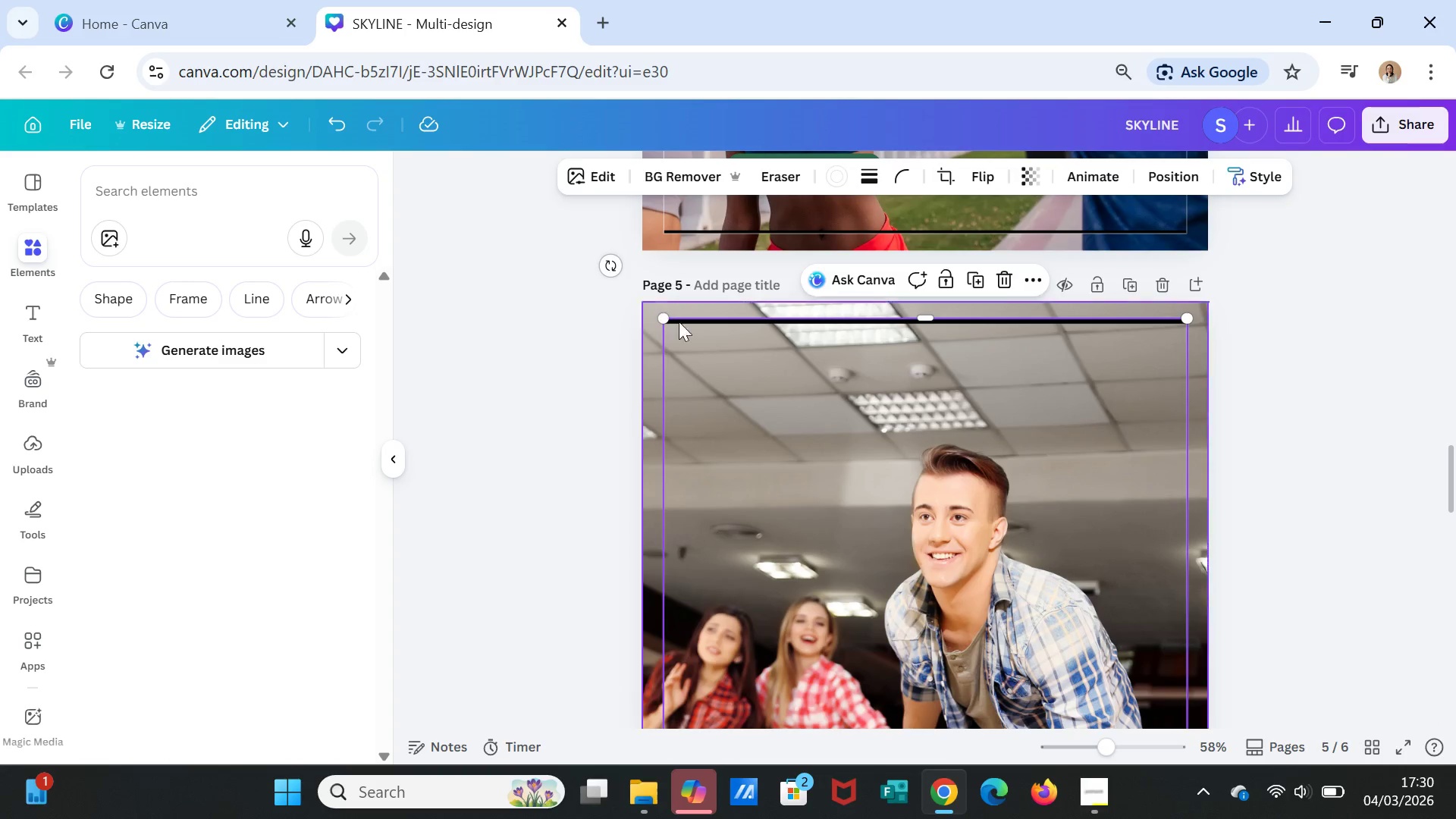 
right_click([861, 363])
 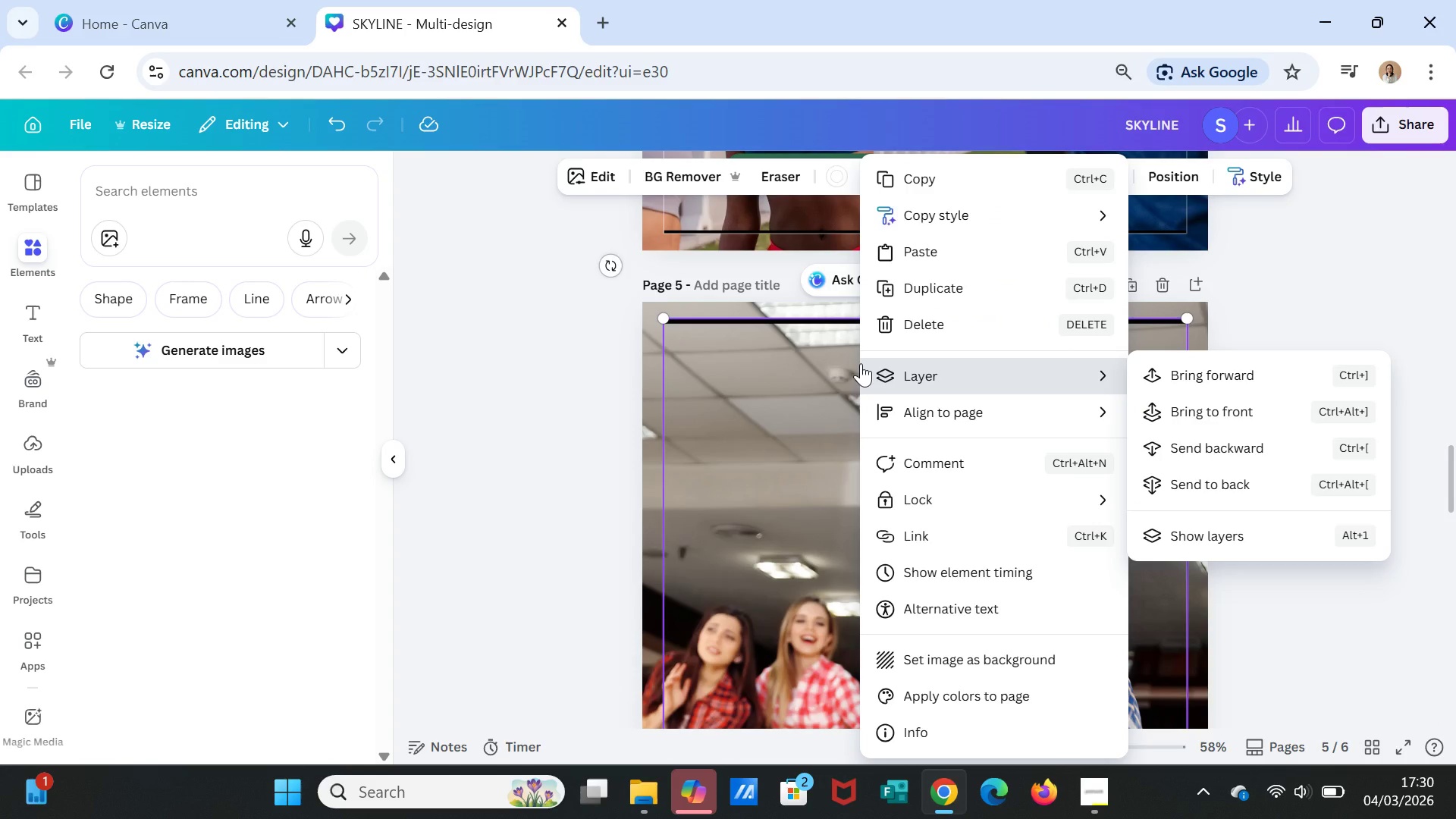 
wait(12.61)
 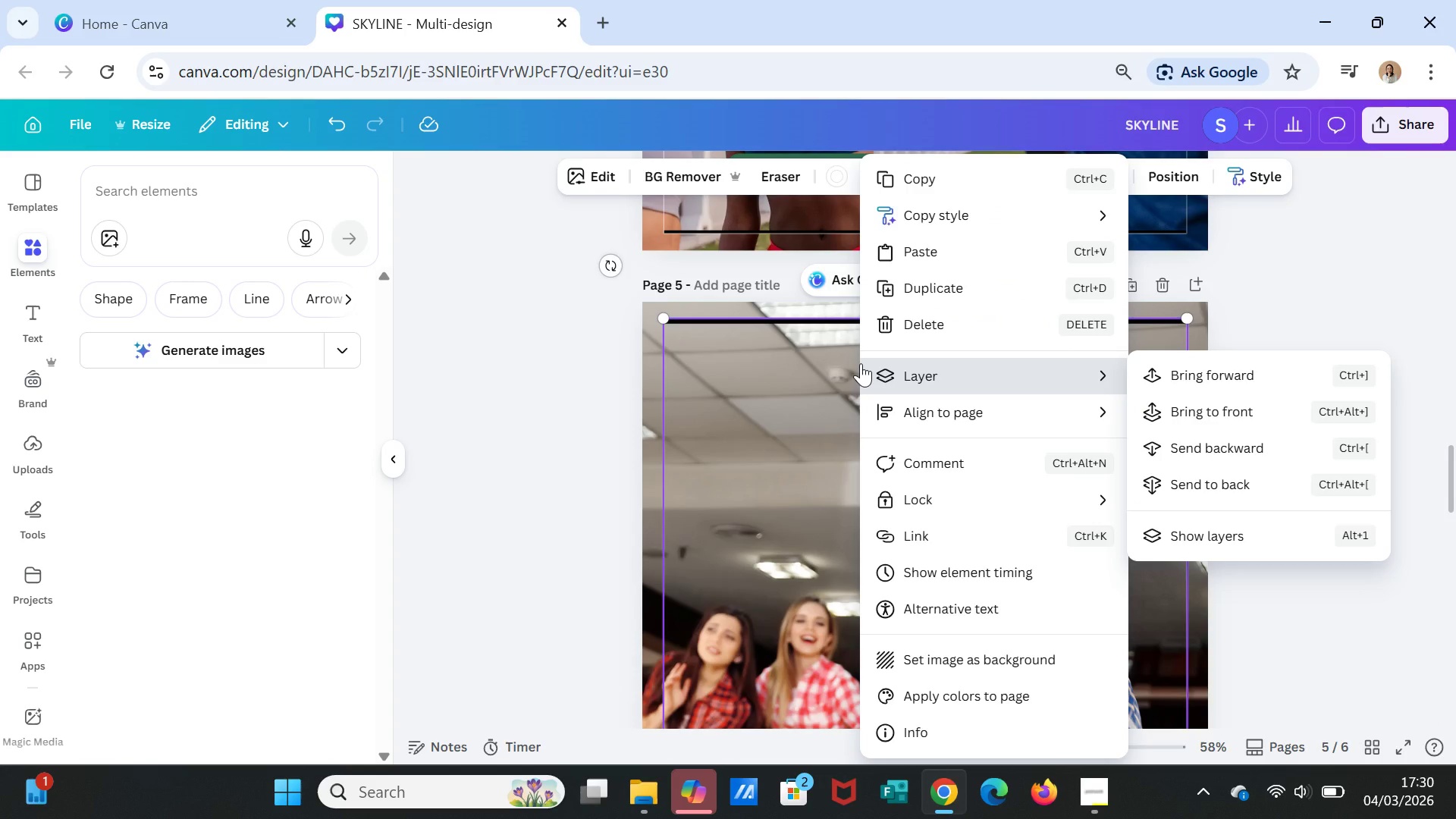 
left_click([1229, 479])
 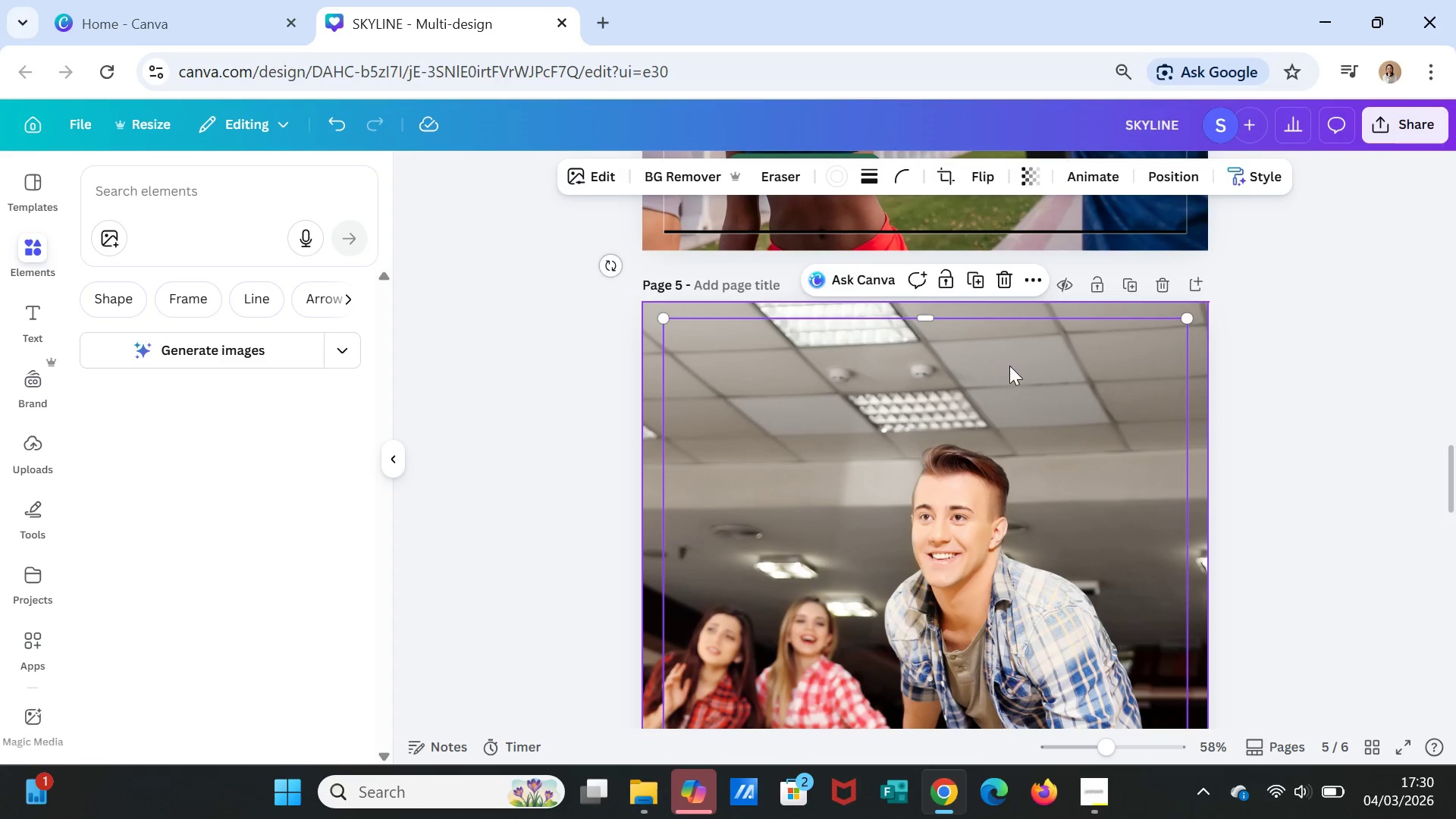 
left_click([1009, 366])
 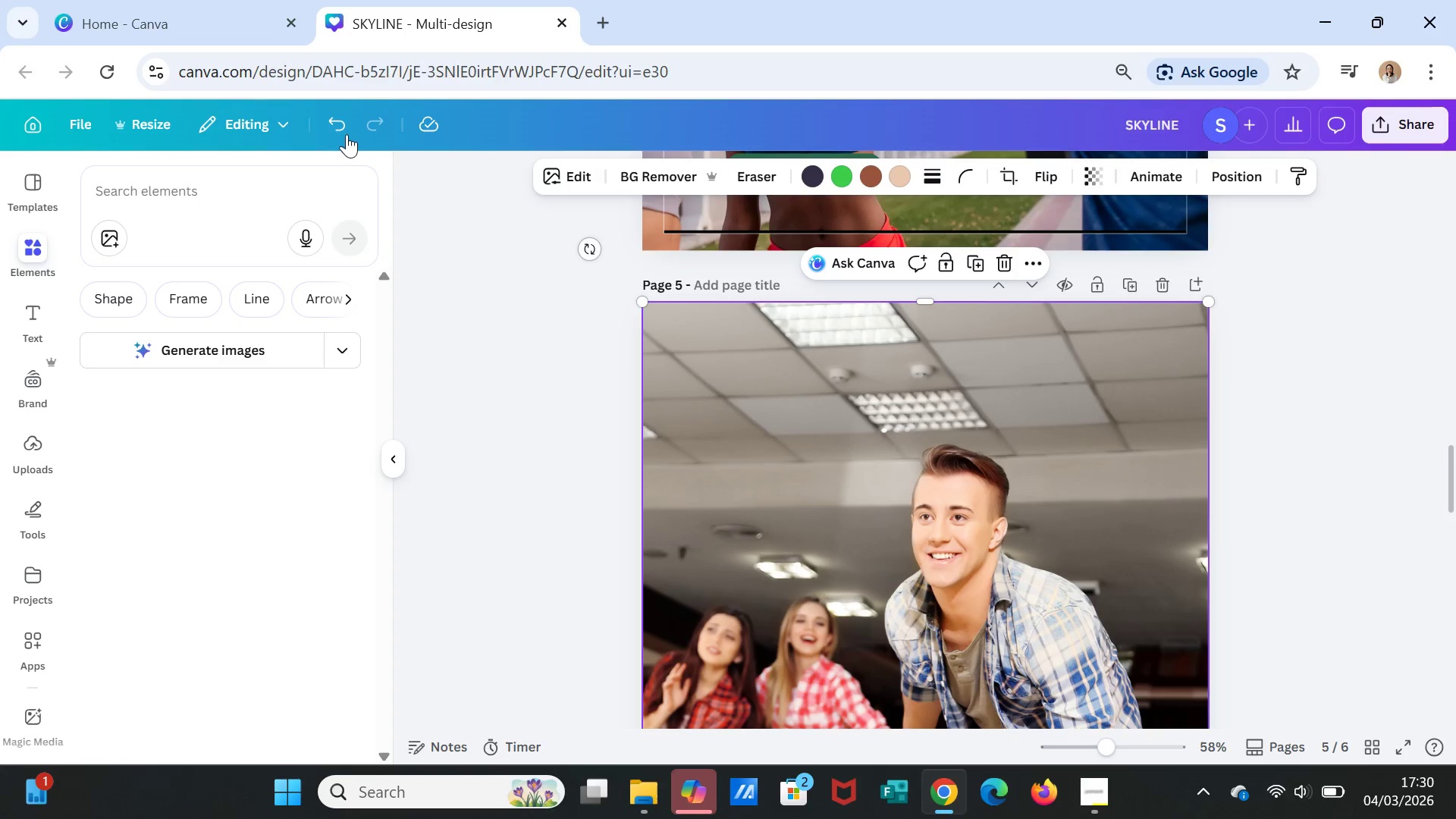 
left_click([345, 129])
 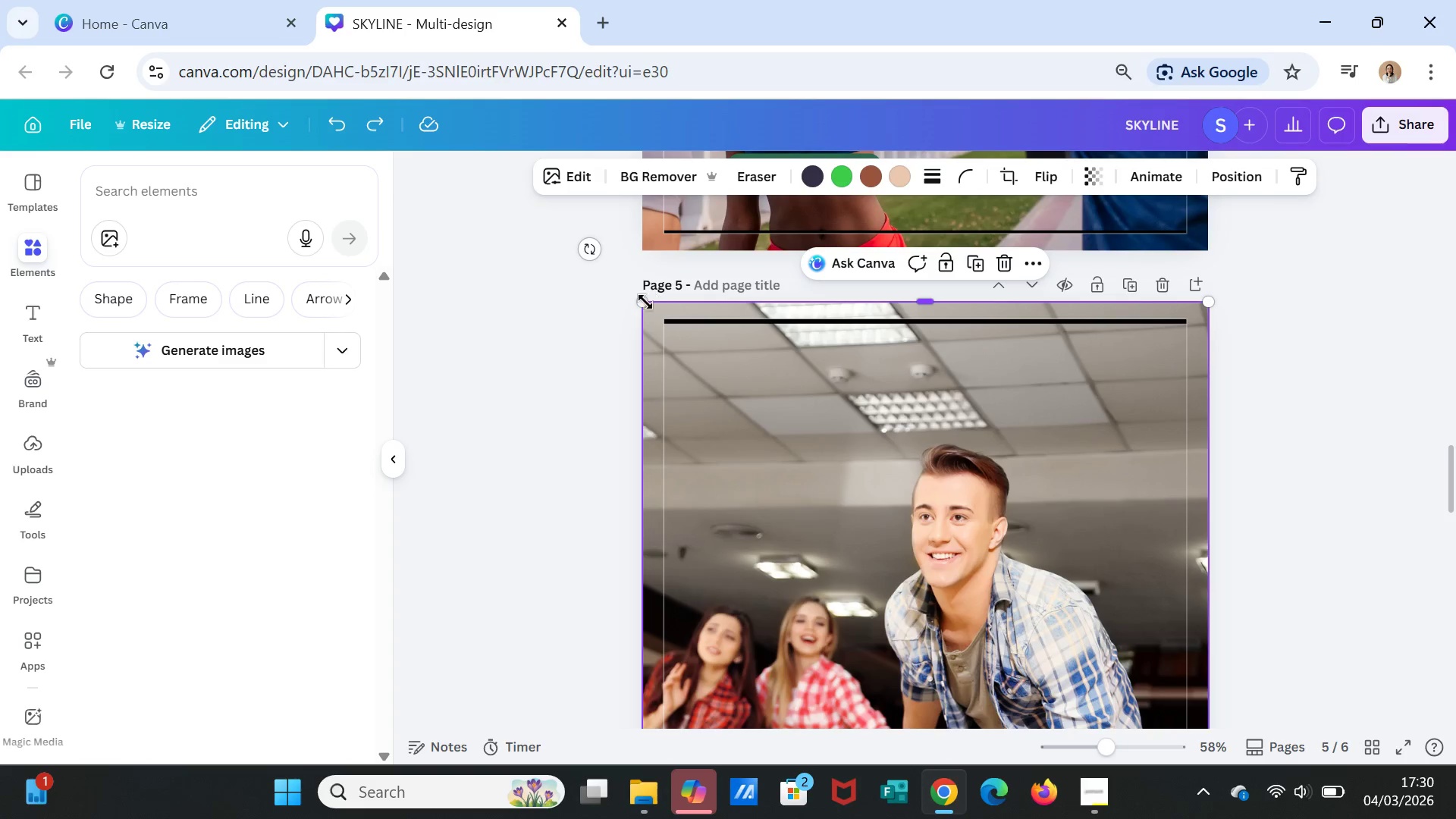 
left_click_drag(start_coordinate=[645, 302], to_coordinate=[709, 380])
 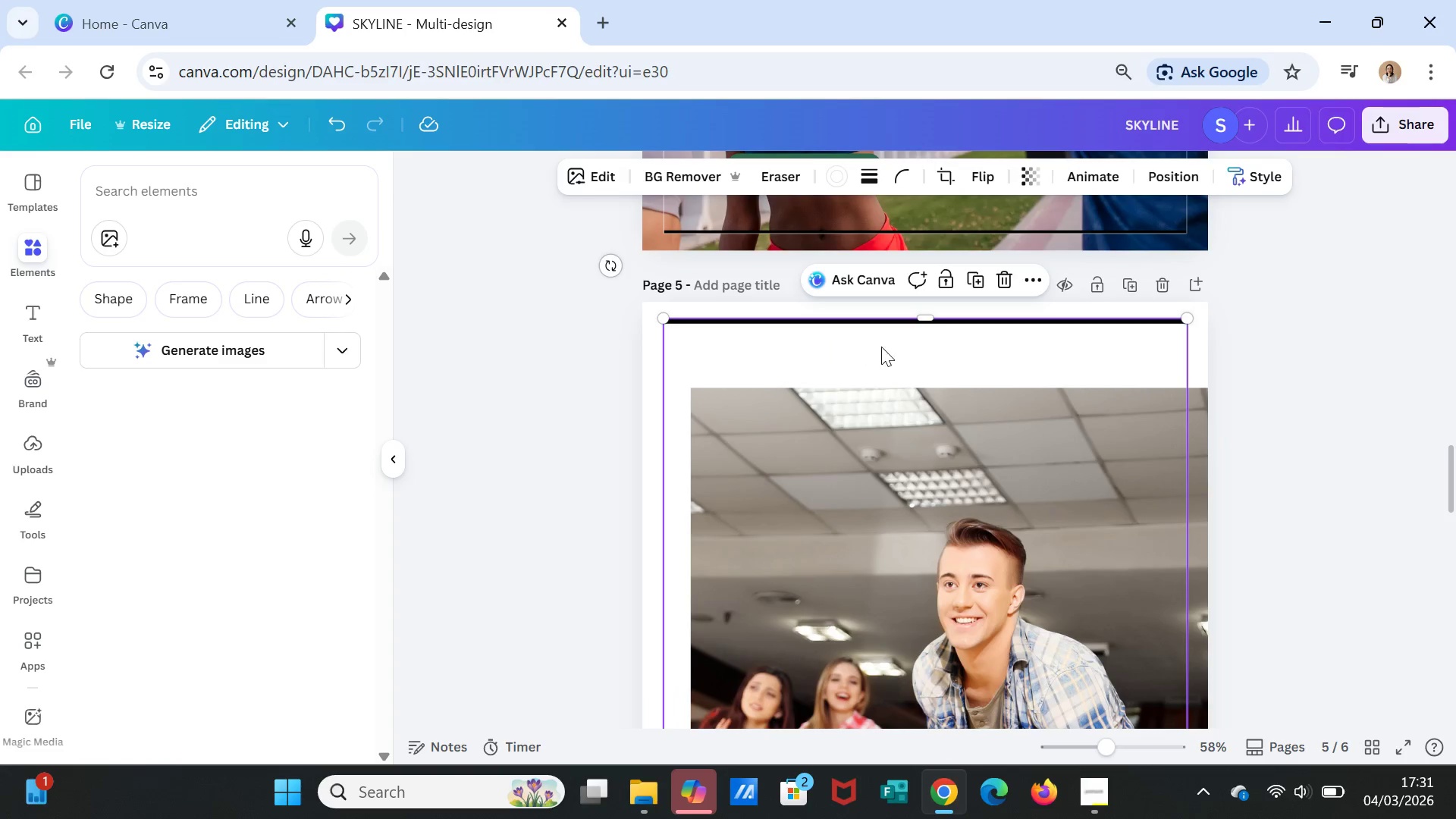 
left_click([892, 351])
 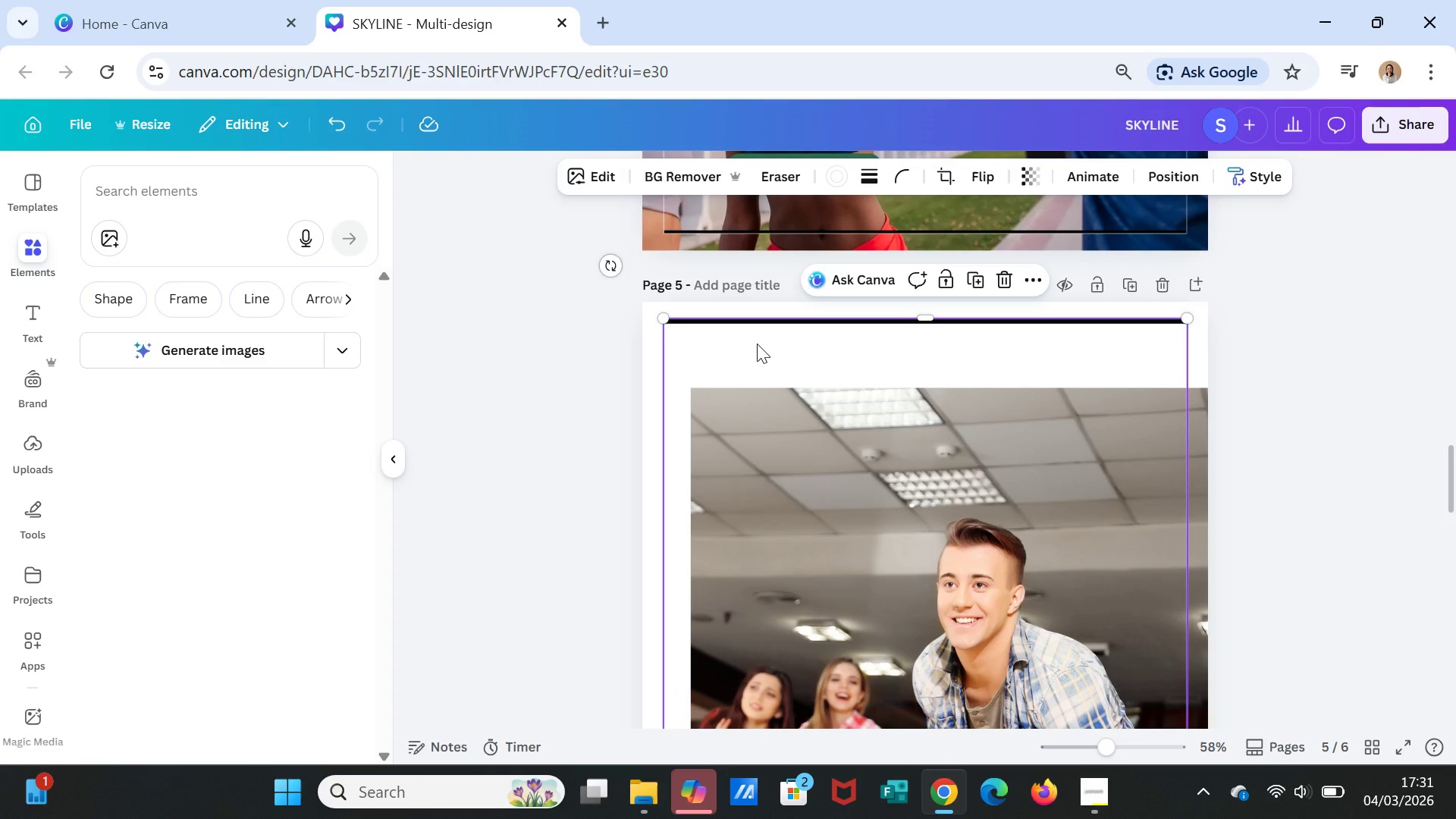 
right_click([757, 344])
 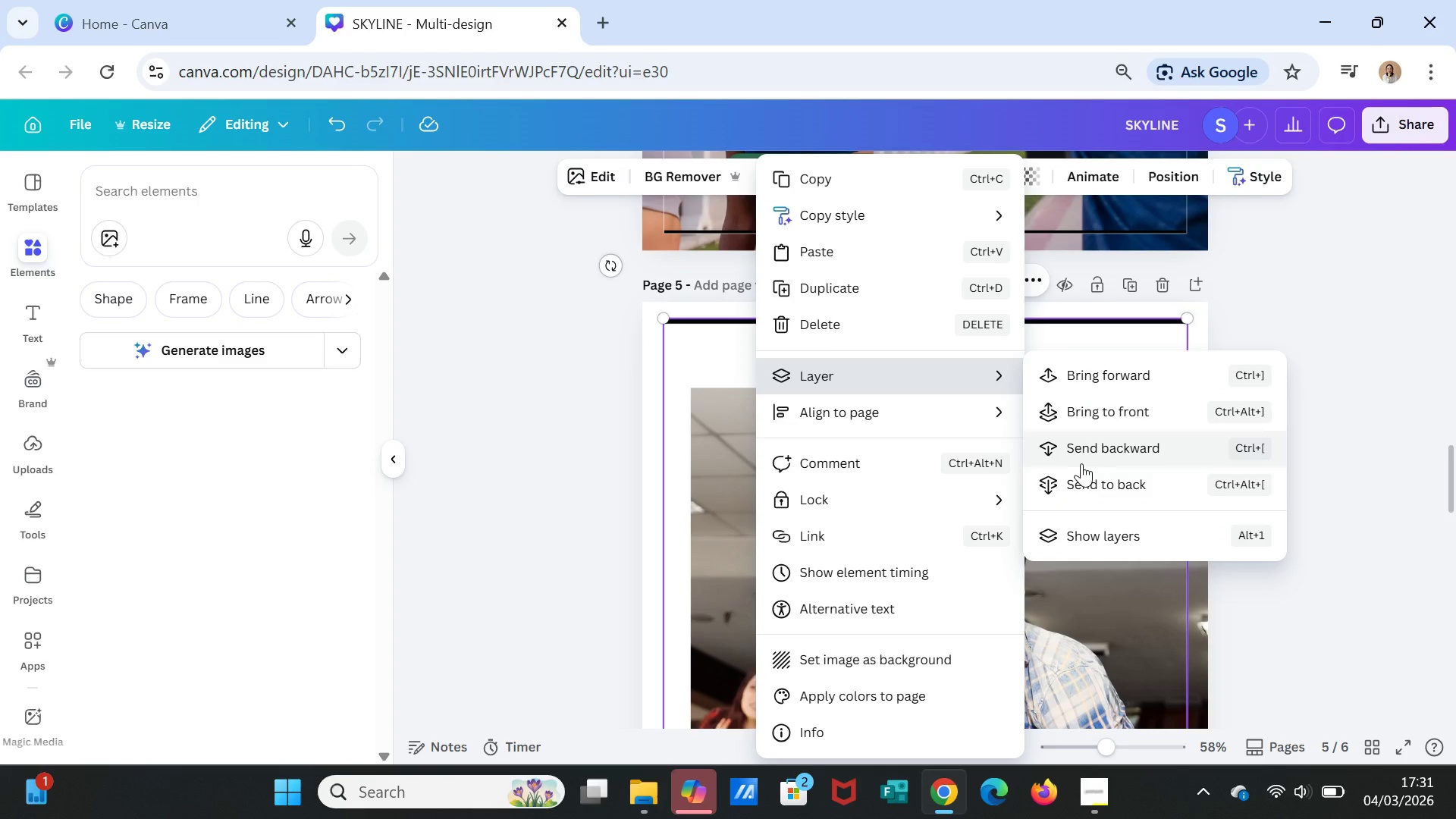 
left_click([1087, 477])
 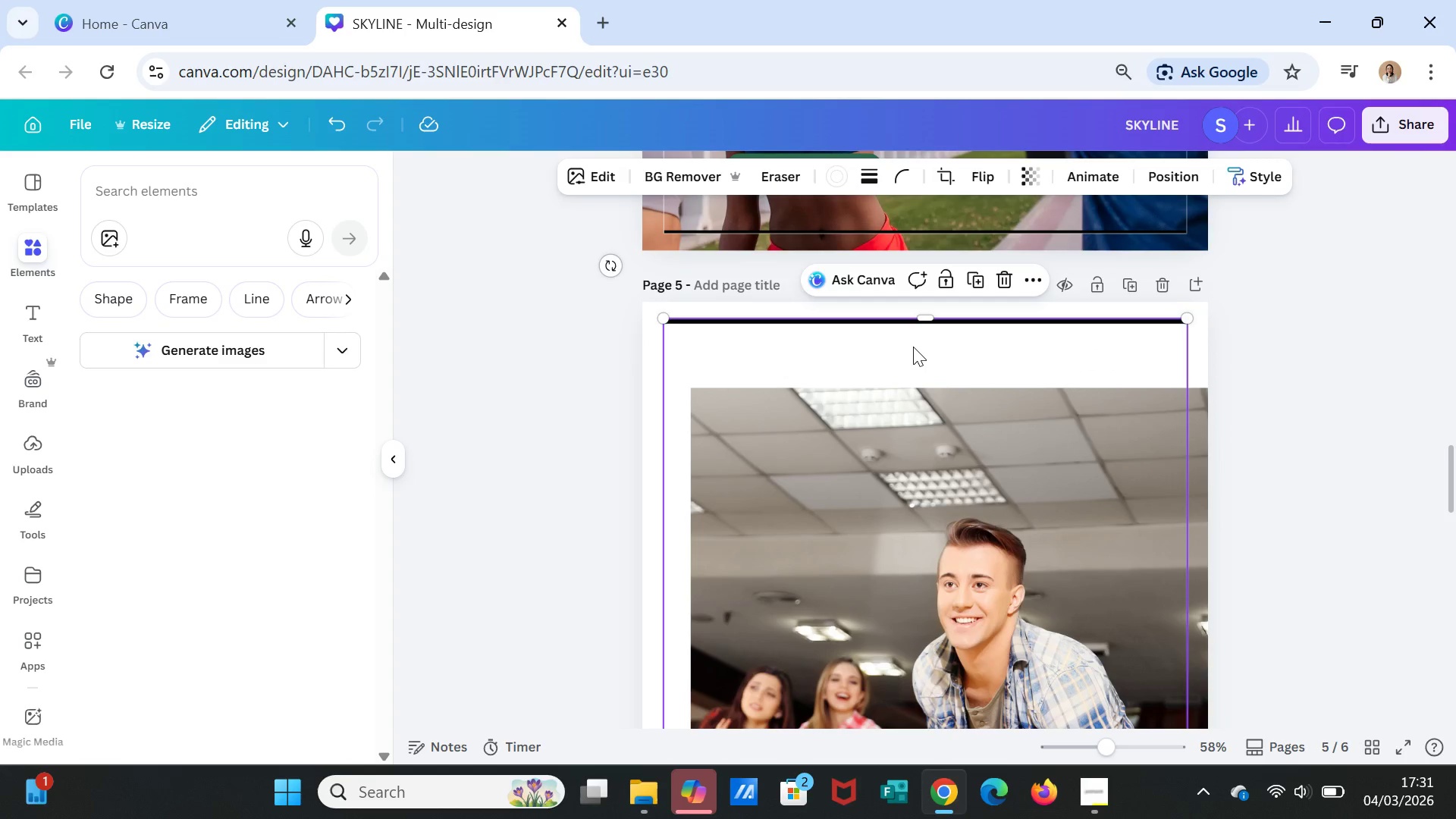 
left_click([913, 347])
 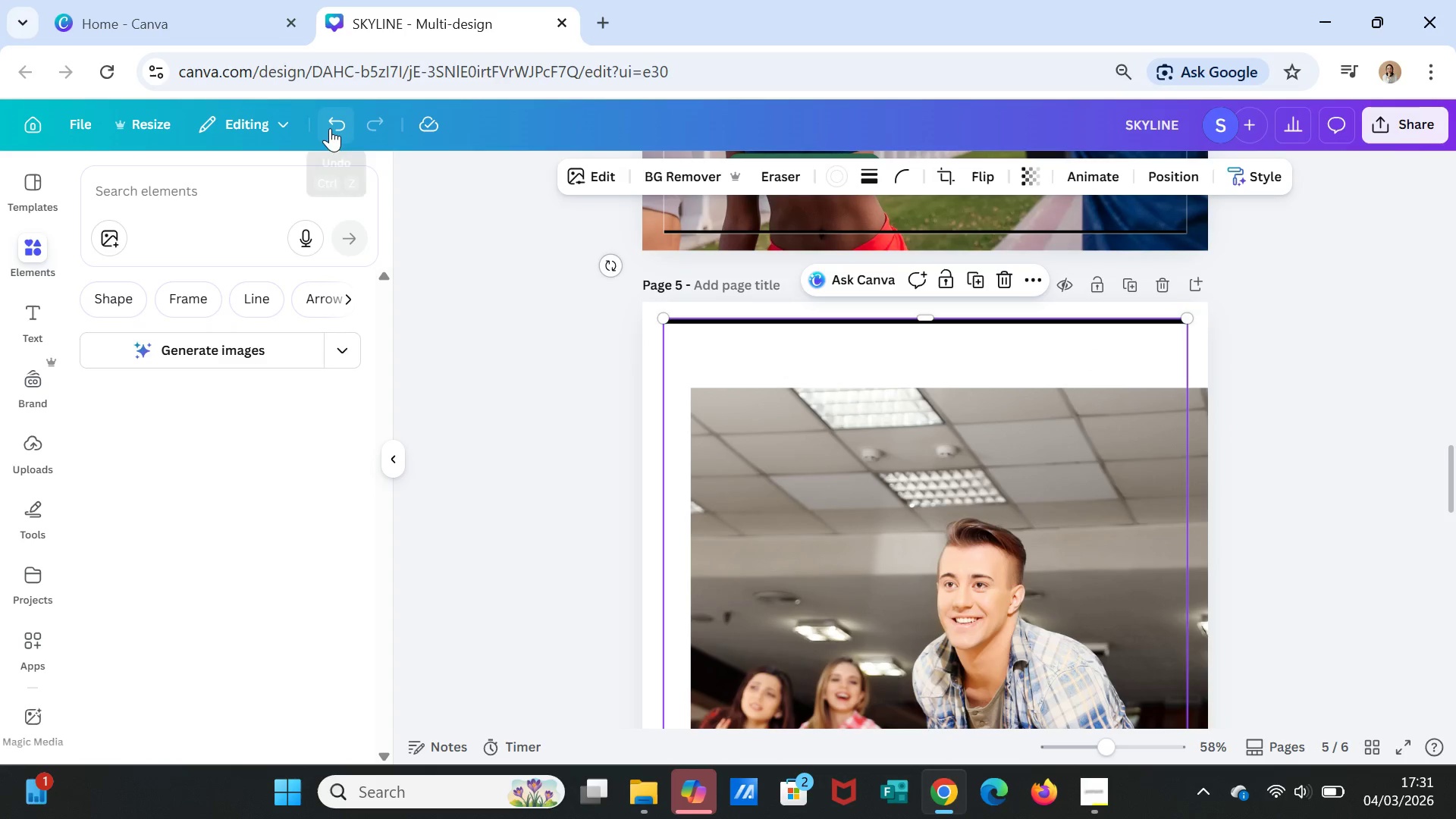 
double_click([330, 128])
 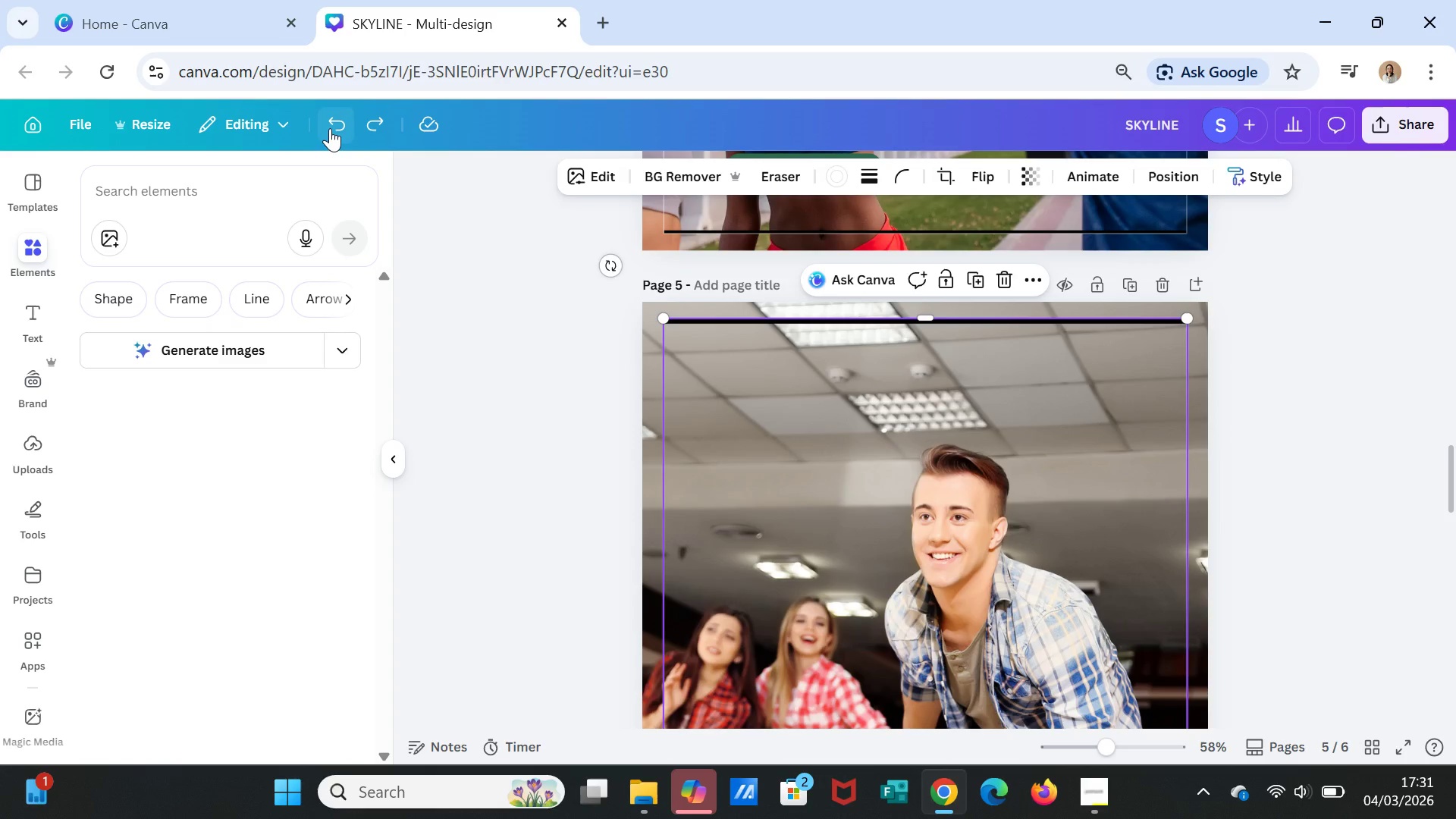 
left_click([330, 128])
 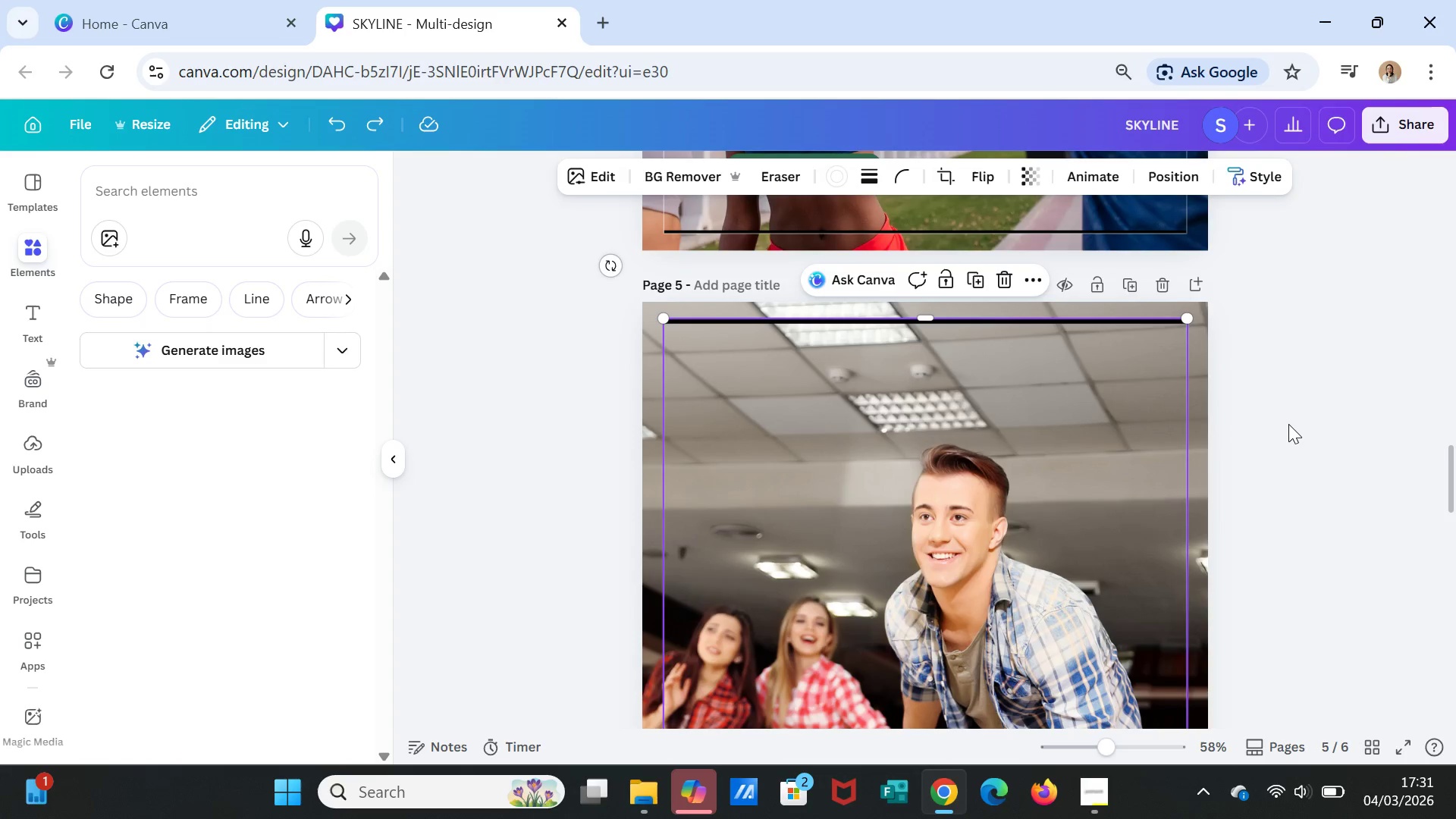 
left_click([1290, 425])
 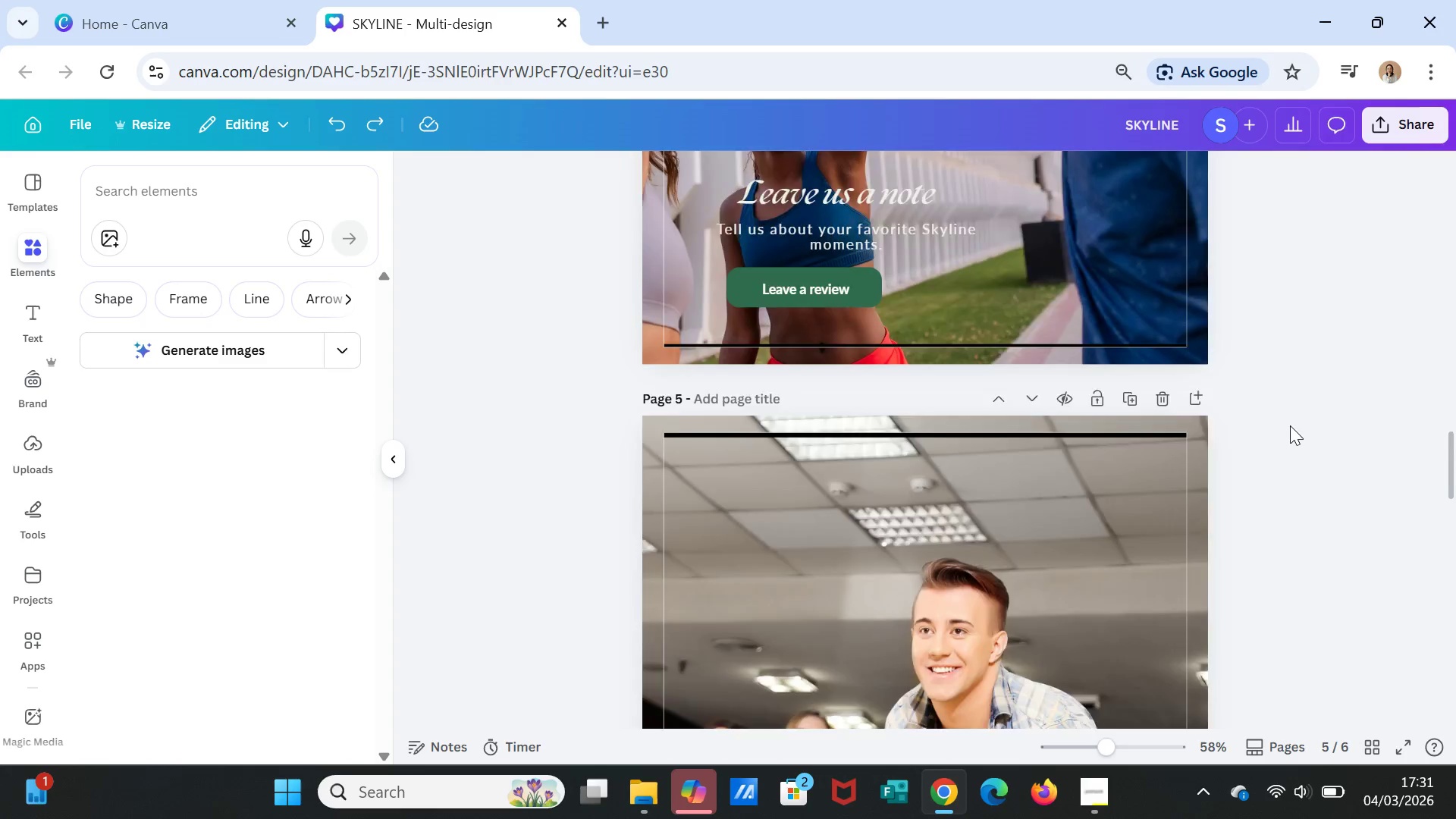 
scroll: coordinate [1290, 425], scroll_direction: up, amount: 6.0
 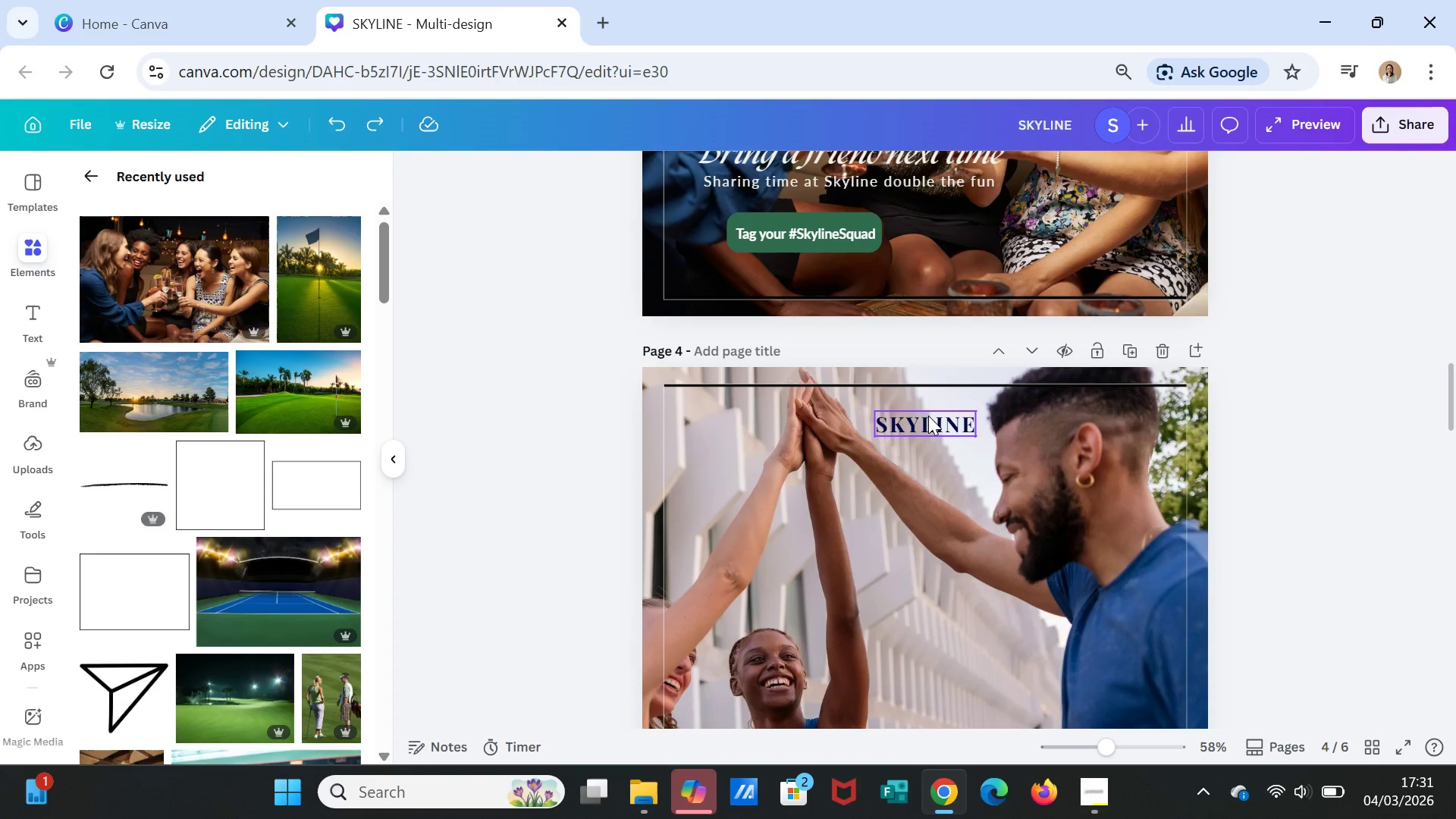 
left_click([927, 416])
 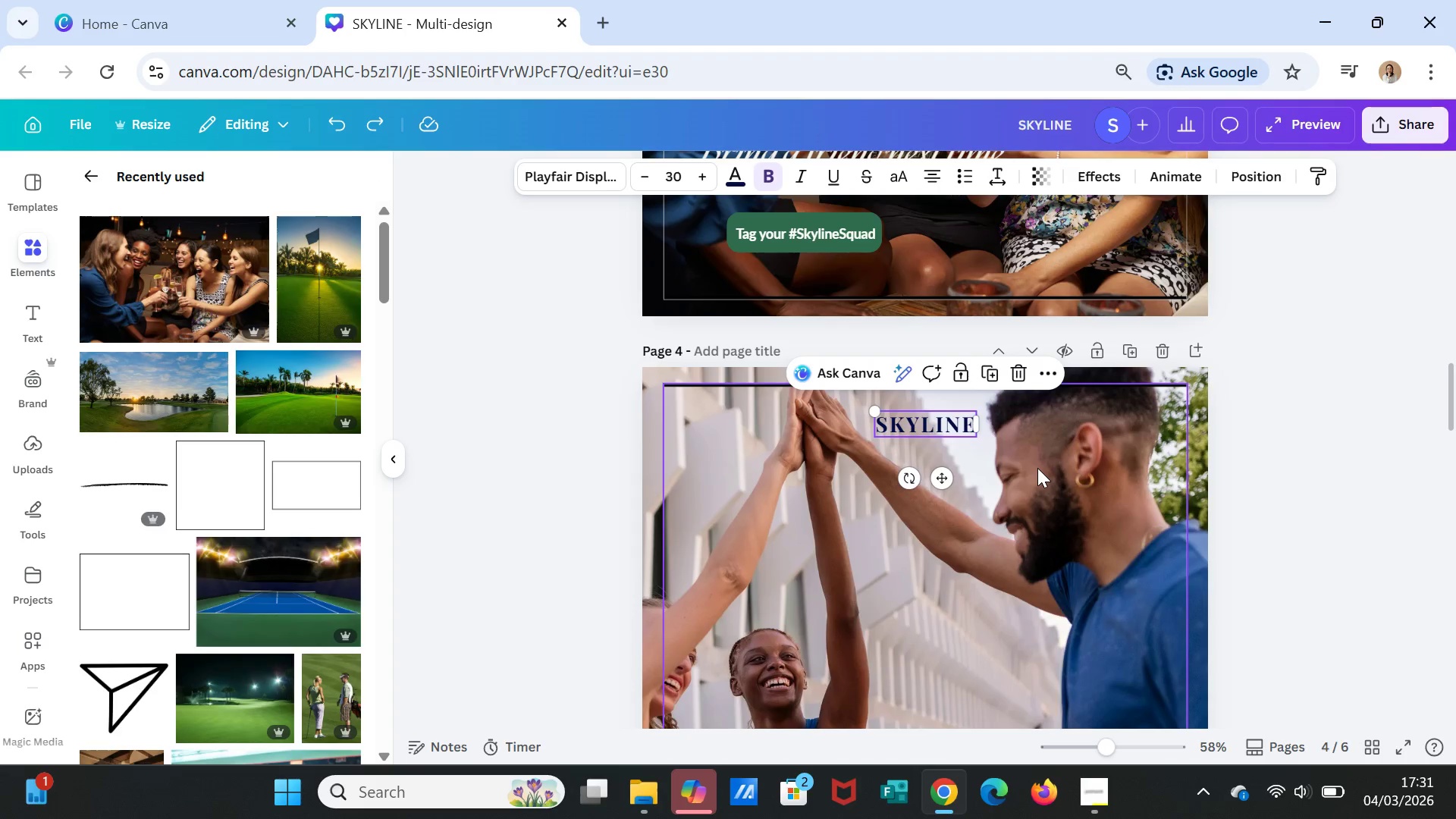 
key(Control+C)
 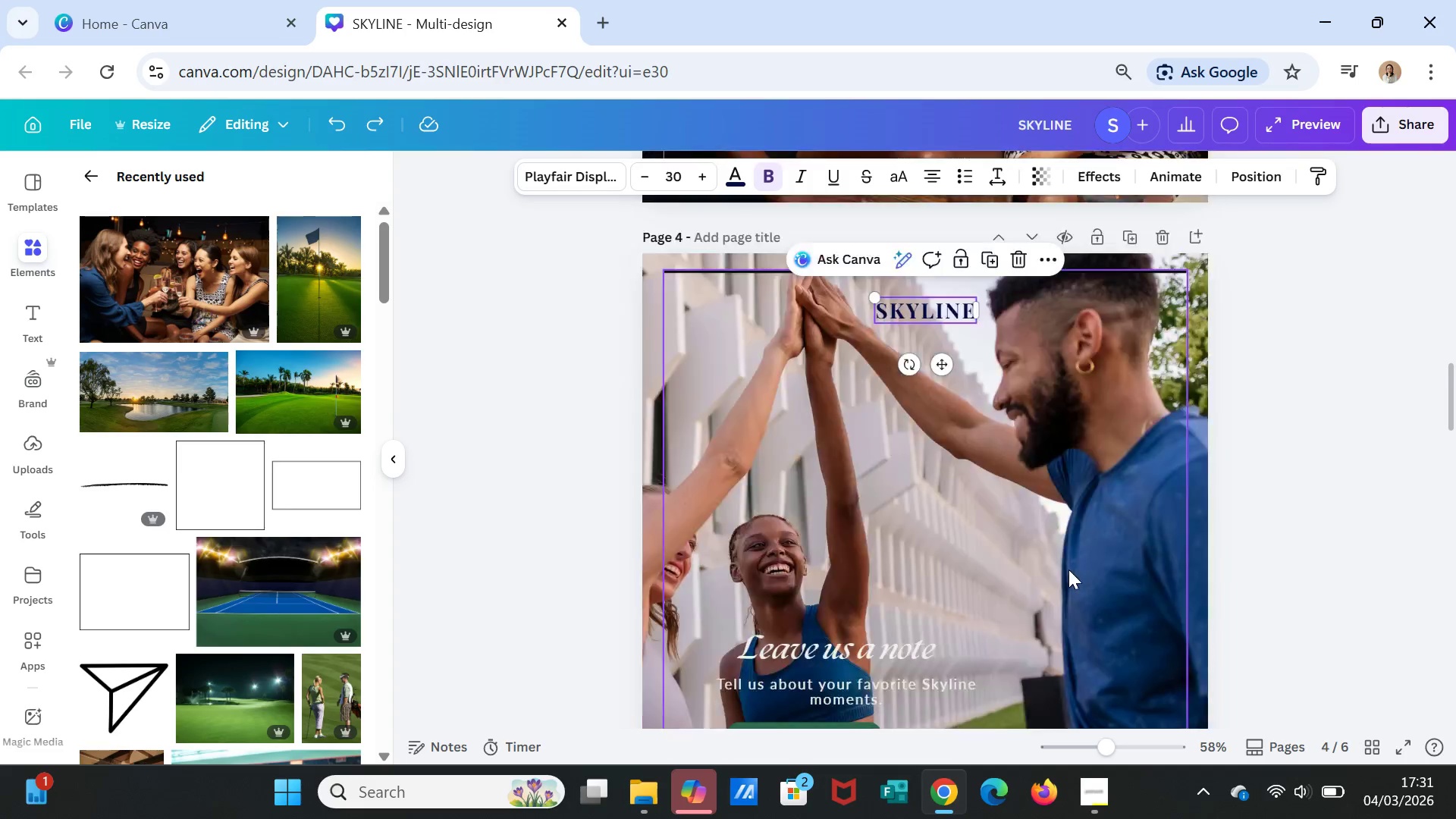 
scroll: coordinate [1068, 570], scroll_direction: down, amount: 6.0
 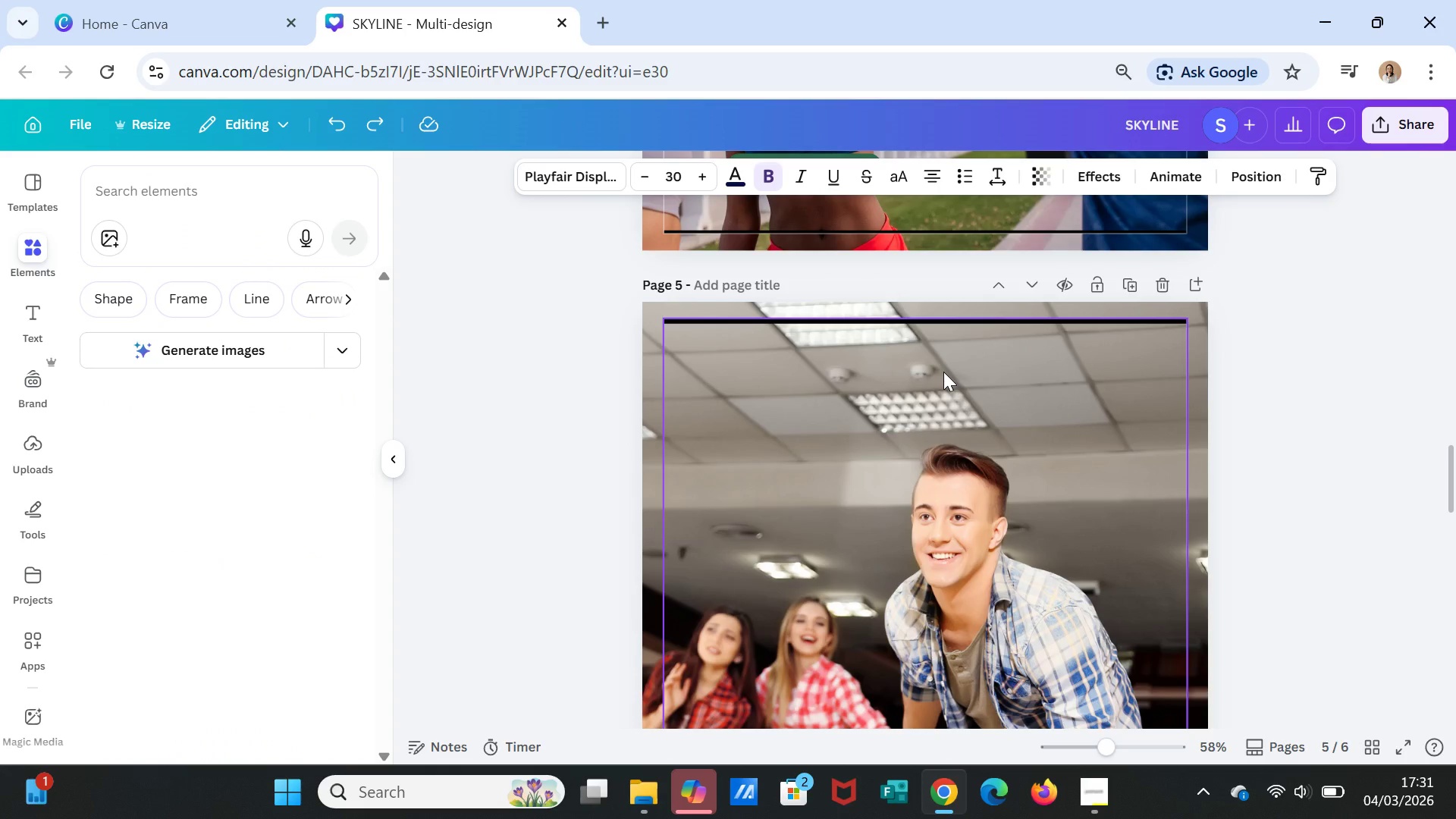 
left_click([943, 372])
 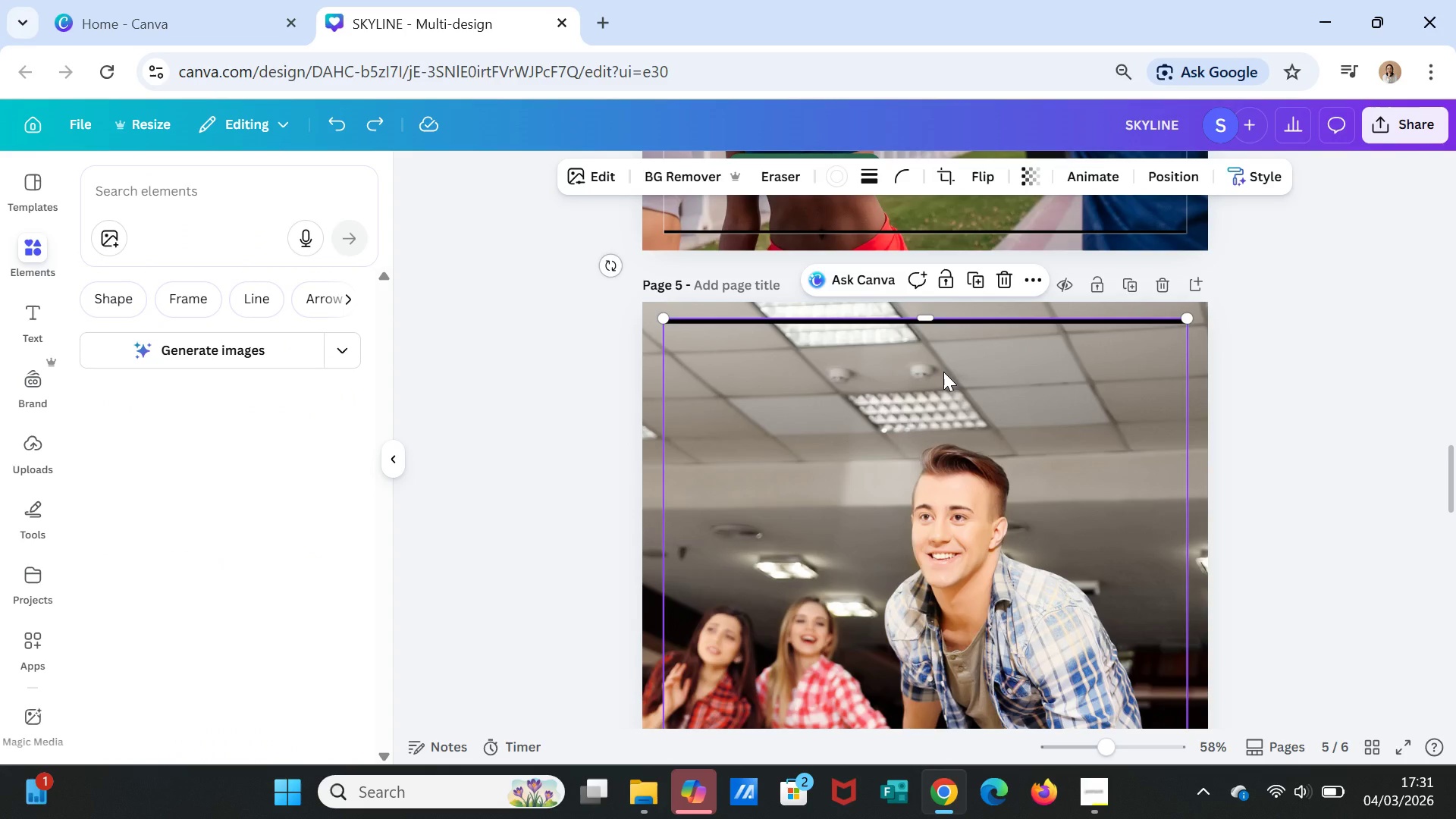 
key(Control+V)
 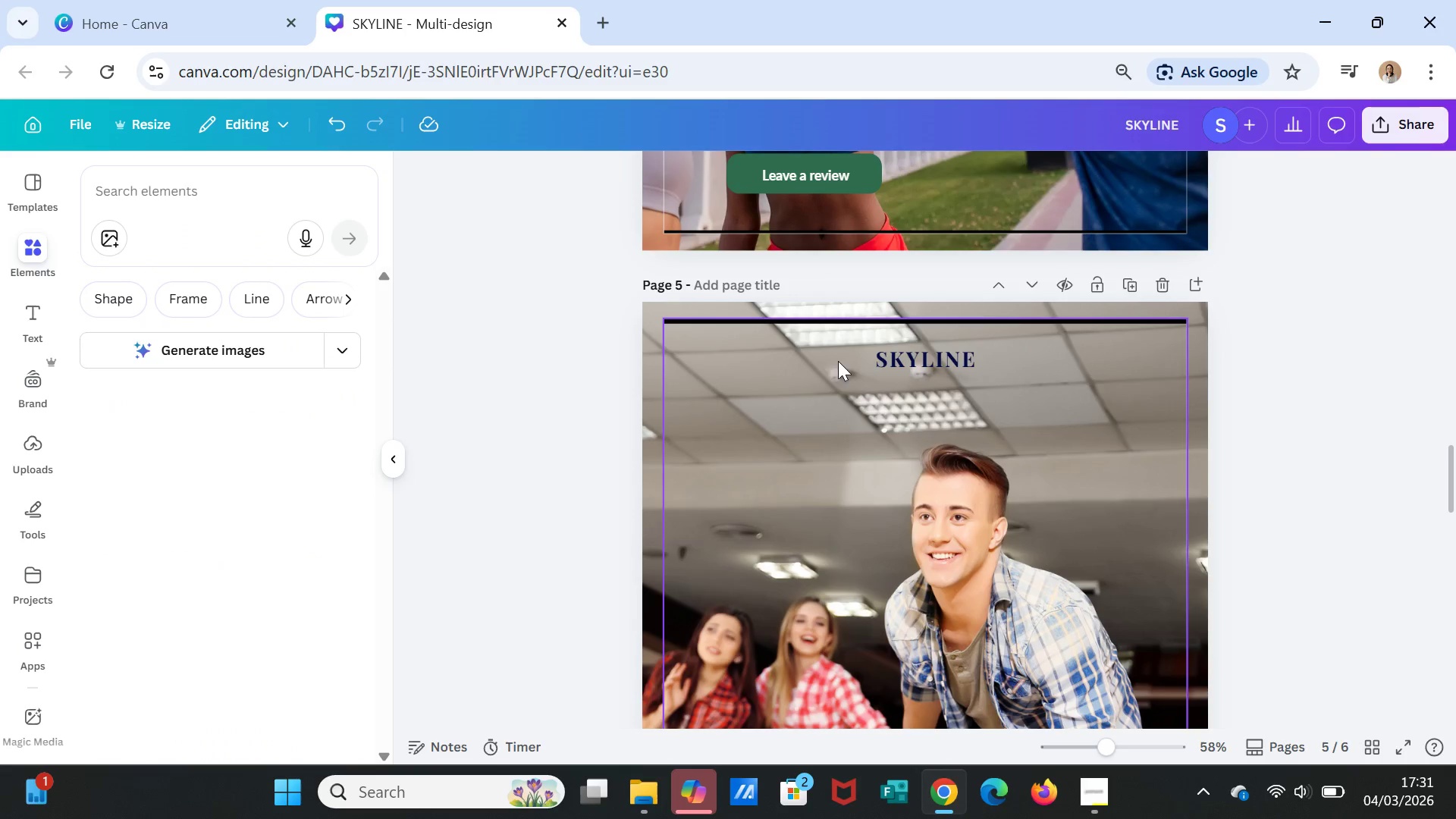 
left_click([888, 359])
 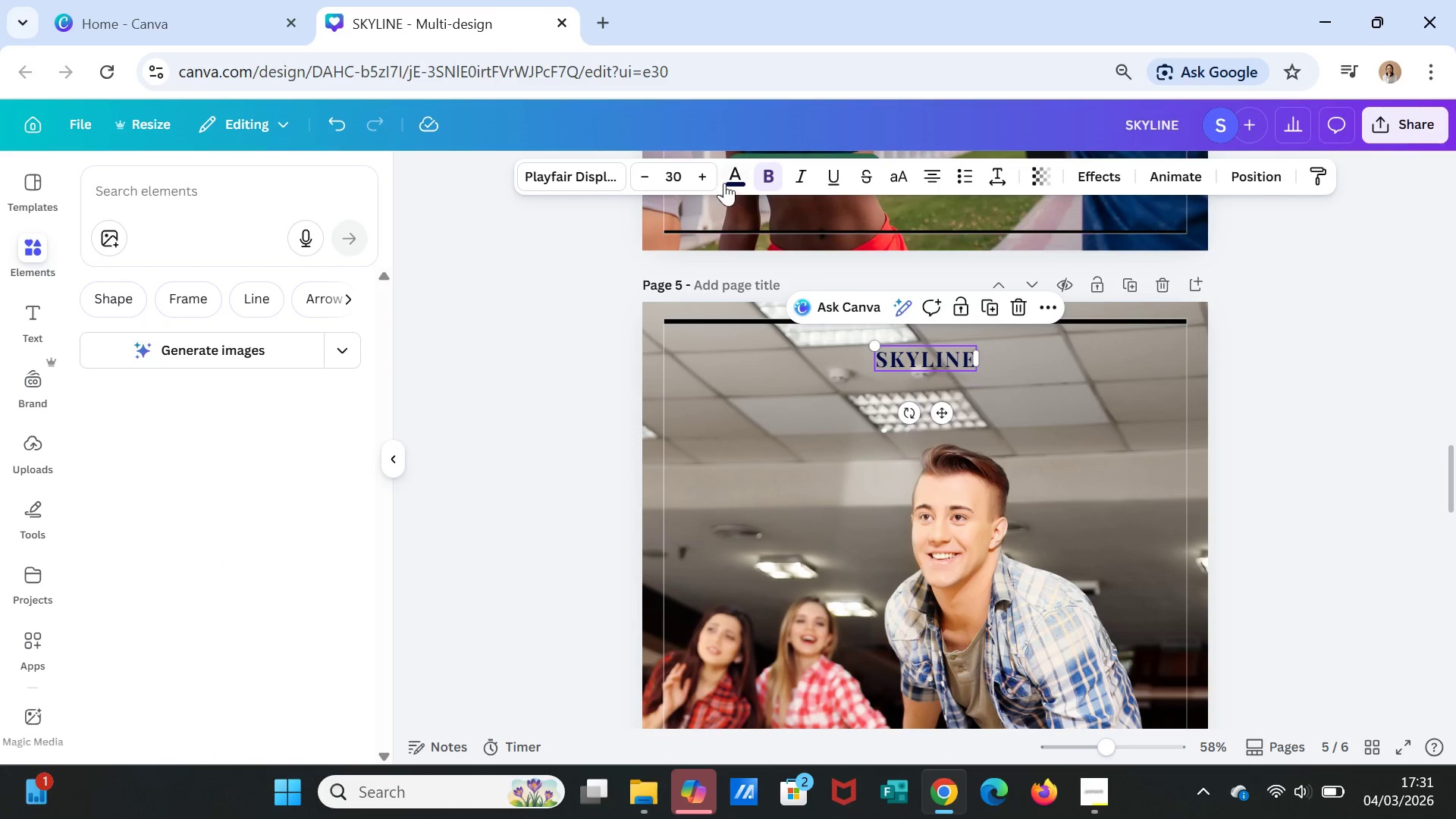 
left_click([730, 175])
 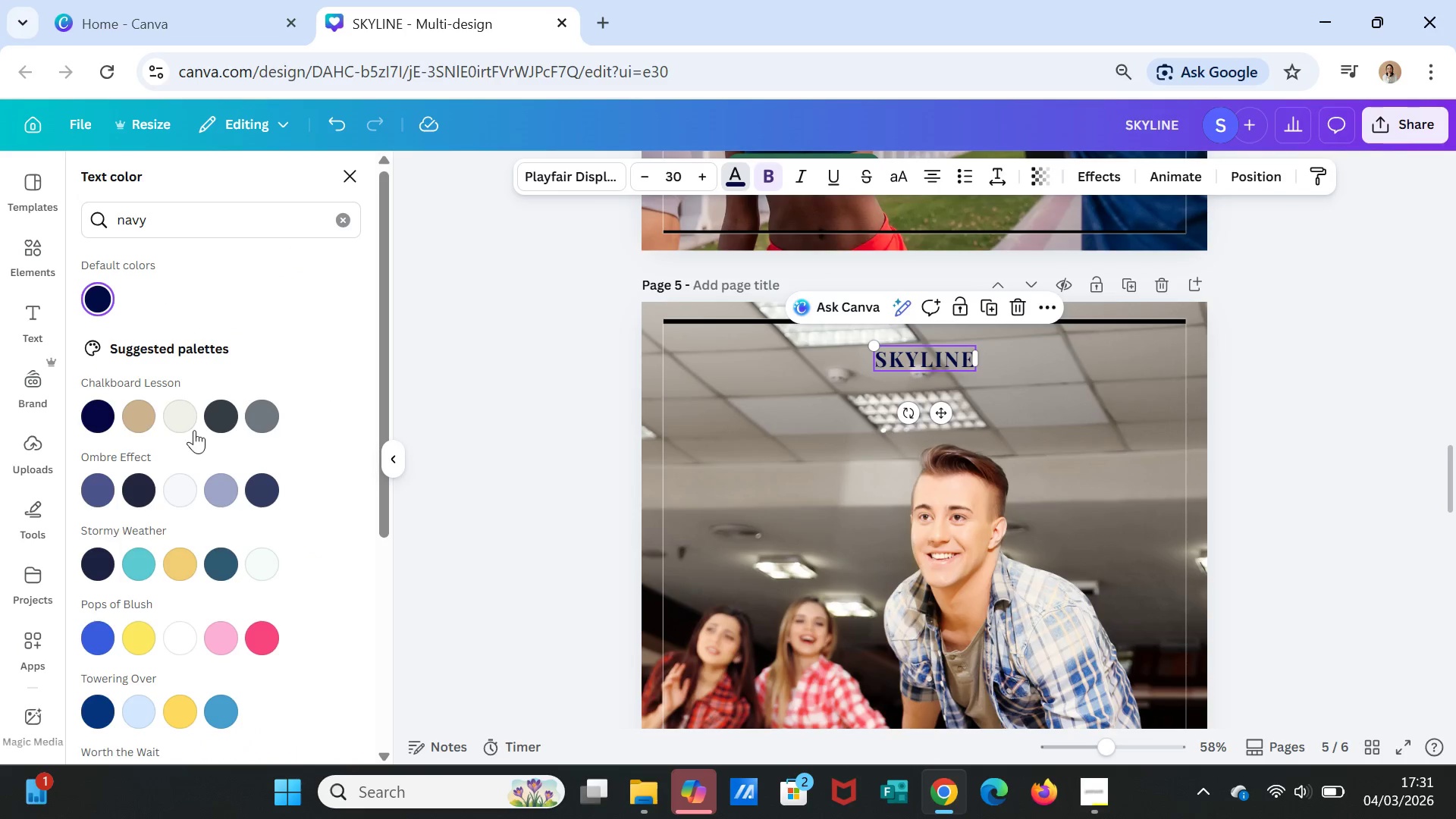 
left_click([190, 422])
 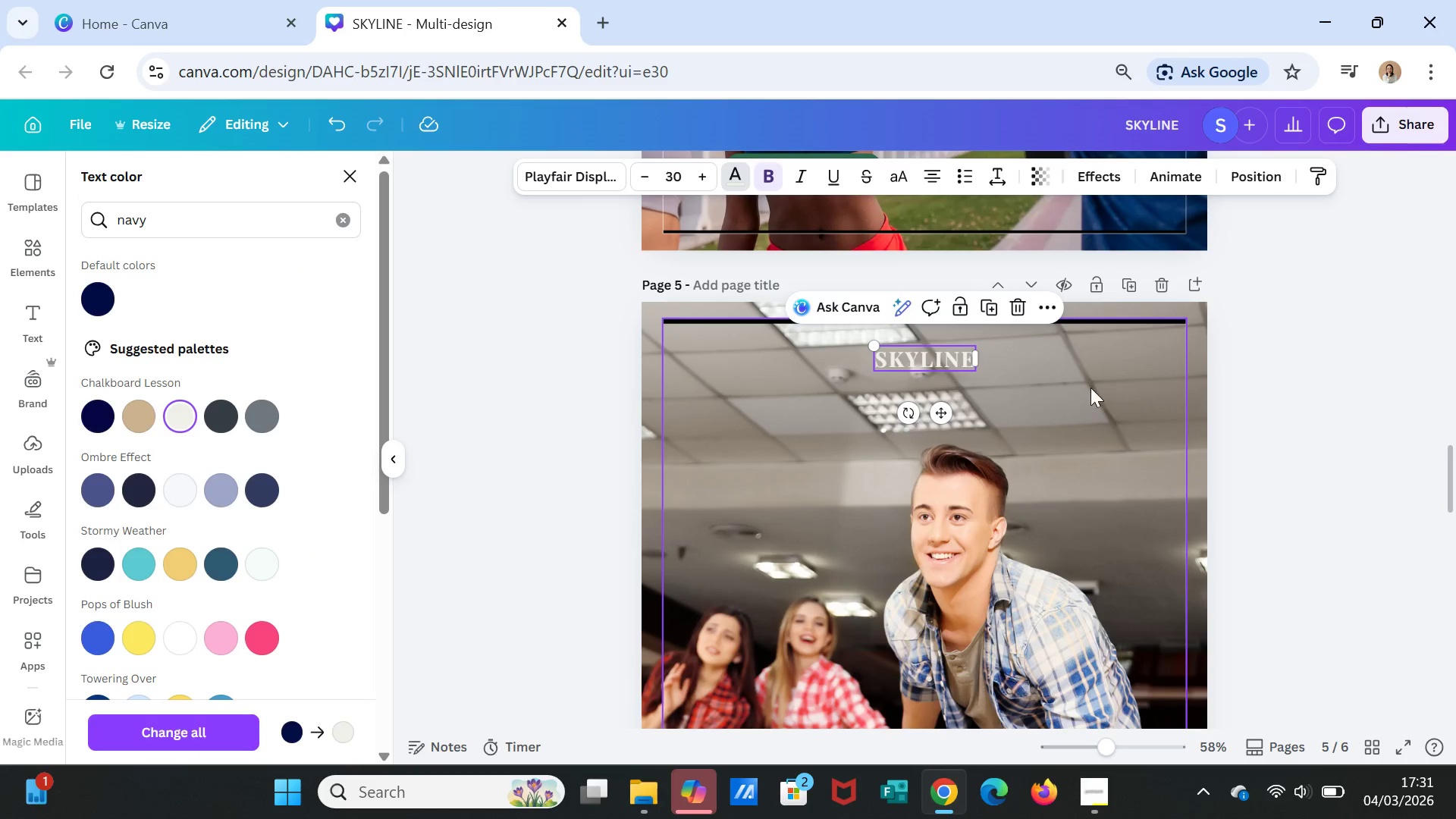 
left_click([1093, 388])
 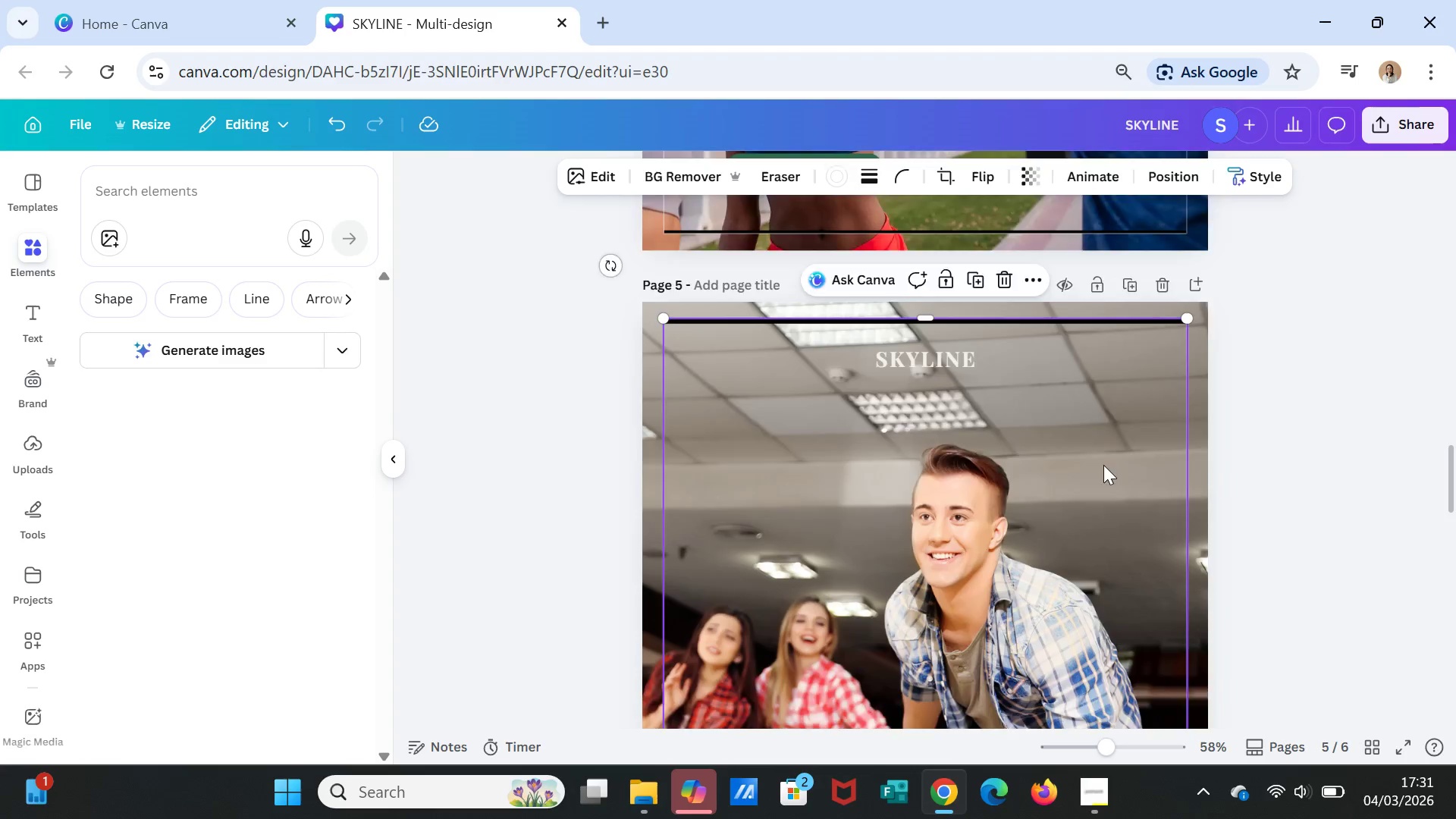 
scroll: coordinate [1100, 469], scroll_direction: down, amount: 10.0
 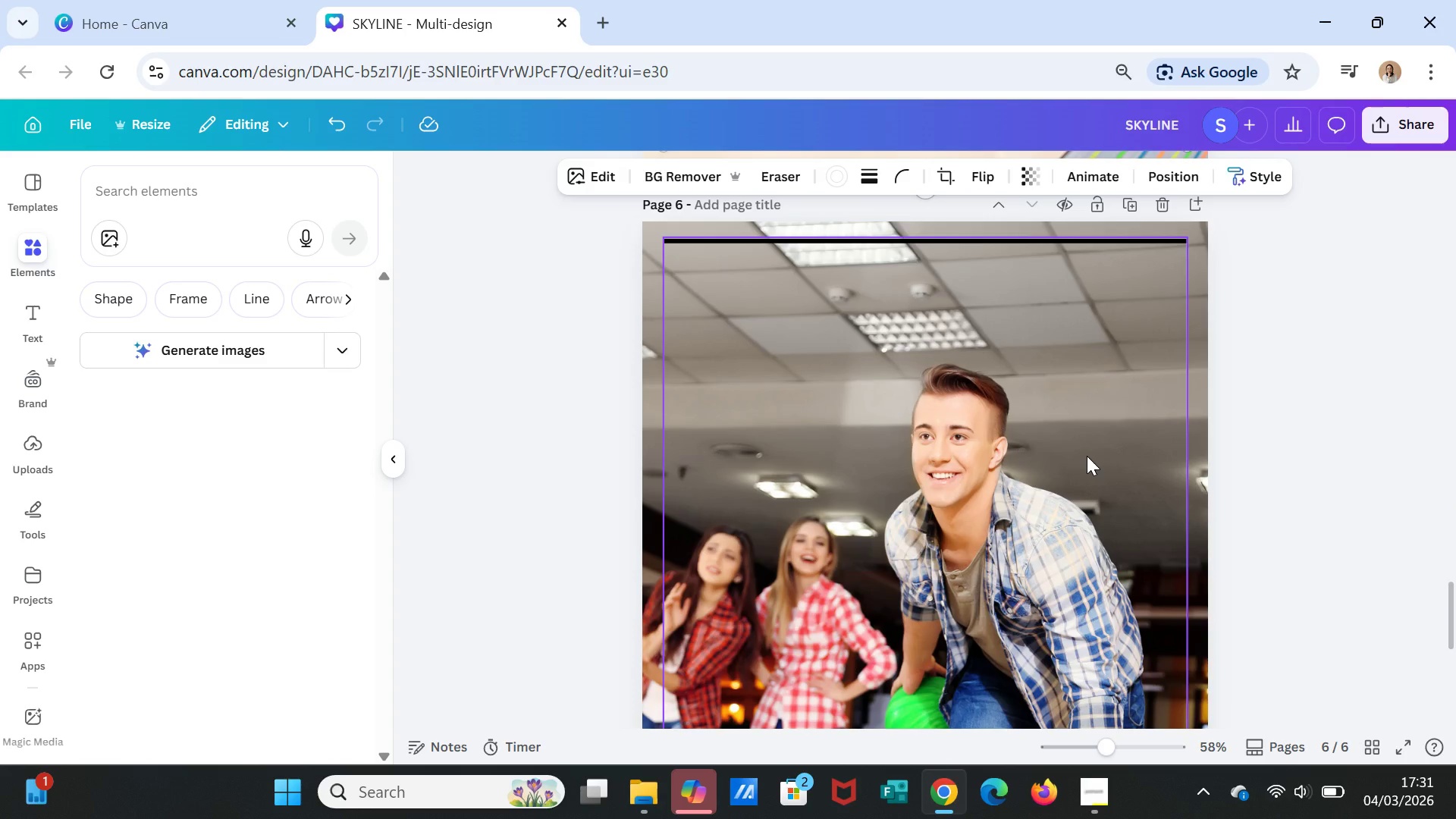 
scroll: coordinate [1086, 454], scroll_direction: up, amount: 11.0
 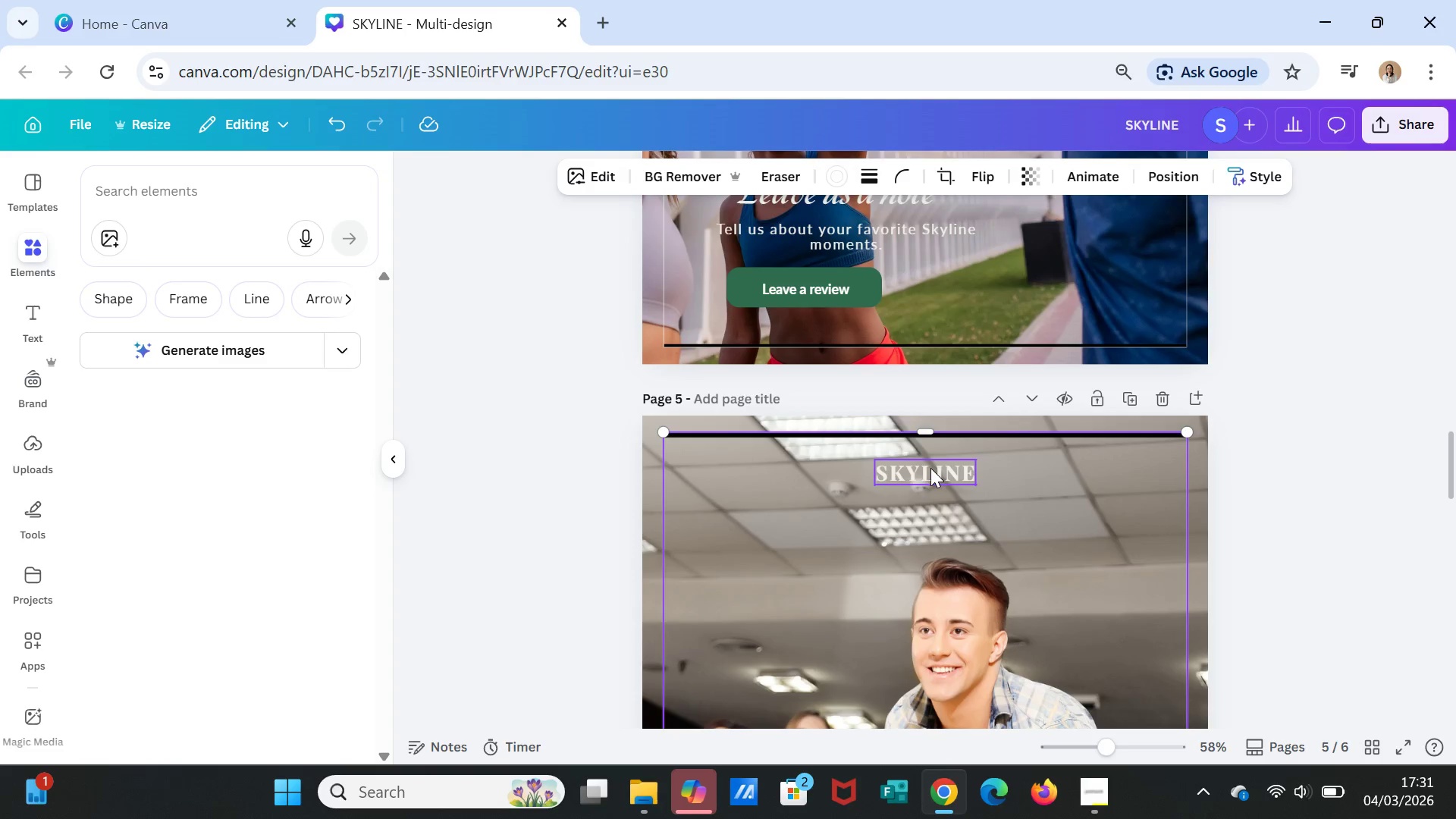 
left_click([930, 468])
 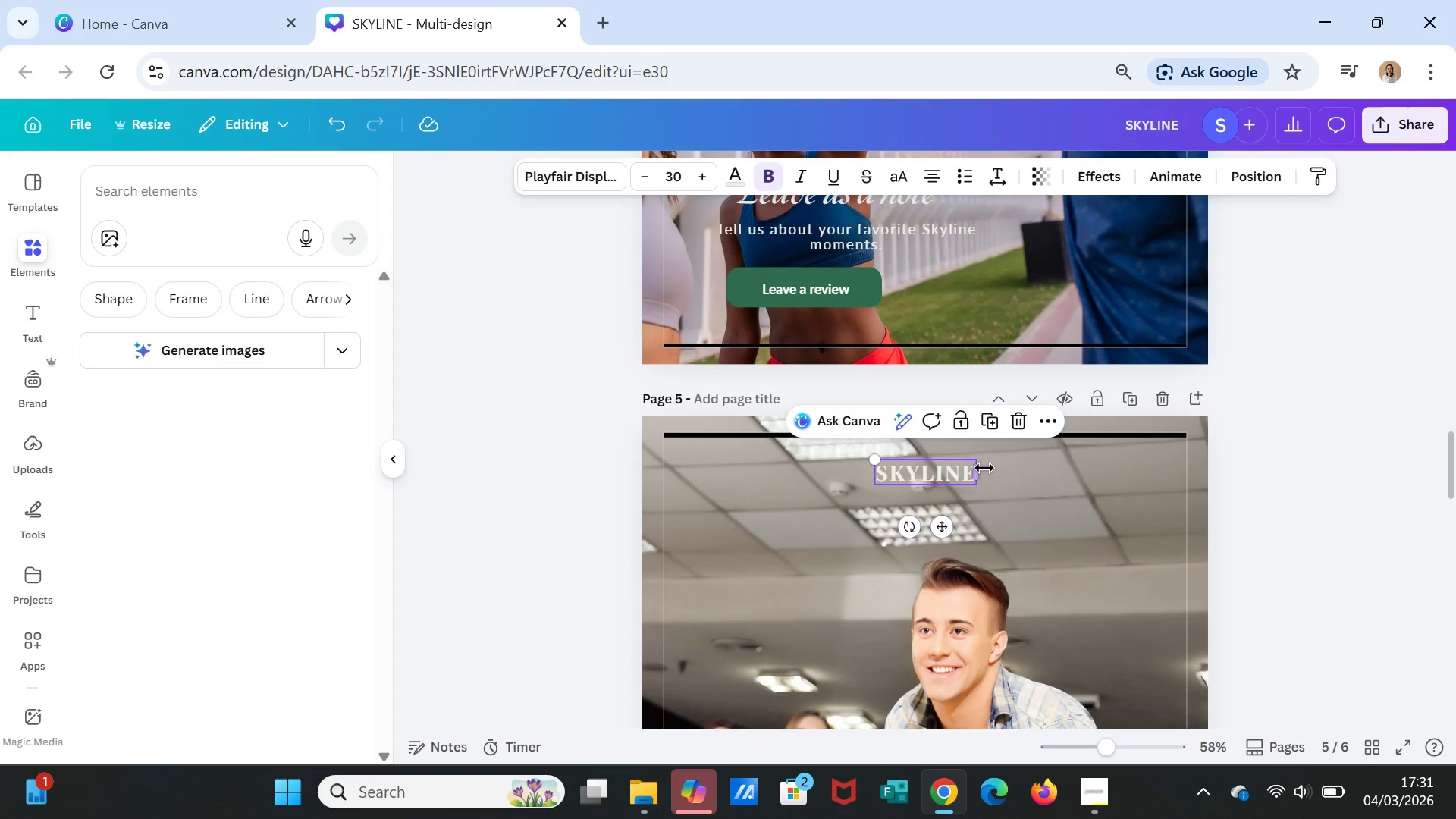 
key(Control+C)
 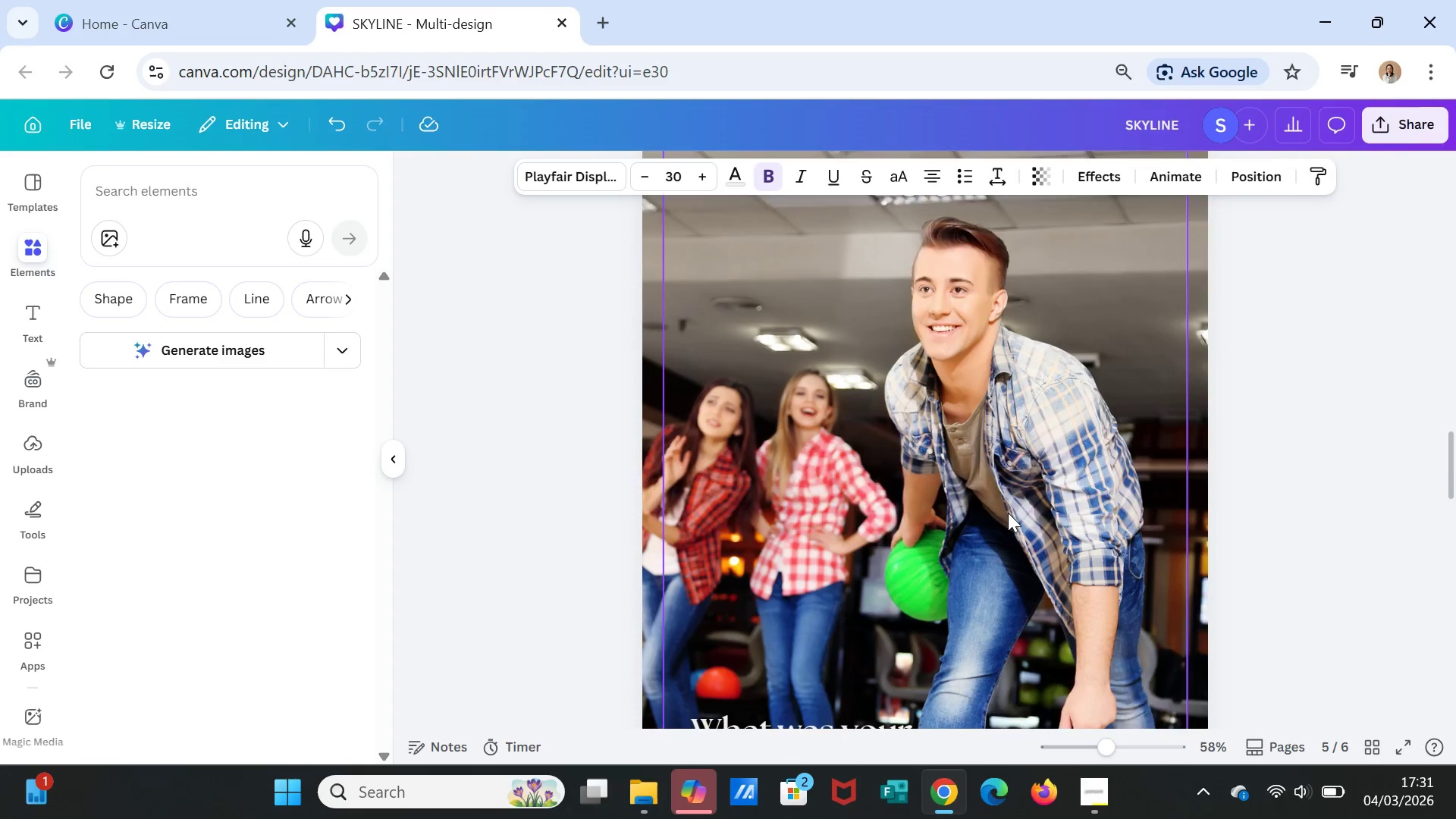 
scroll: coordinate [1007, 509], scroll_direction: down, amount: 10.0
 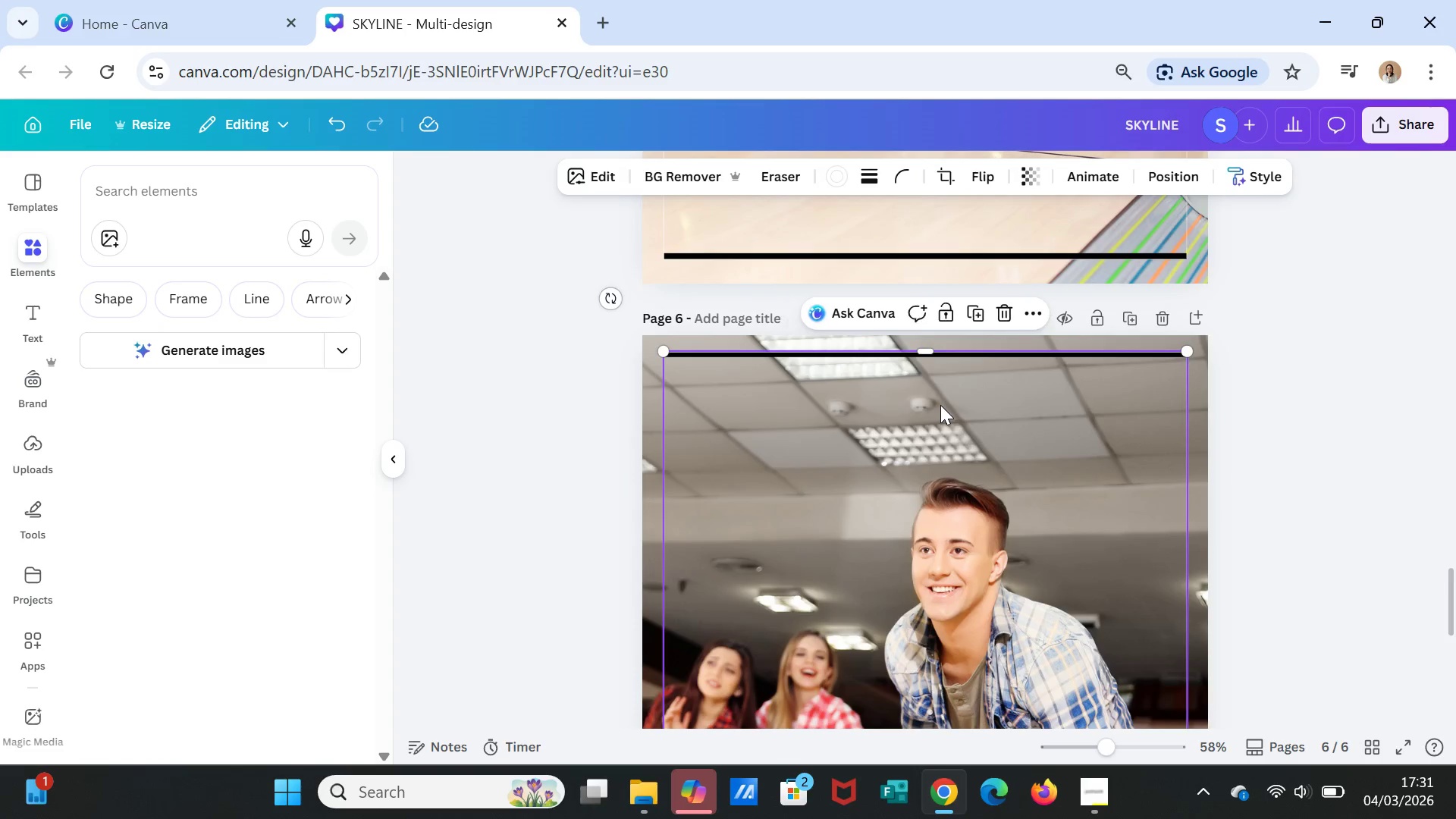 
key(Control+V)
 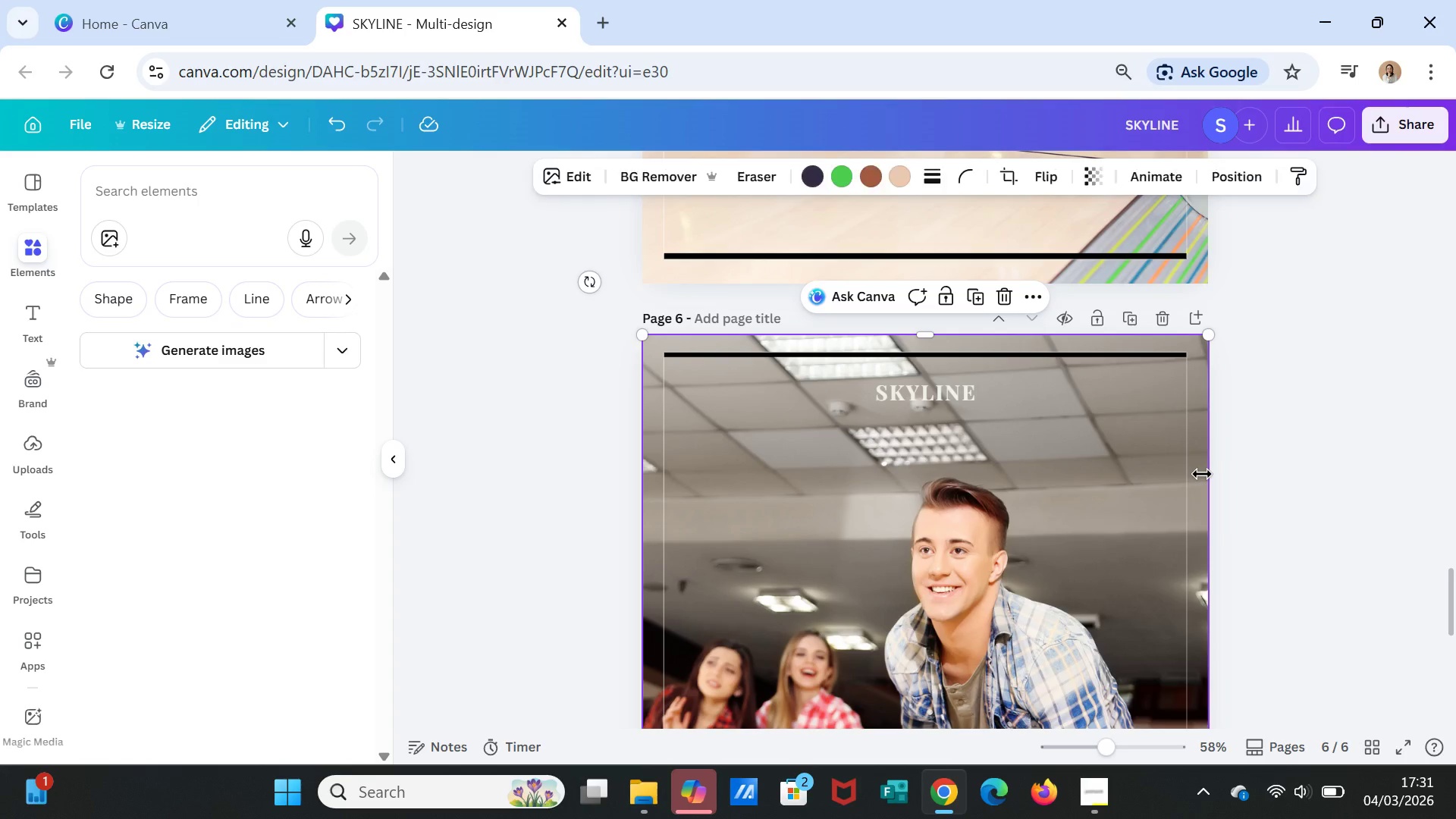 
key(Delete)
 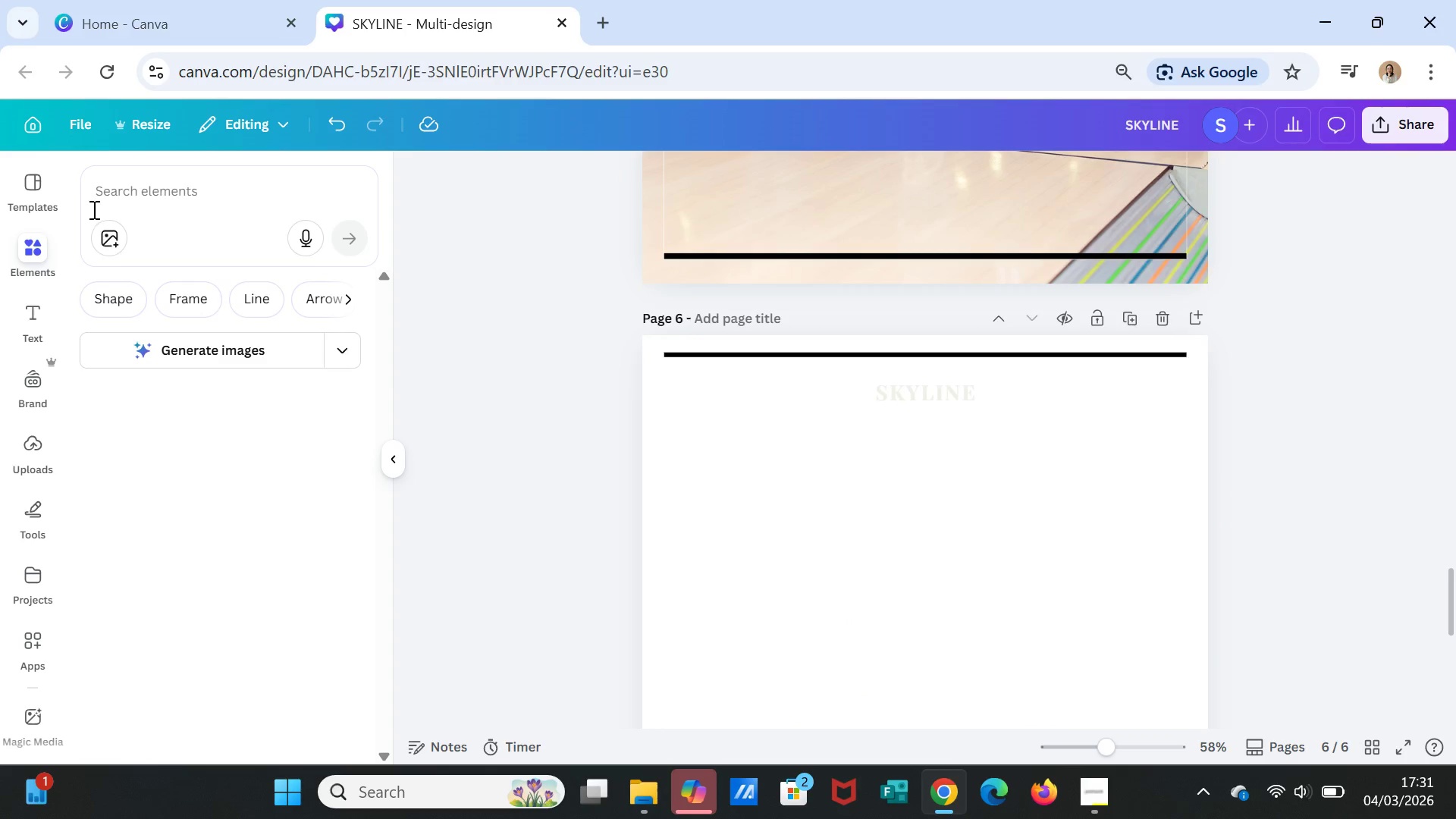 
left_click([92, 198])
 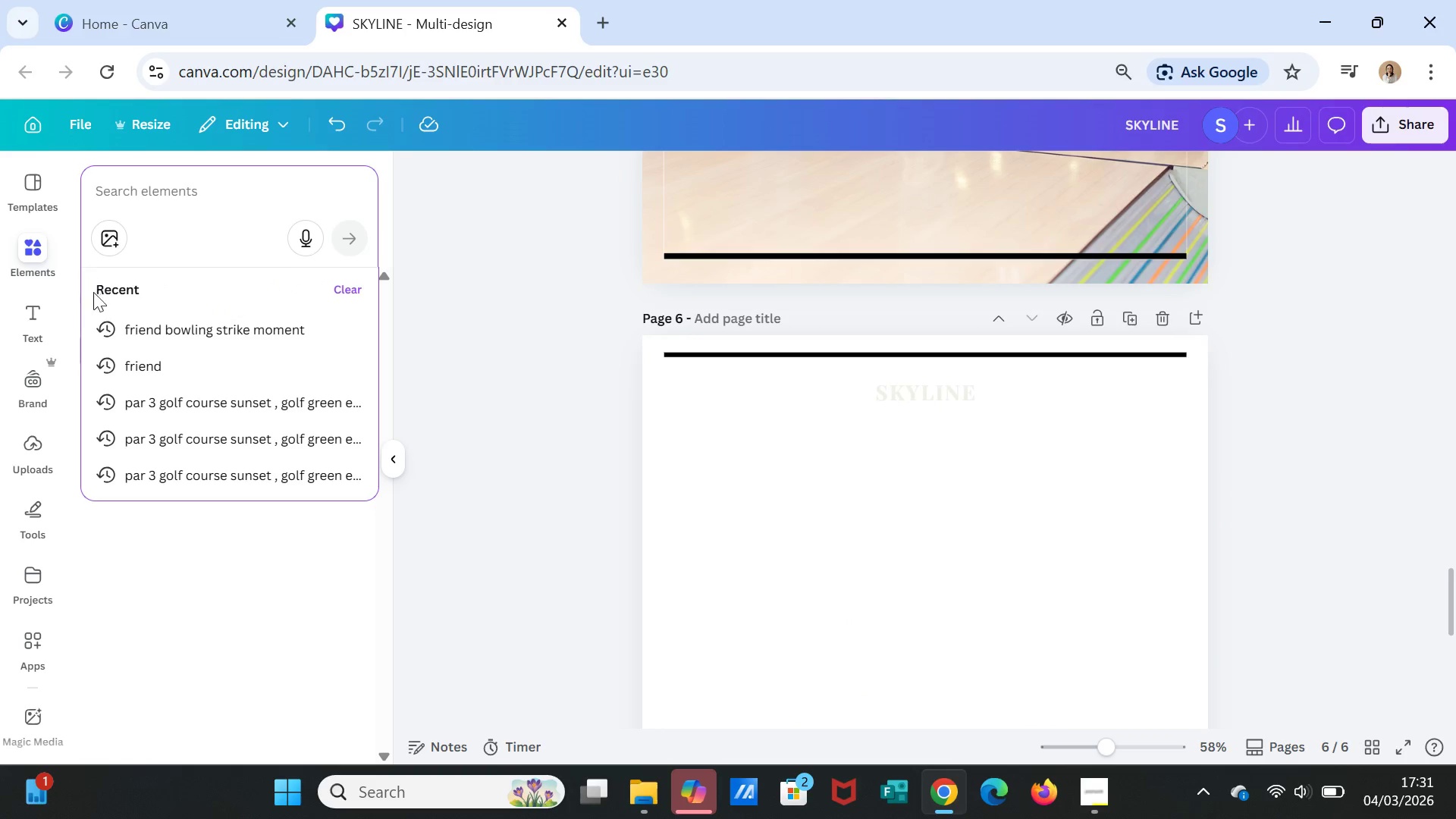 
left_click([99, 330])
 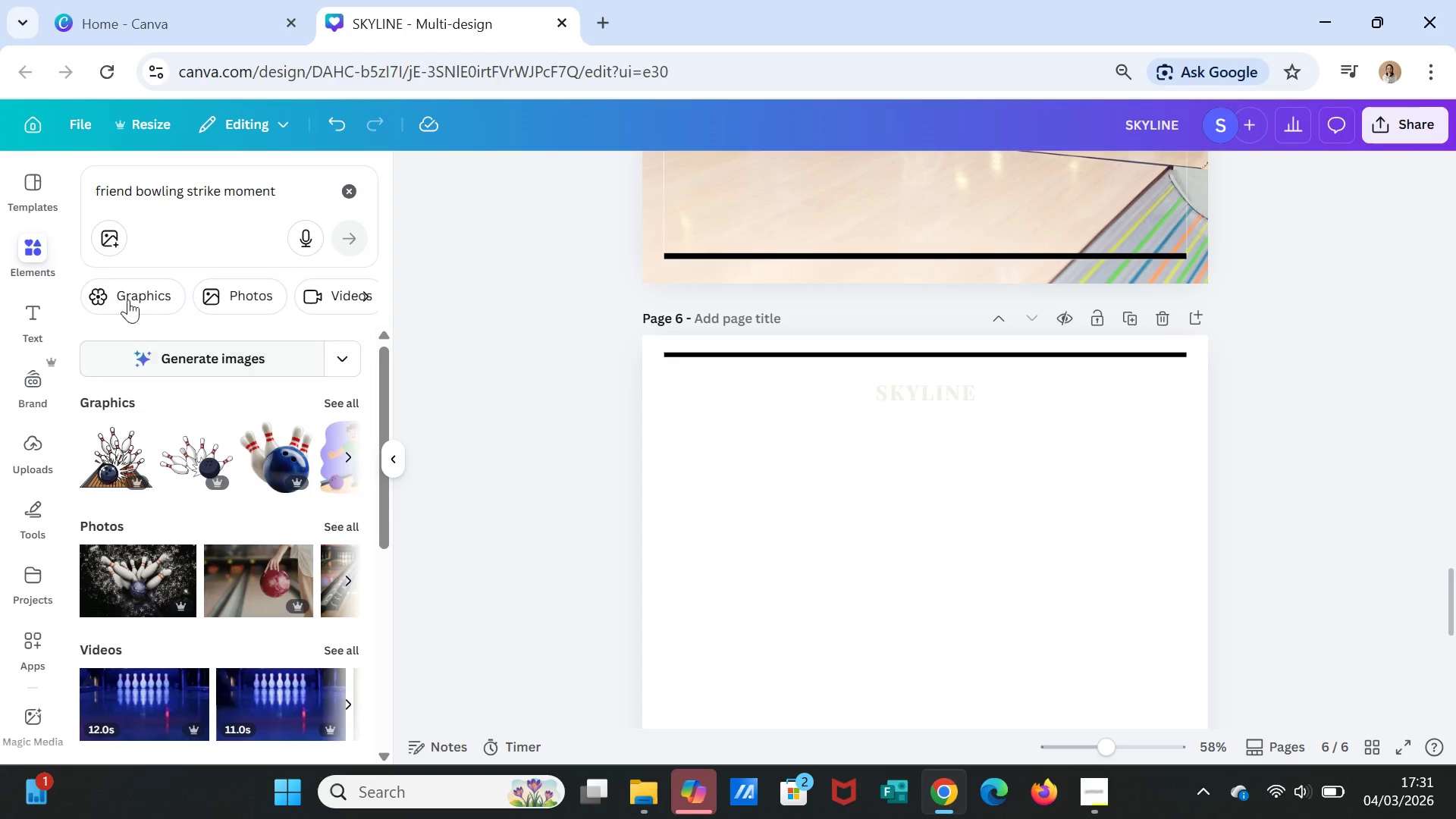 
wait(6.03)
 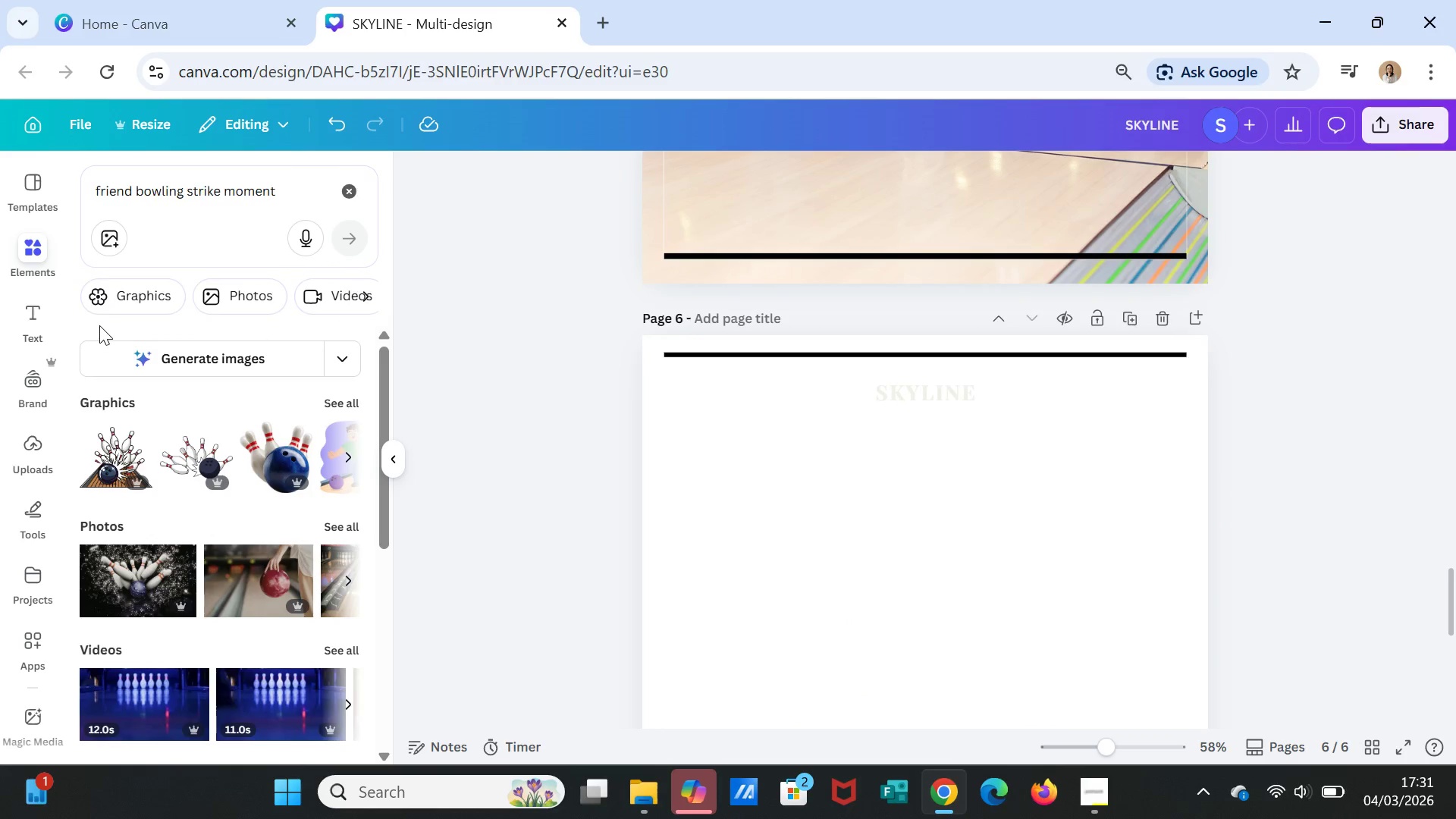 
left_click([348, 196])
 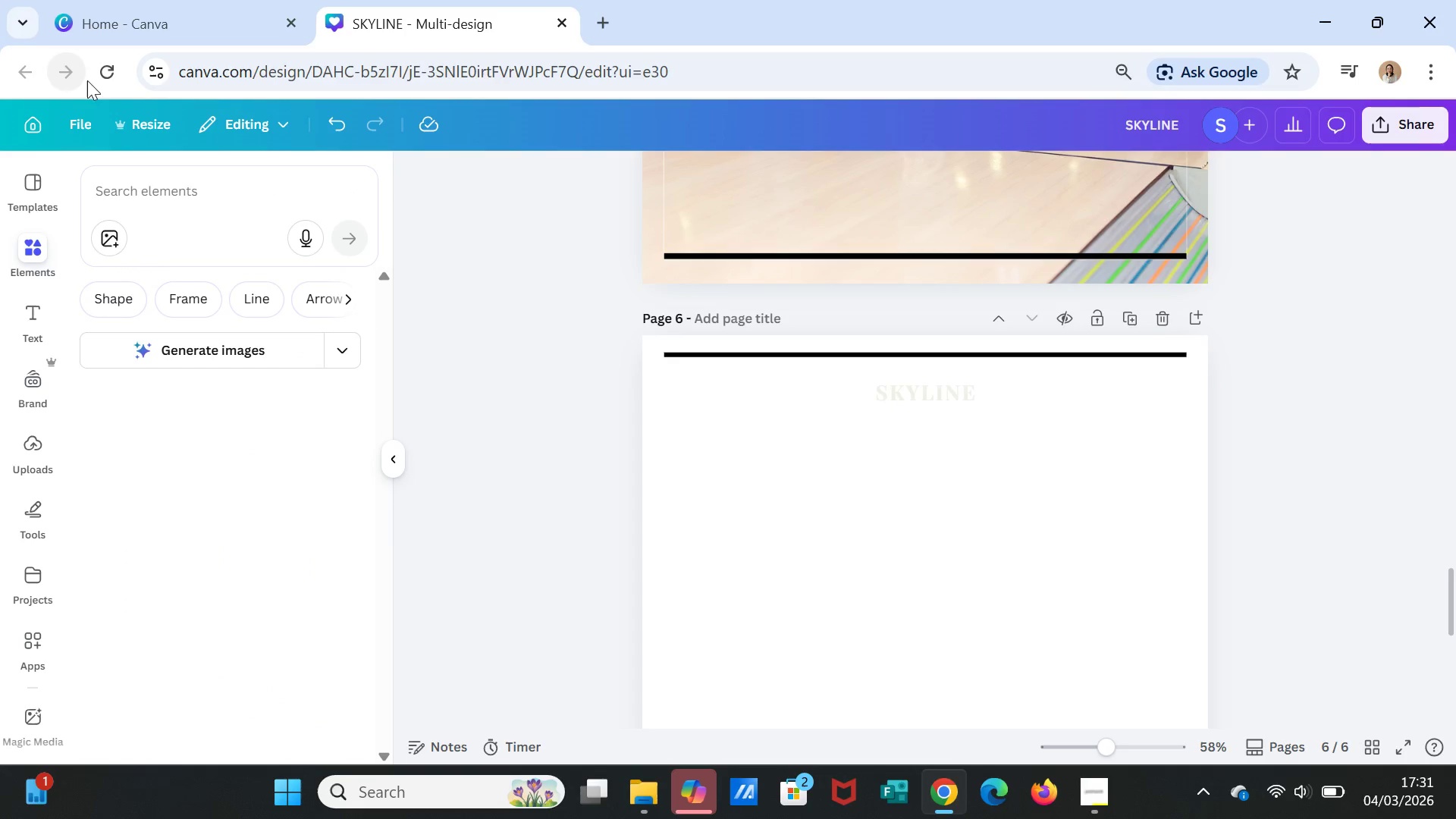 
left_click([98, 68])
 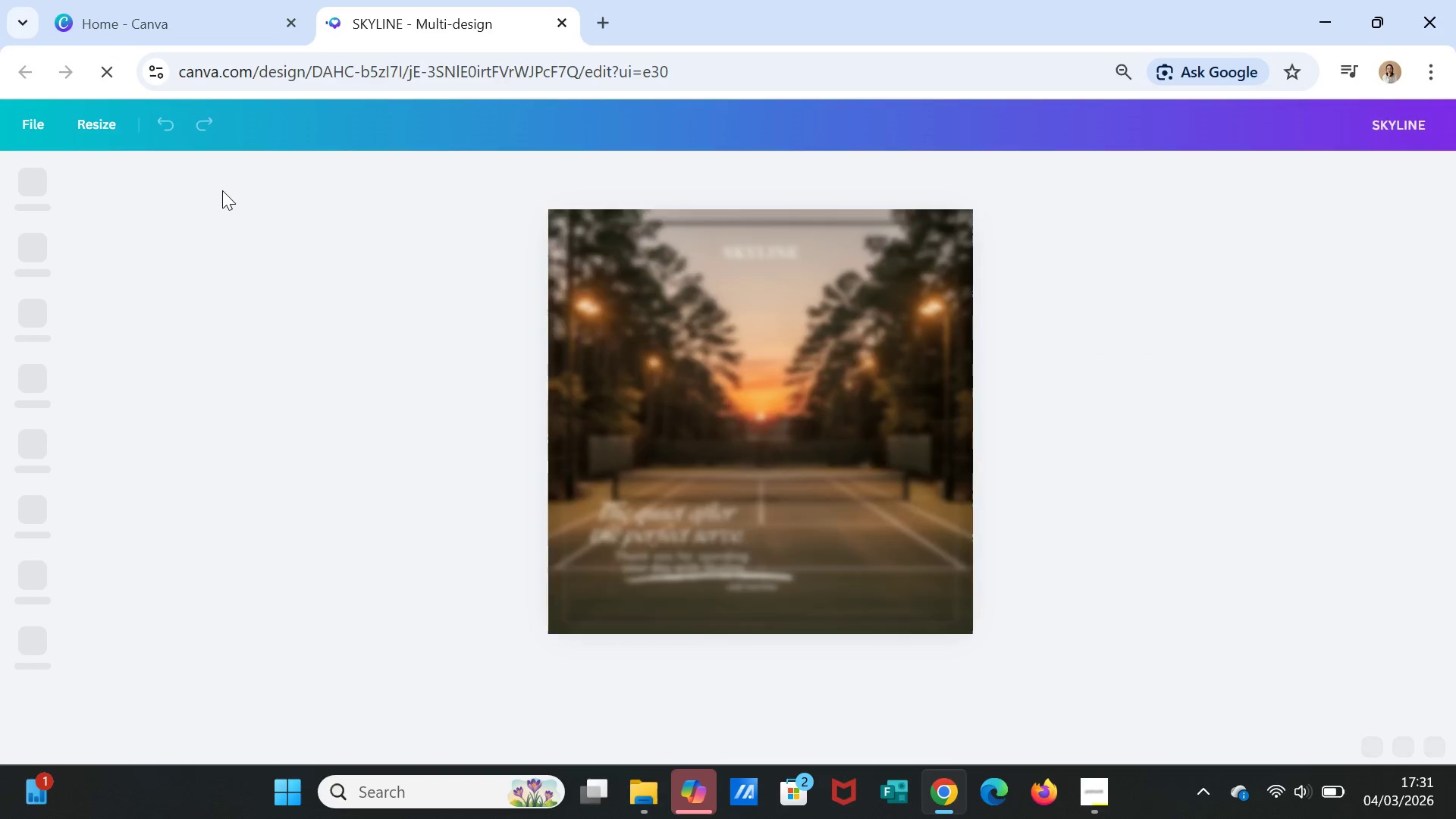 
wait(5.42)
 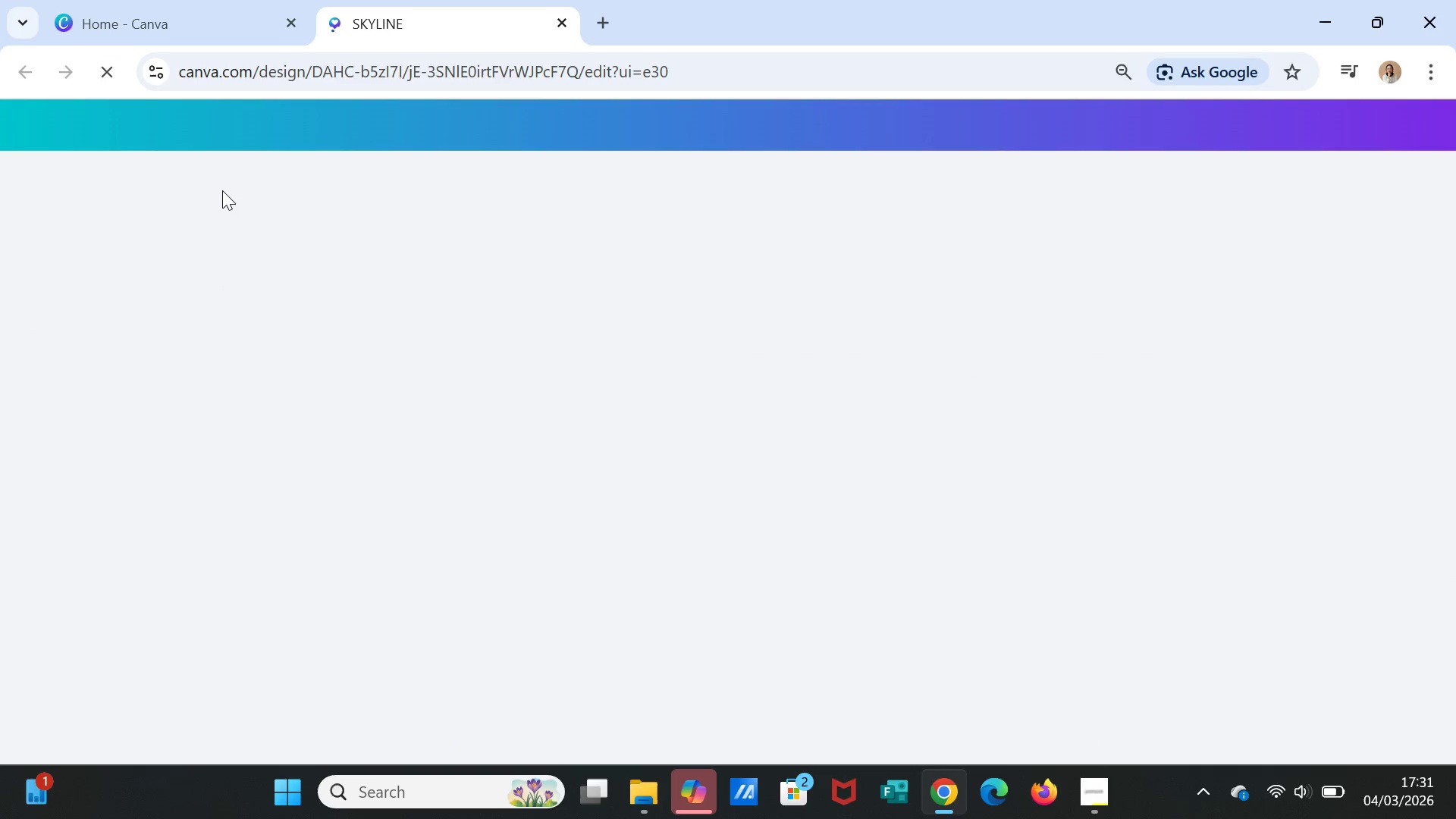 
scroll: coordinate [1034, 513], scroll_direction: down, amount: 7.0
 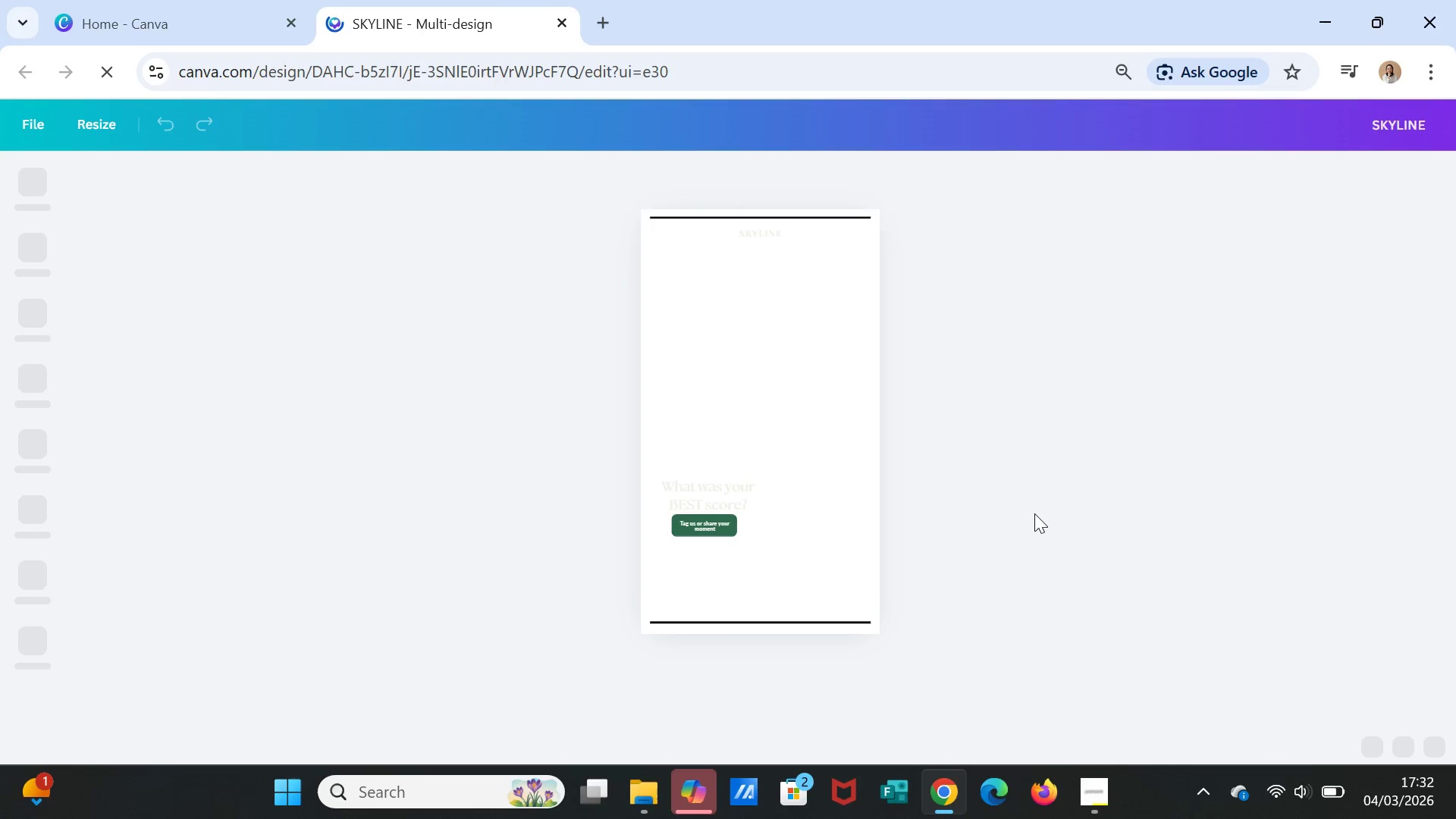 
scroll: coordinate [1034, 513], scroll_direction: up, amount: 1.0
 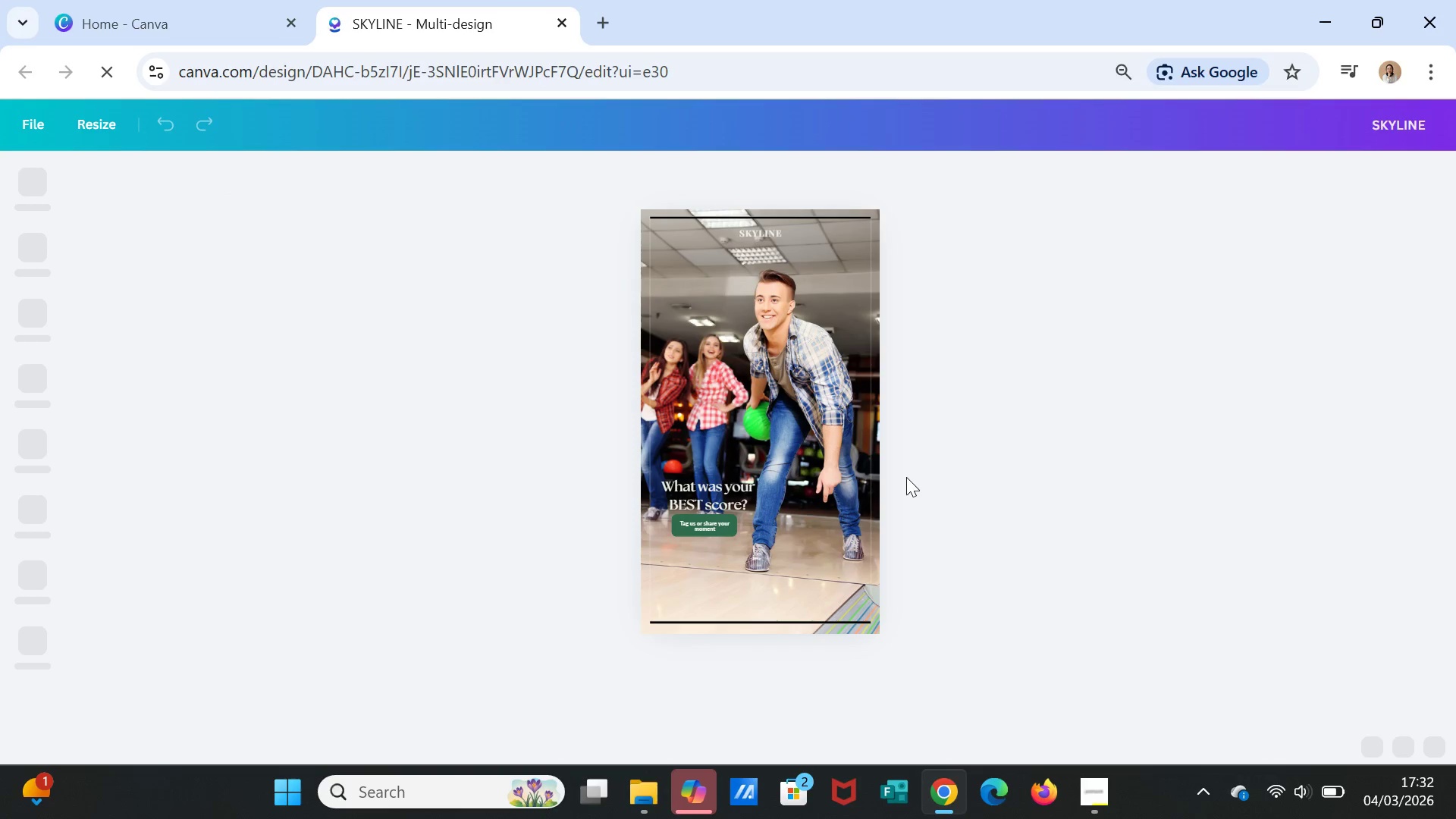 
scroll: coordinate [906, 477], scroll_direction: down, amount: 1.0
 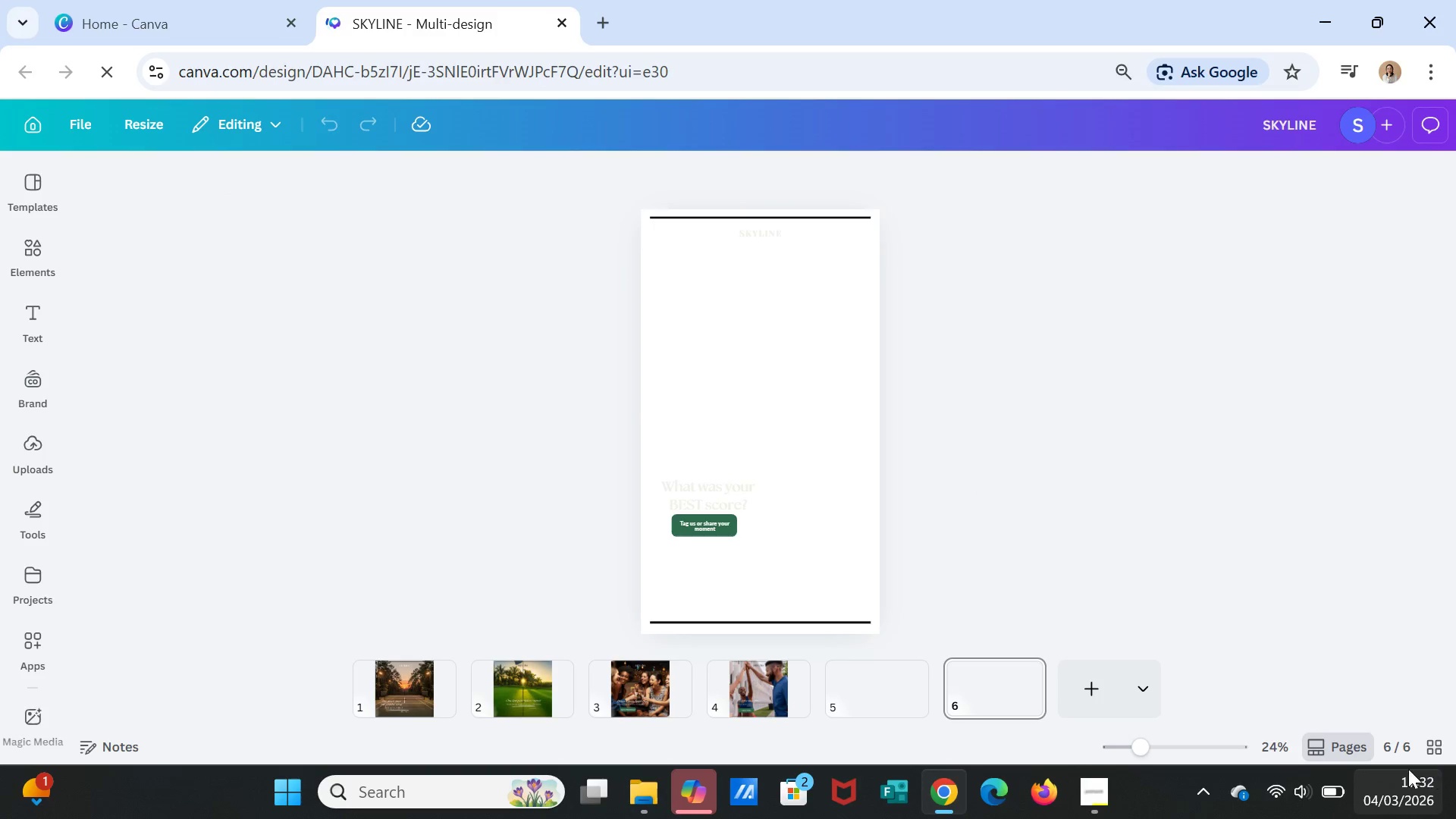 
left_click([1321, 745])
 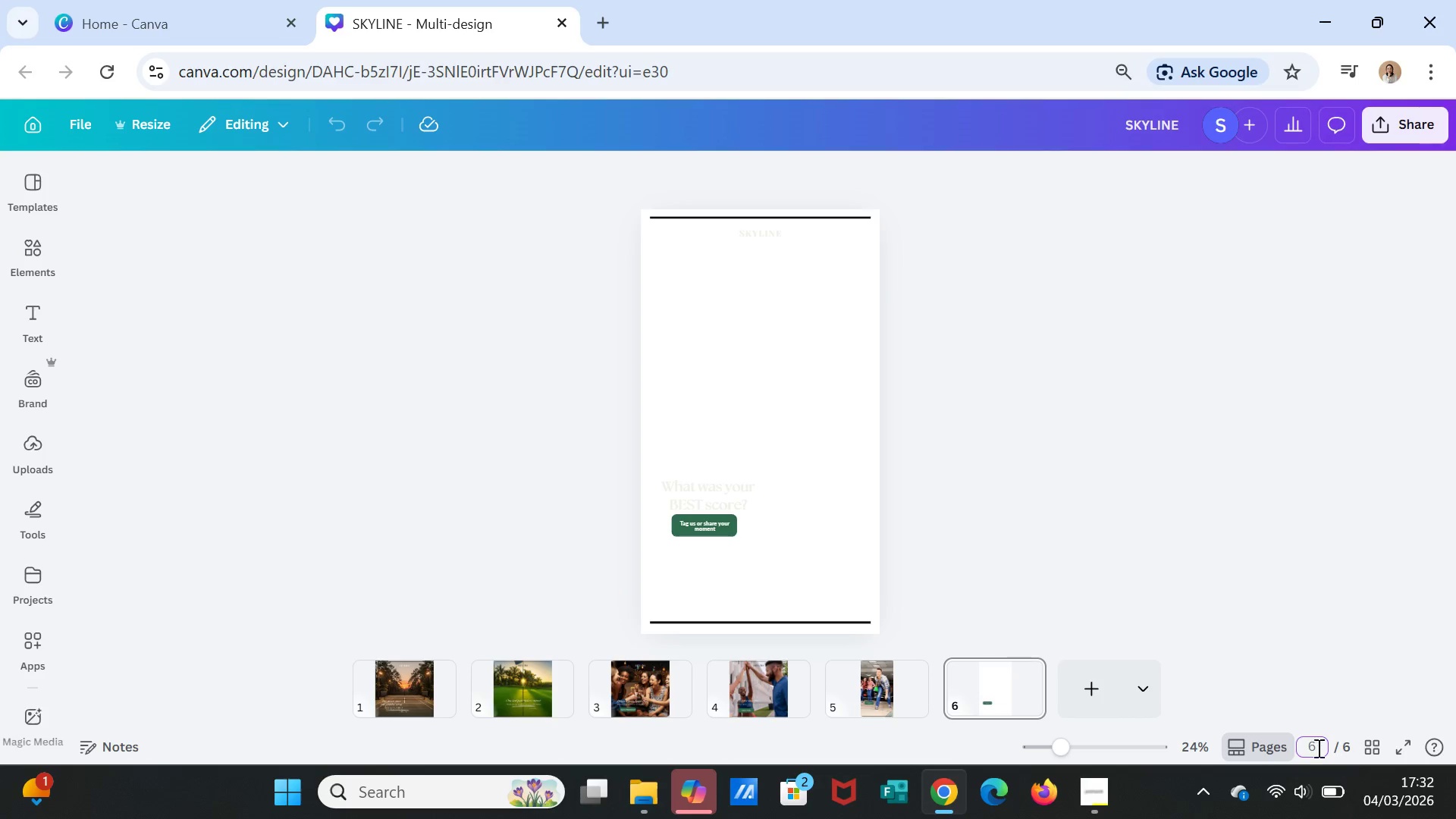 
left_click([1263, 579])
 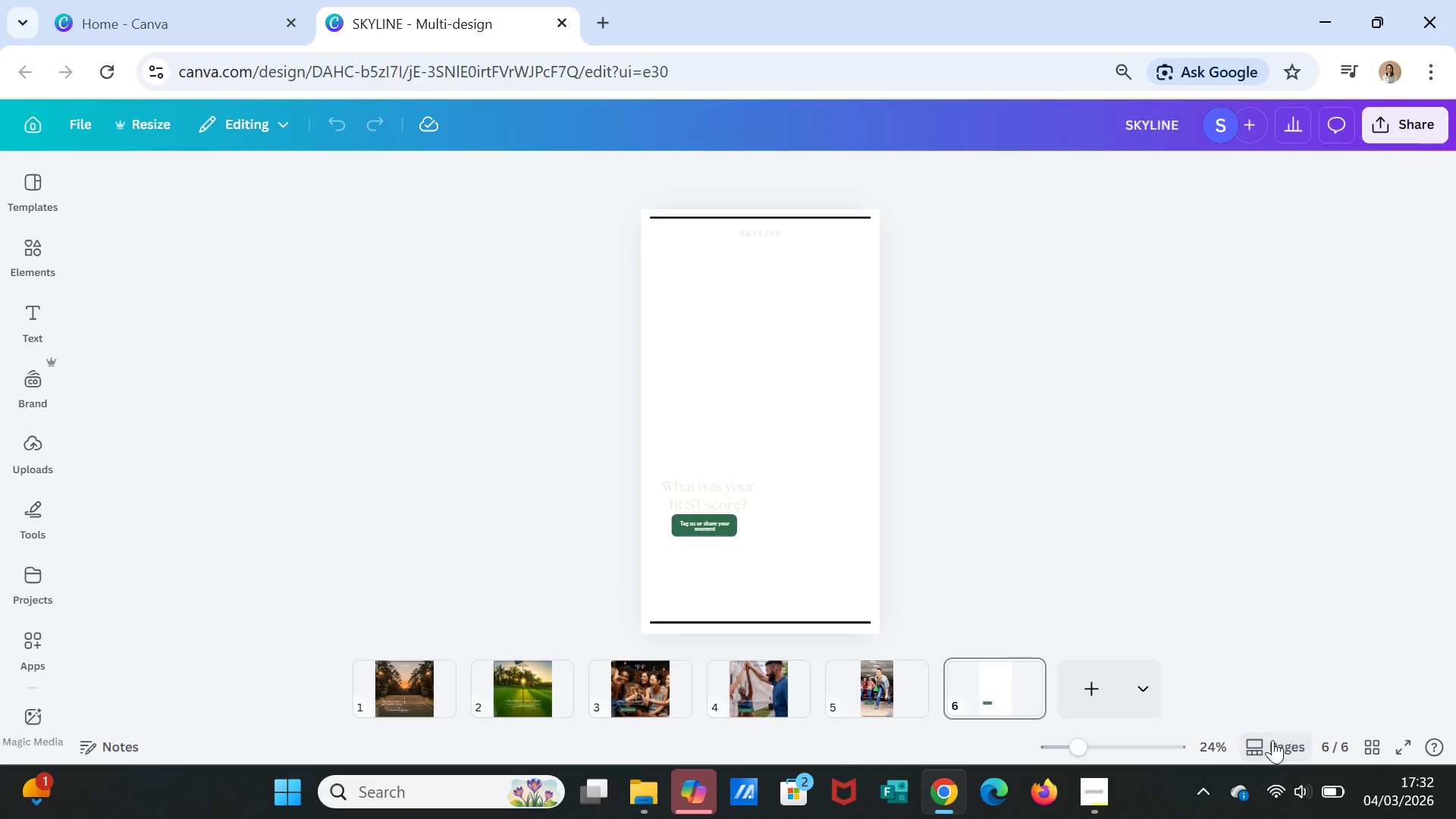 
left_click([1272, 741])
 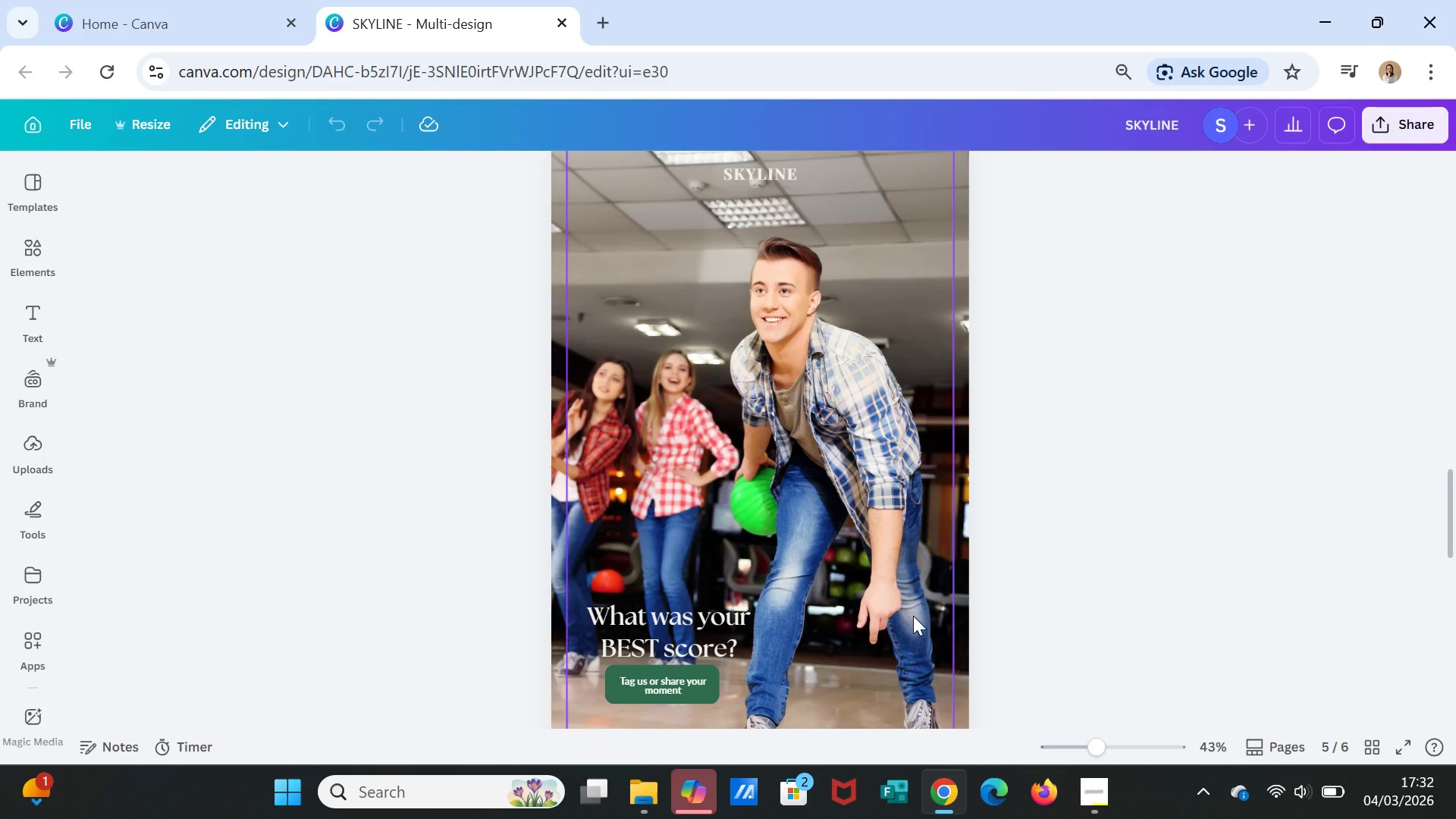 
scroll: coordinate [1003, 627], scroll_direction: up, amount: 4.0
 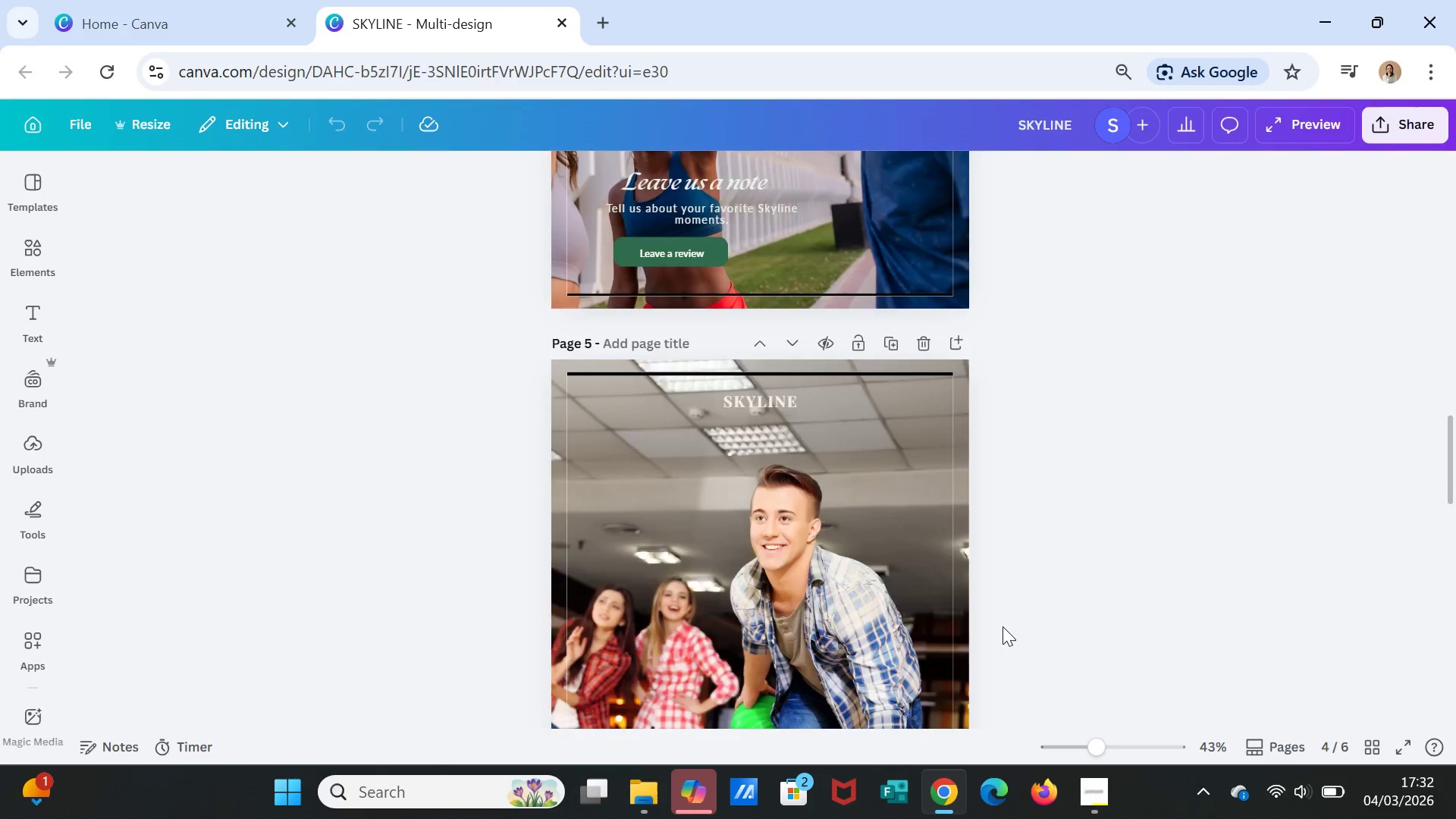 
scroll: coordinate [1003, 626], scroll_direction: down, amount: 12.0
 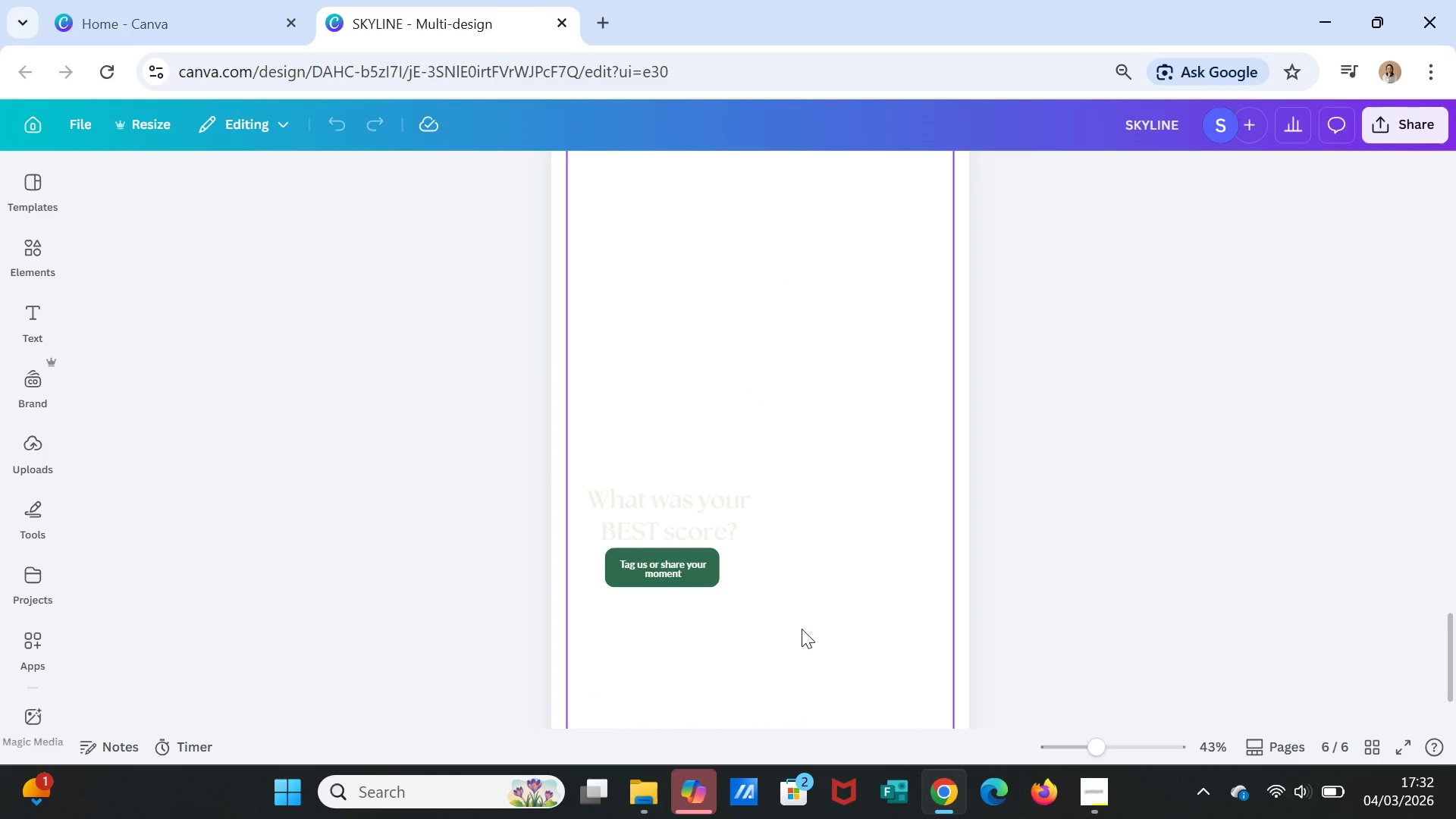 
left_click([802, 629])
 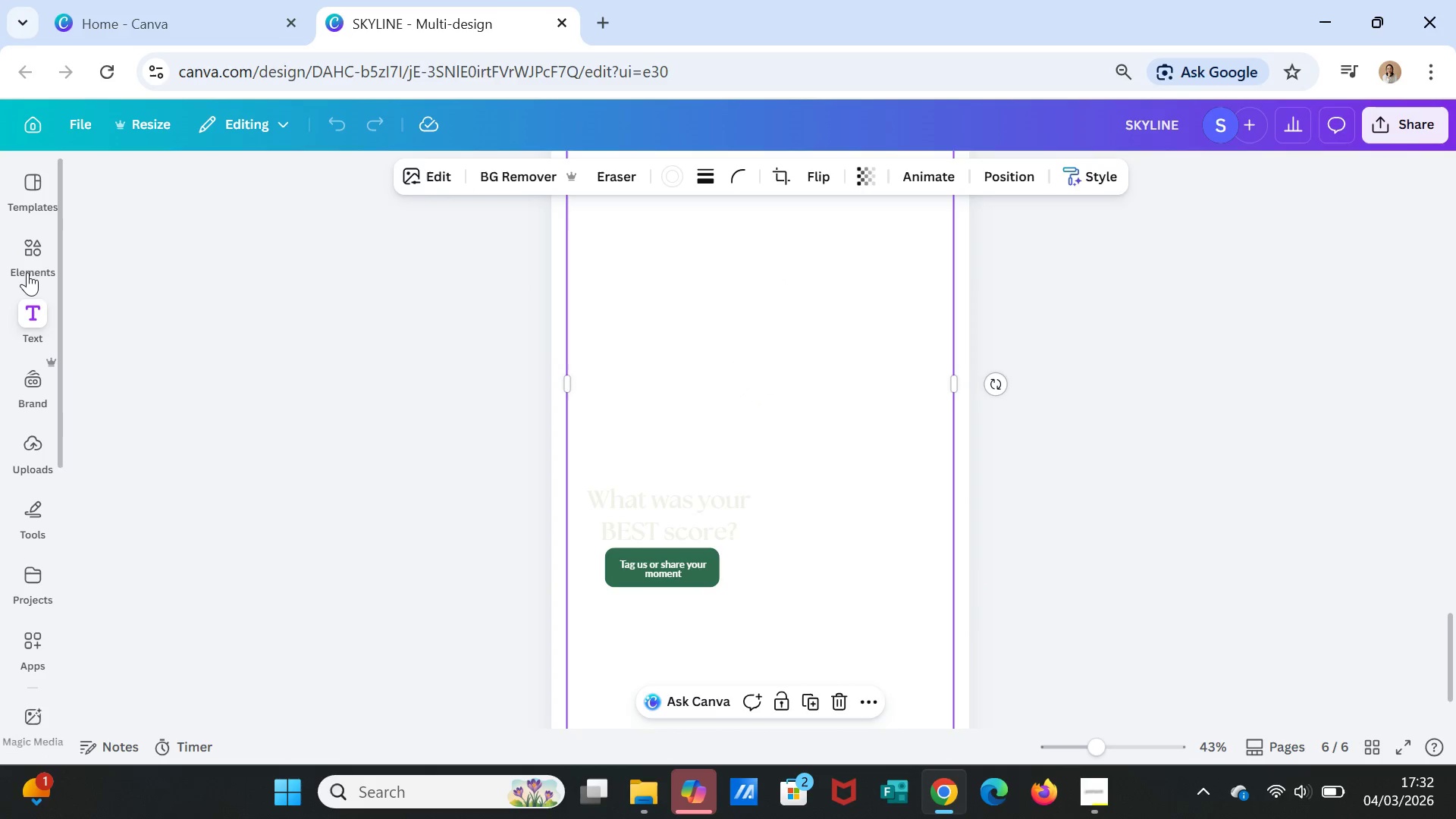 
left_click([27, 256])
 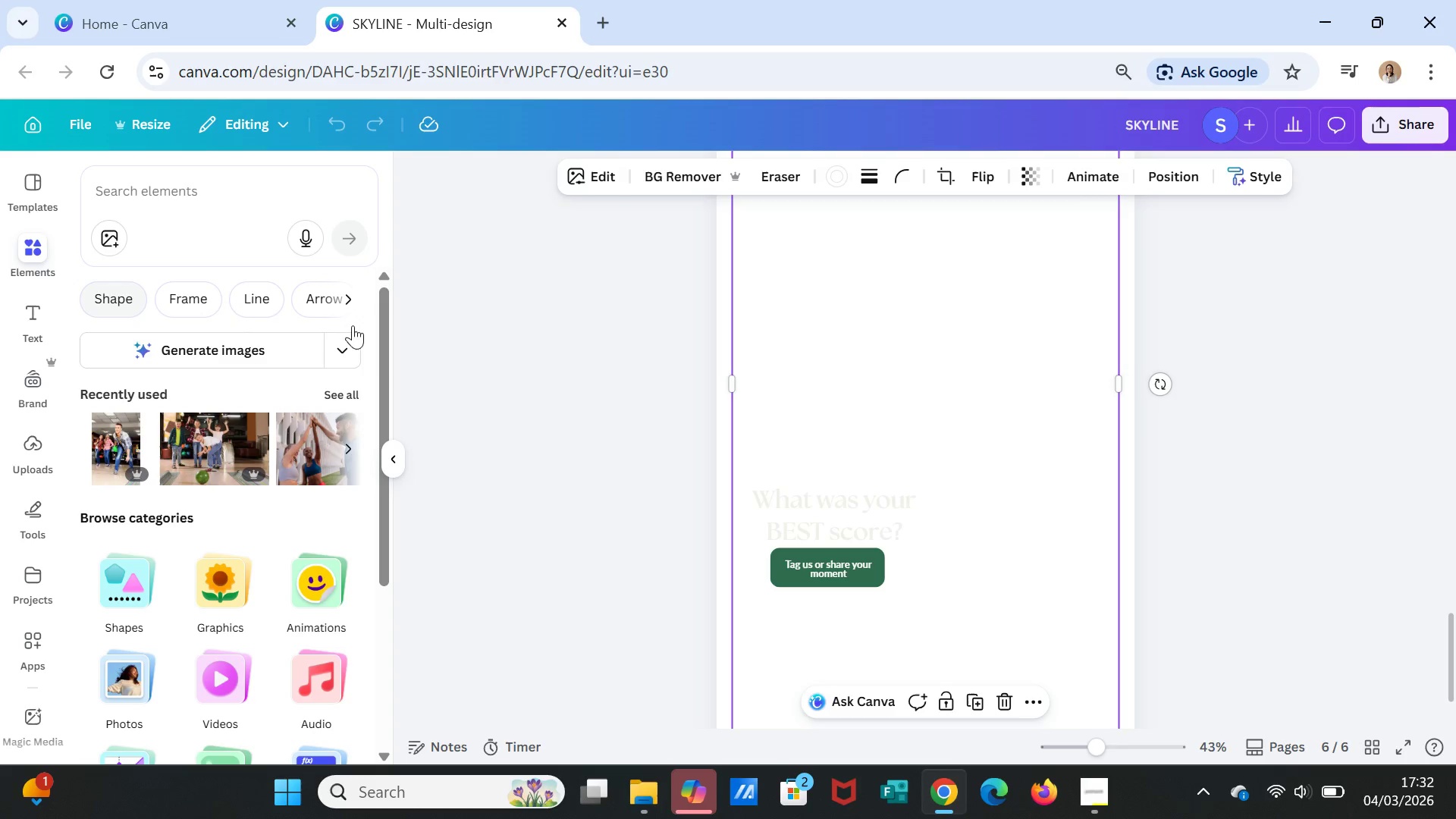 
left_click([347, 388])
 